 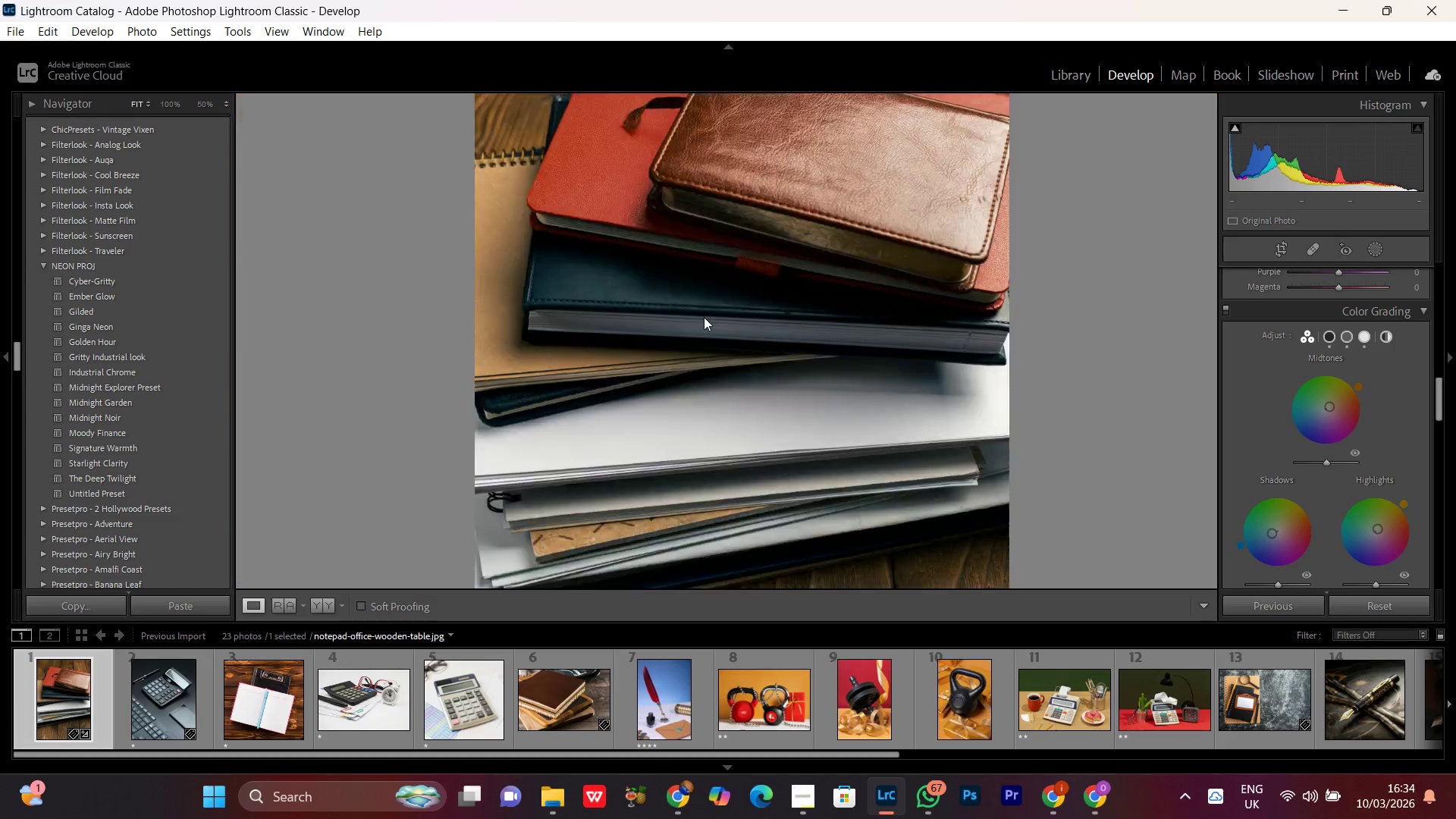 
triple_click([769, 317])
 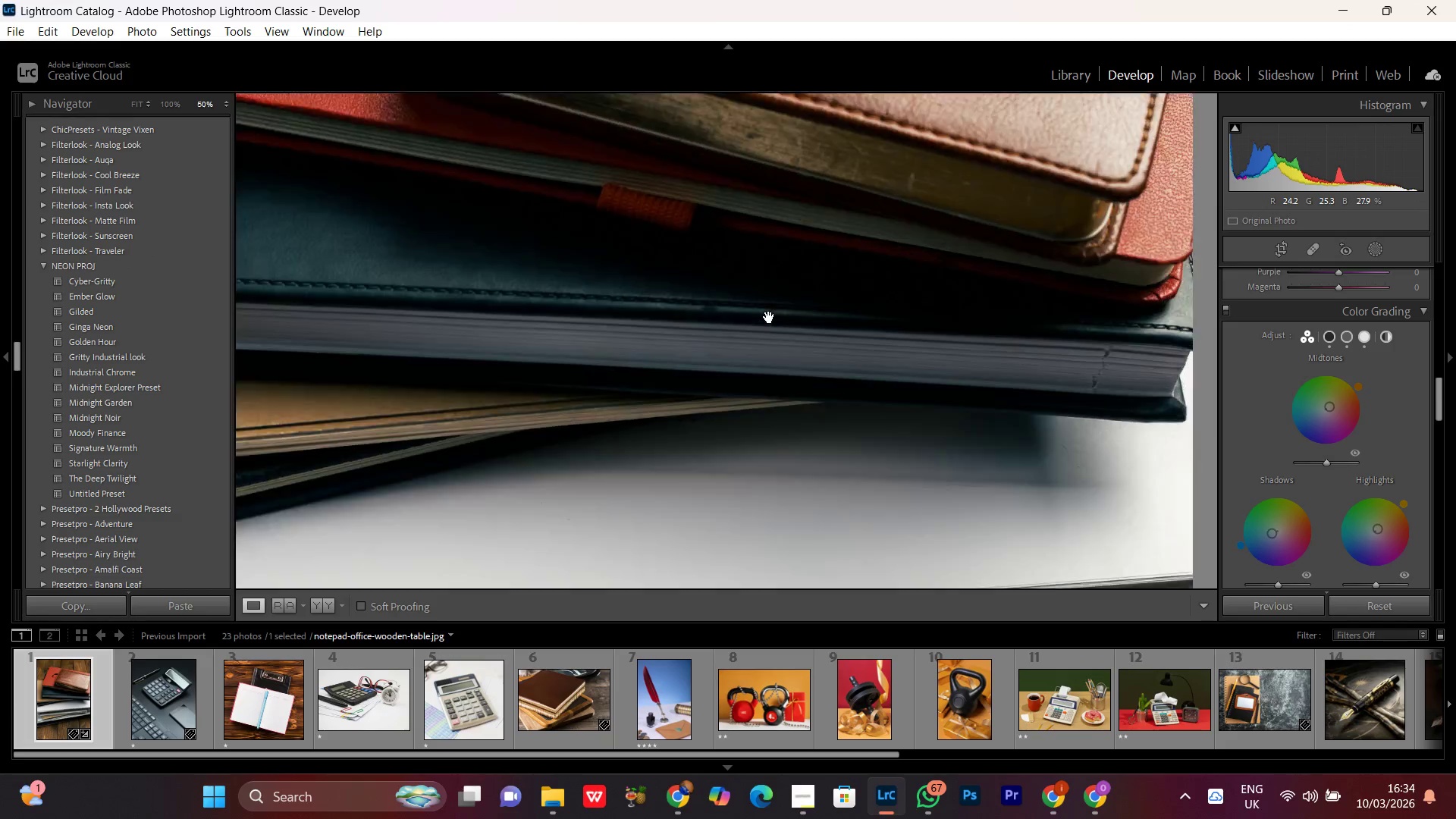 
triple_click([769, 317])
 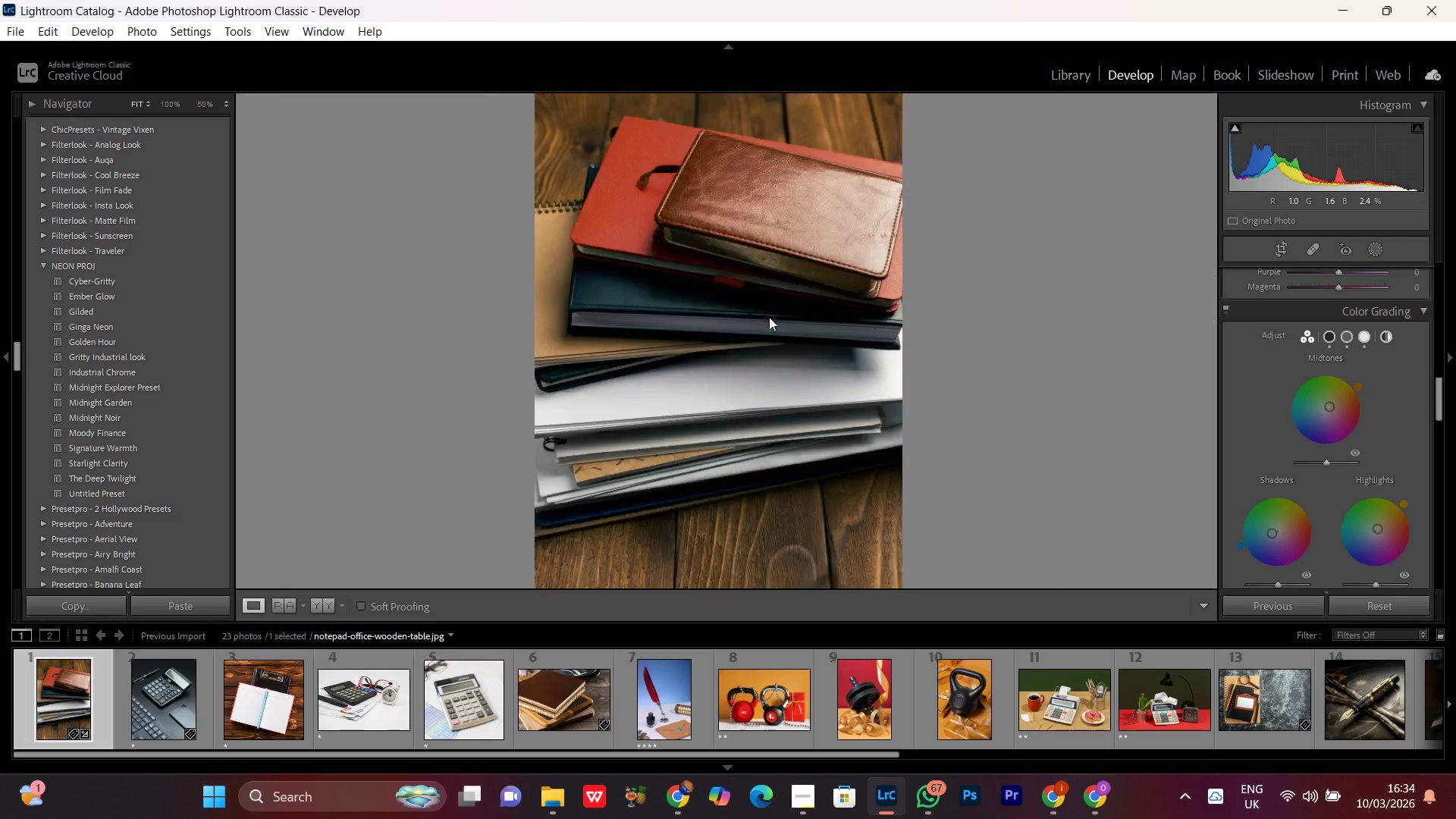 
triple_click([769, 317])
 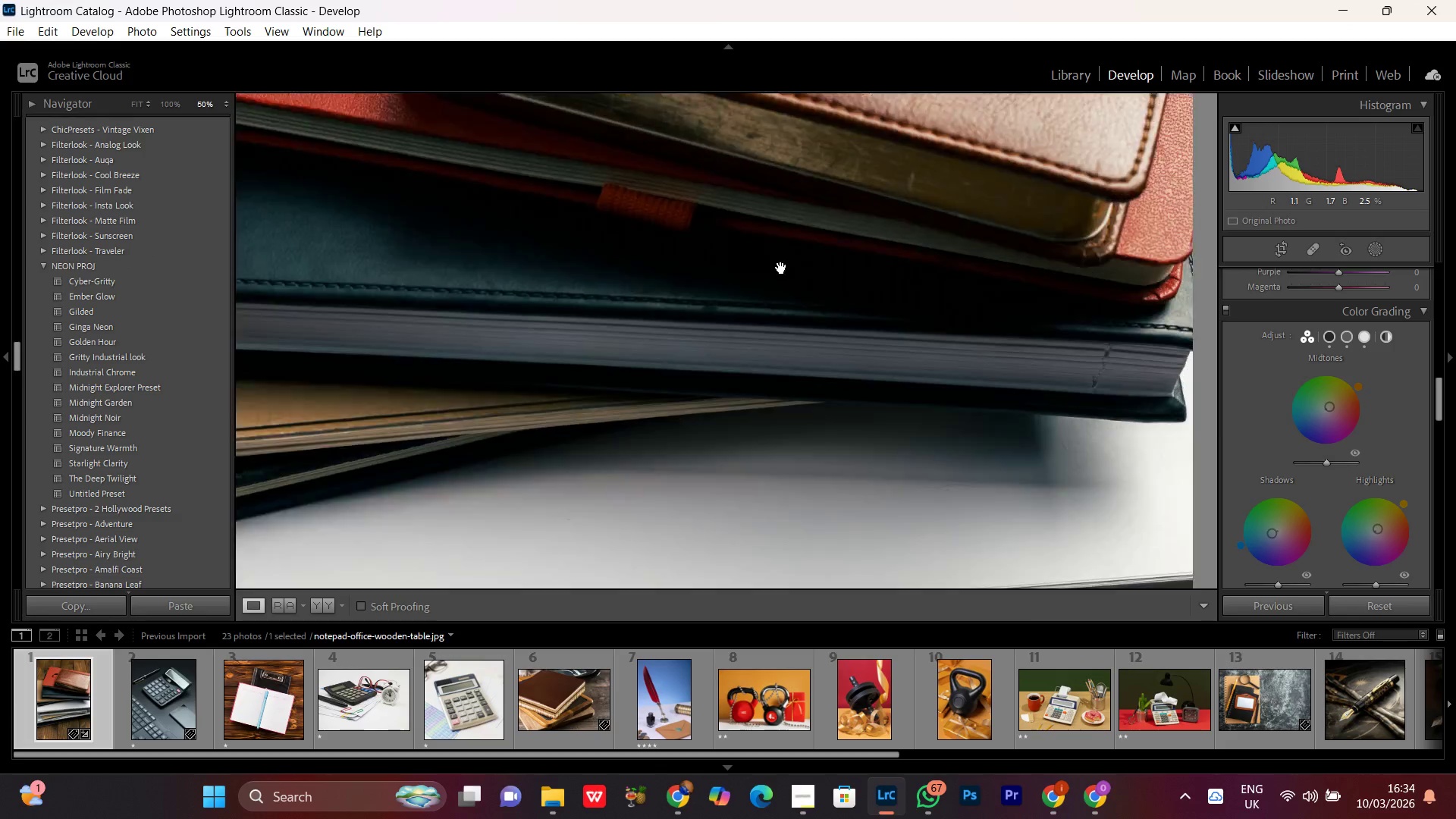 
left_click_drag(start_coordinate=[806, 238], to_coordinate=[730, 555])
 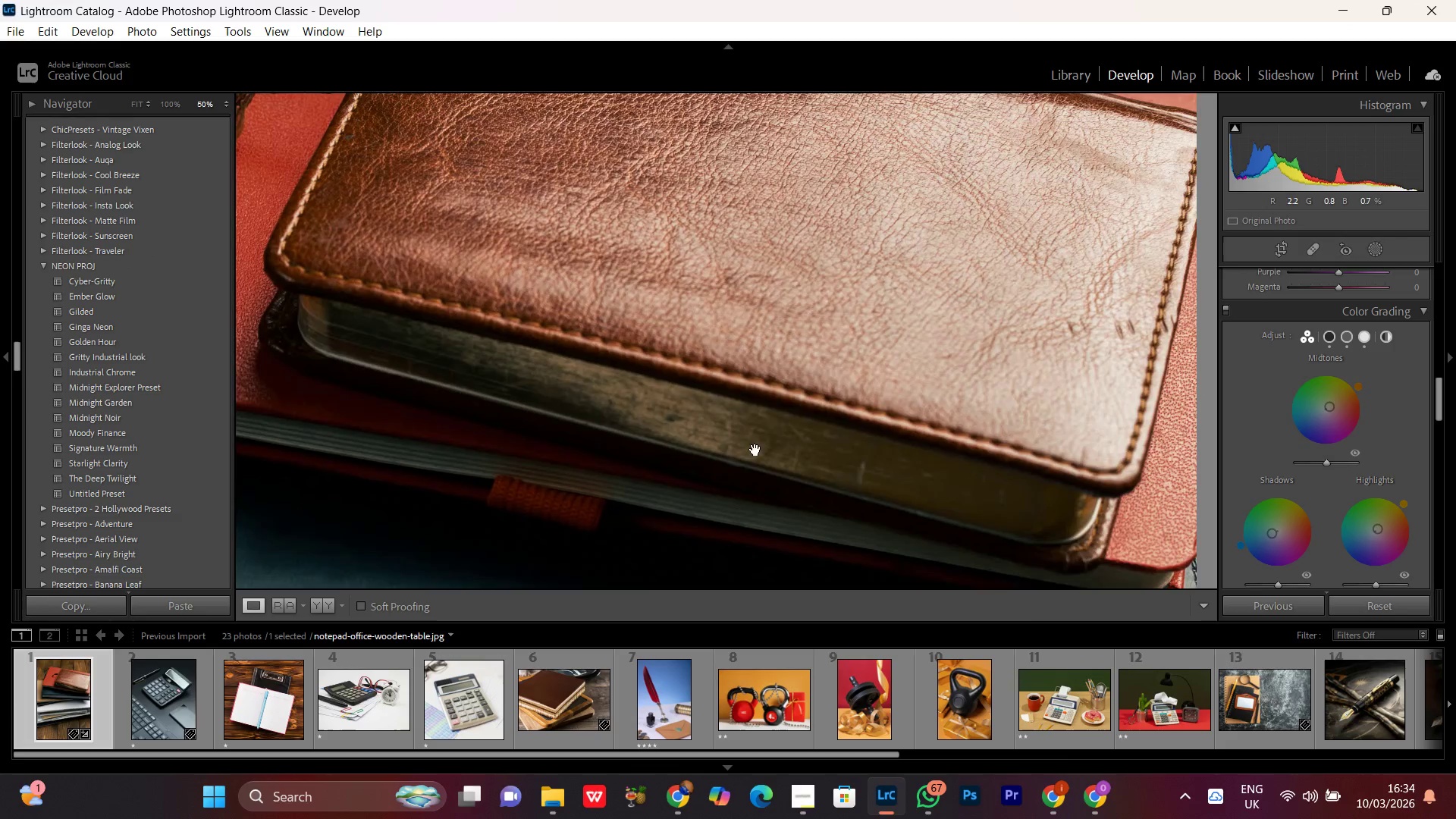 
left_click([773, 427])
 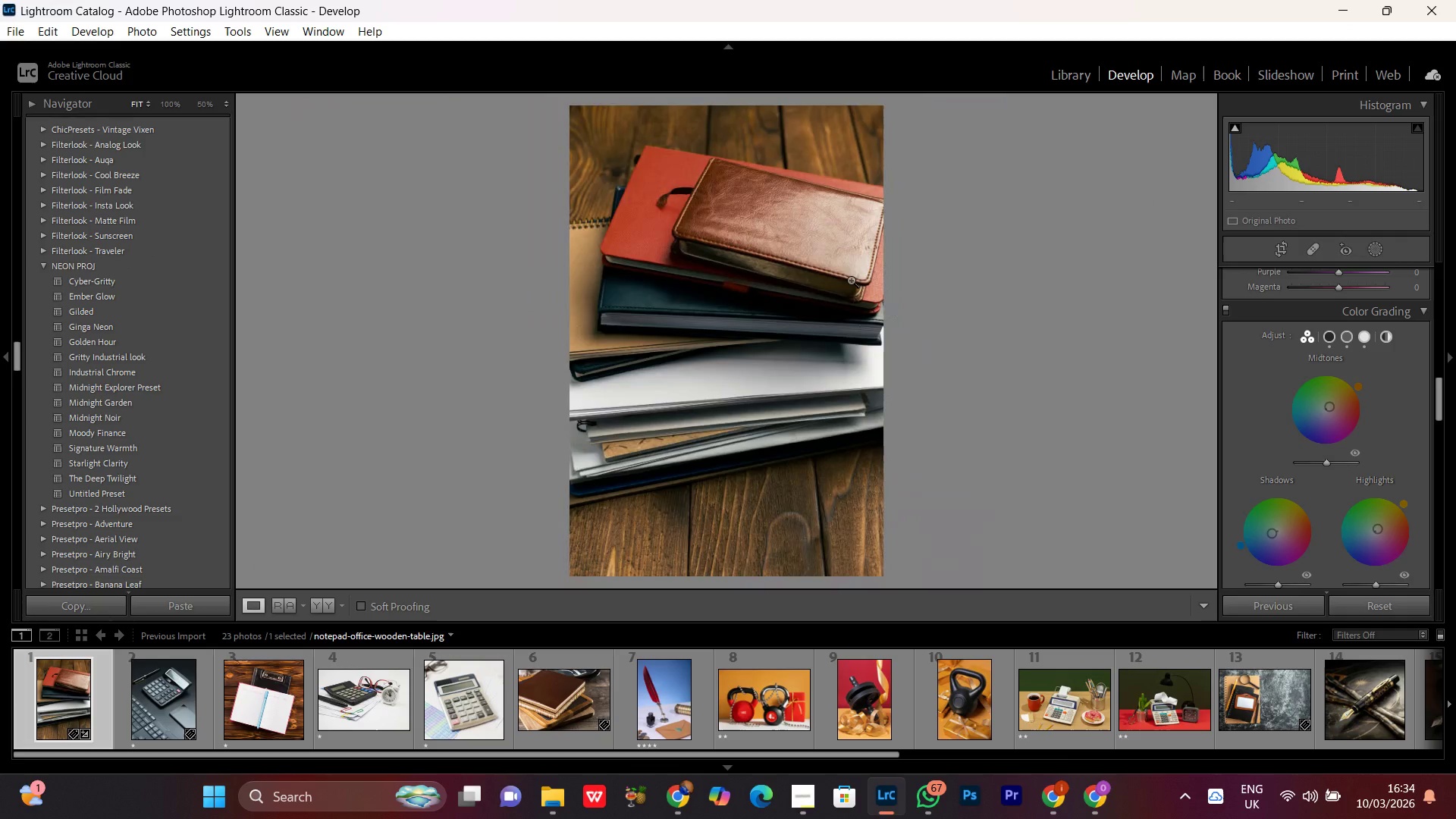 
left_click_drag(start_coordinate=[841, 272], to_coordinate=[801, 290])
 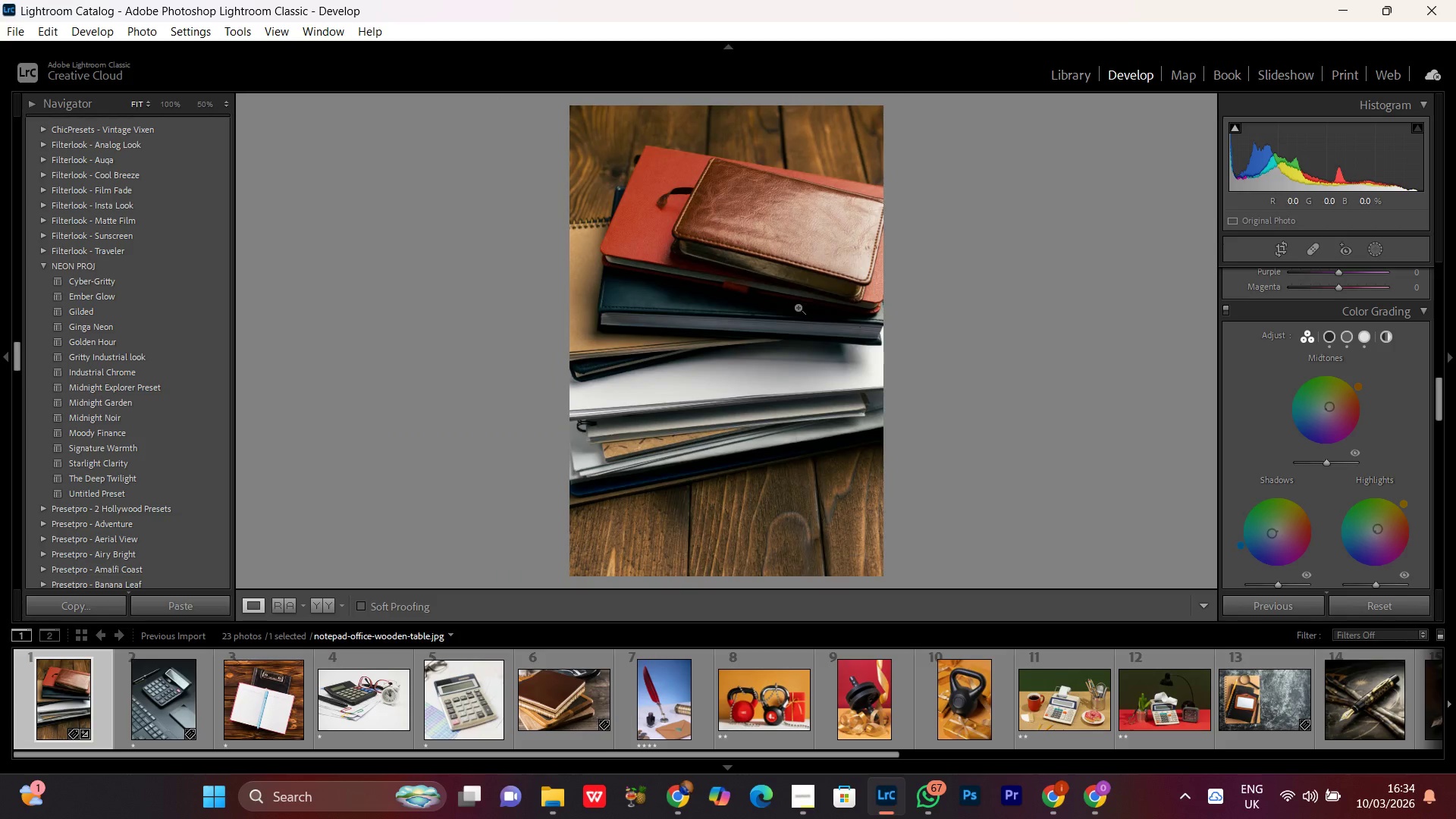 
double_click([801, 290])
 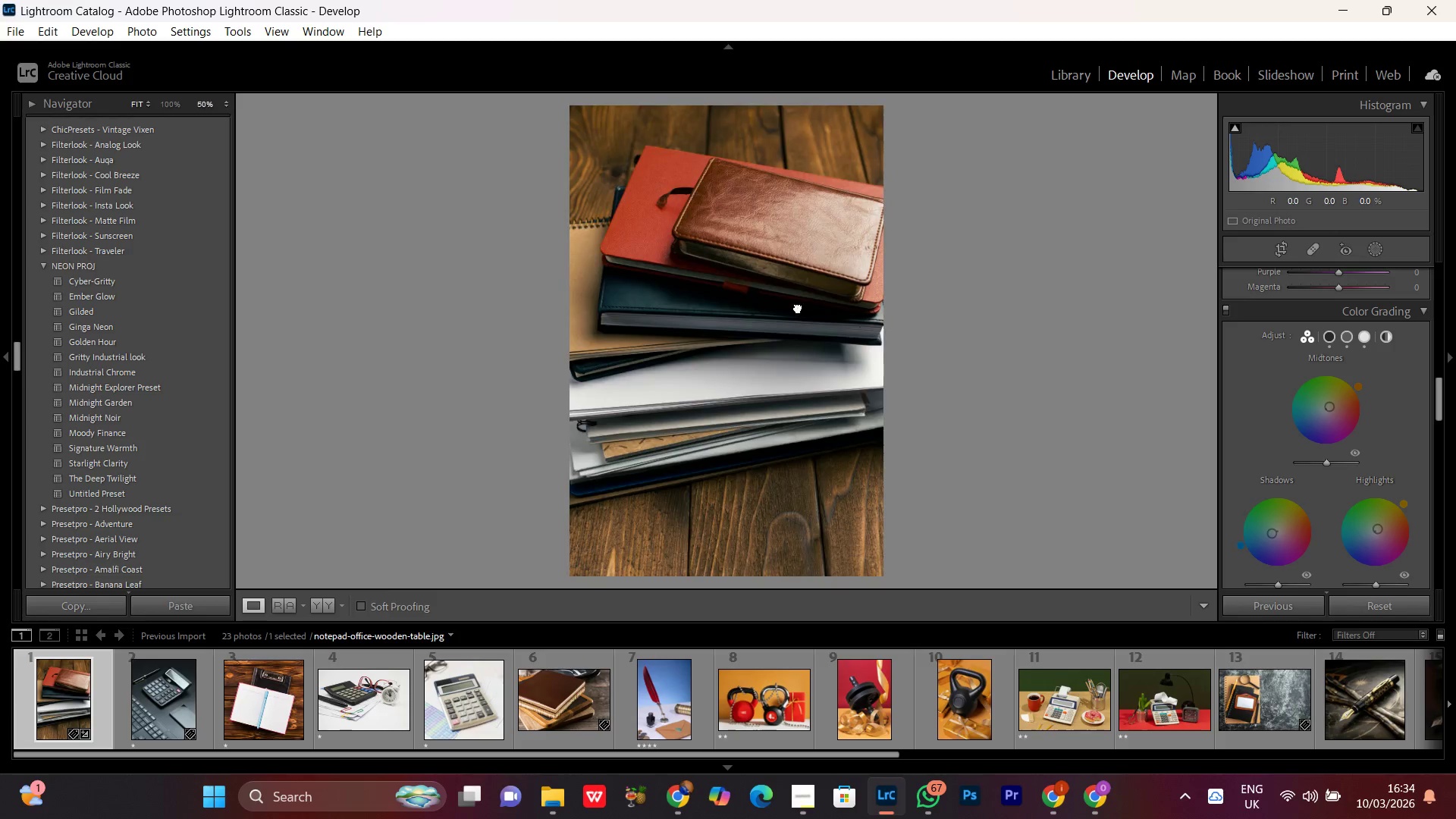 
double_click([798, 307])
 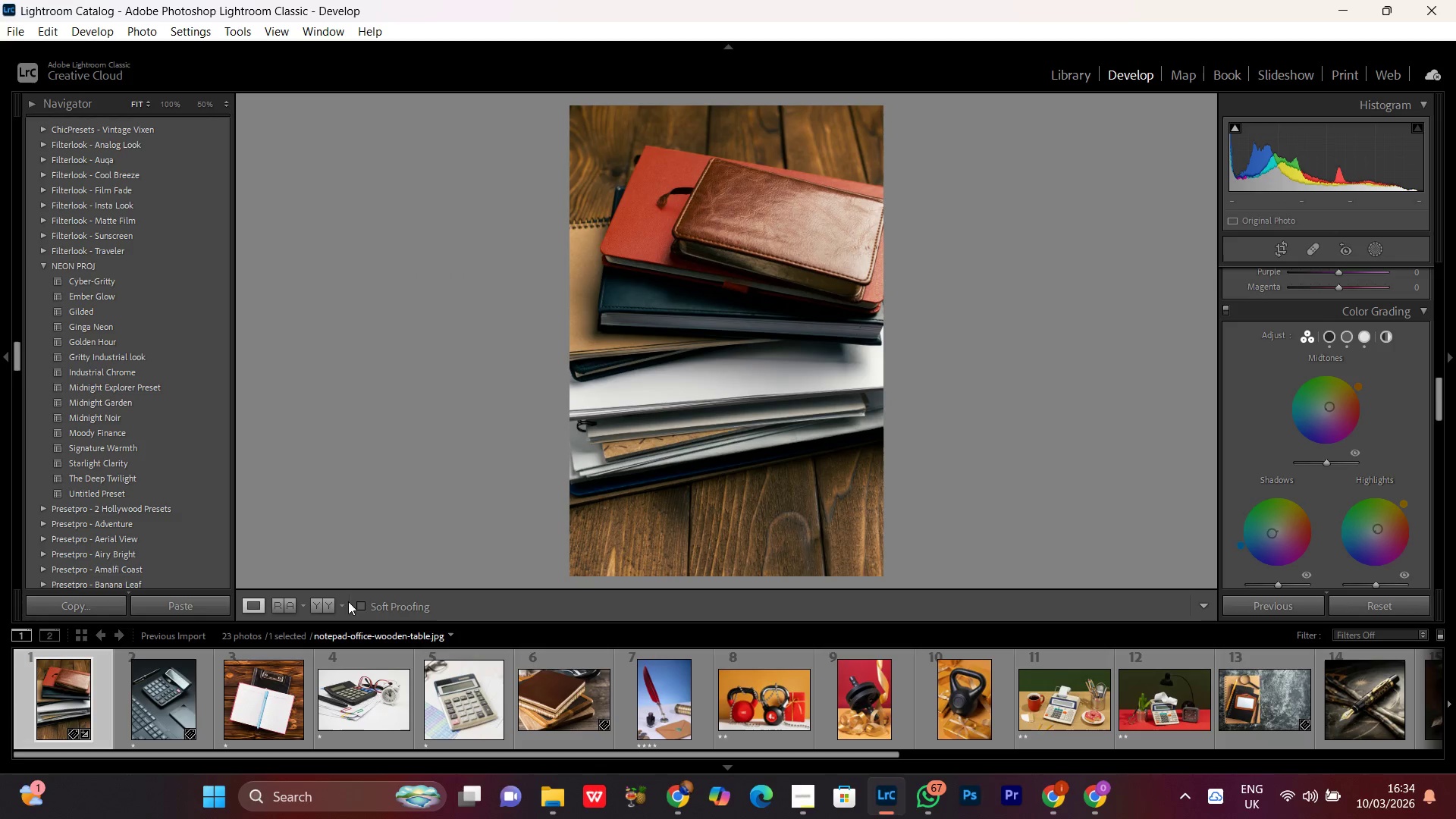 
left_click([332, 601])
 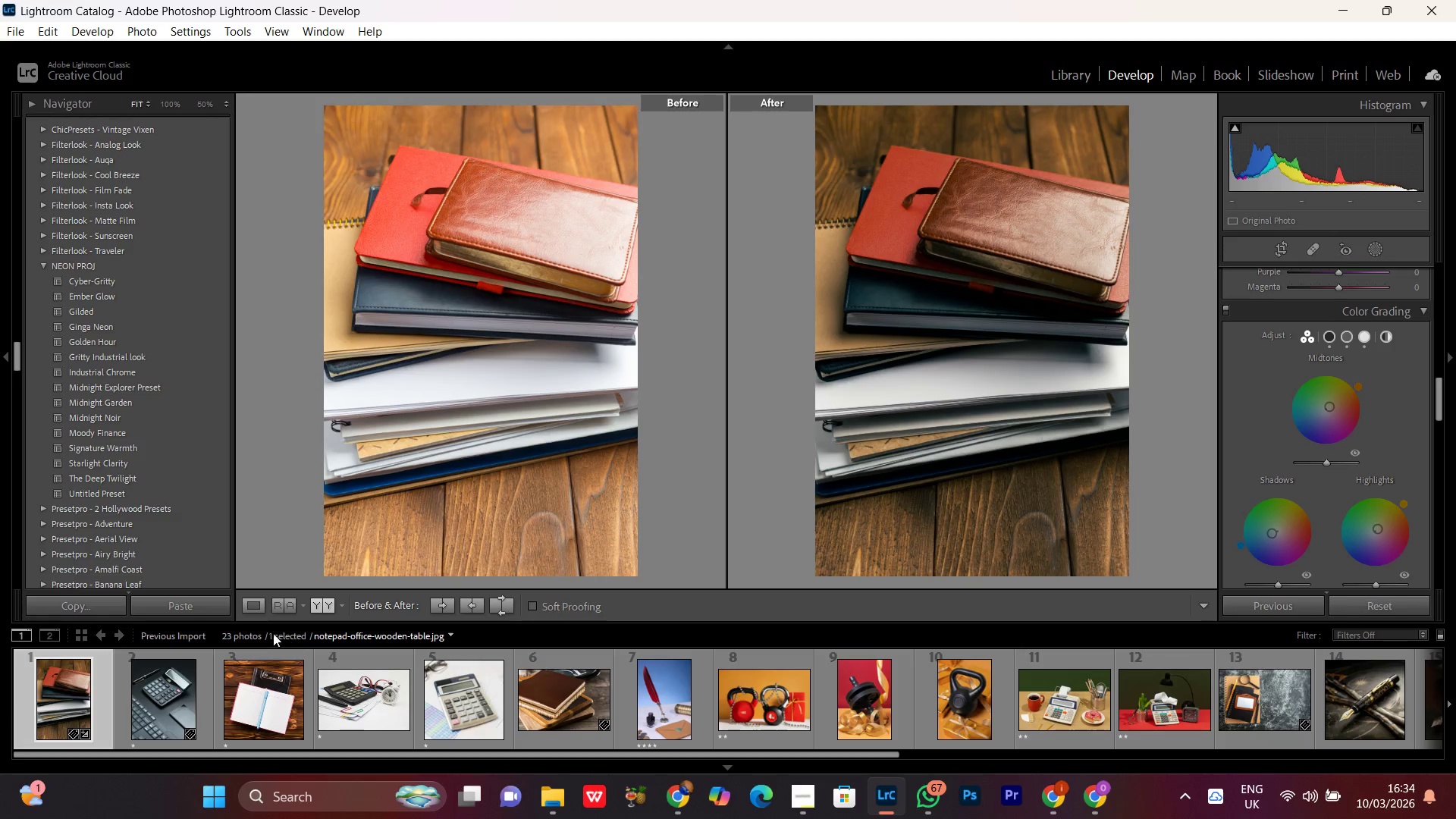 
left_click([258, 610])
 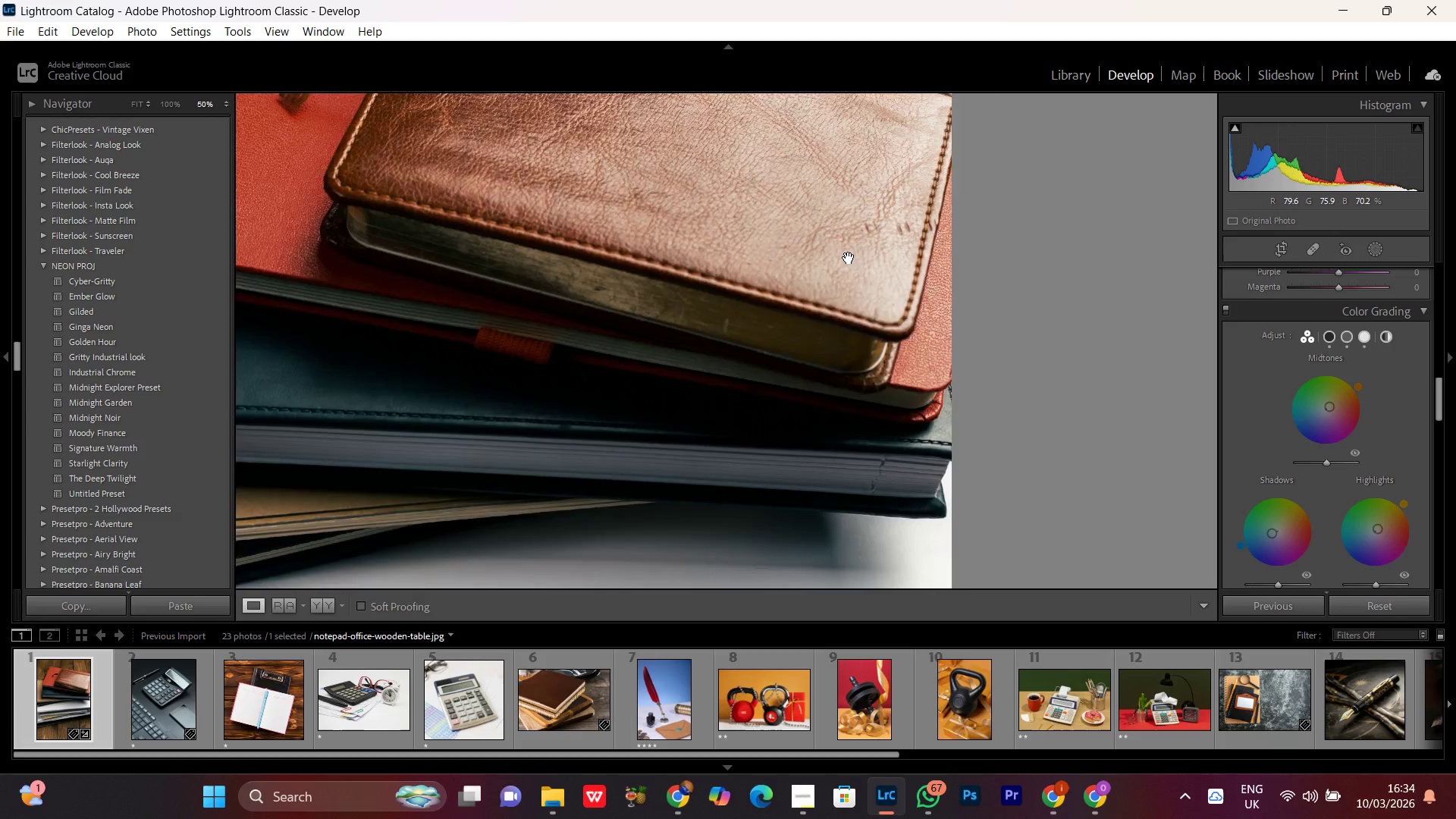 
double_click([849, 258])
 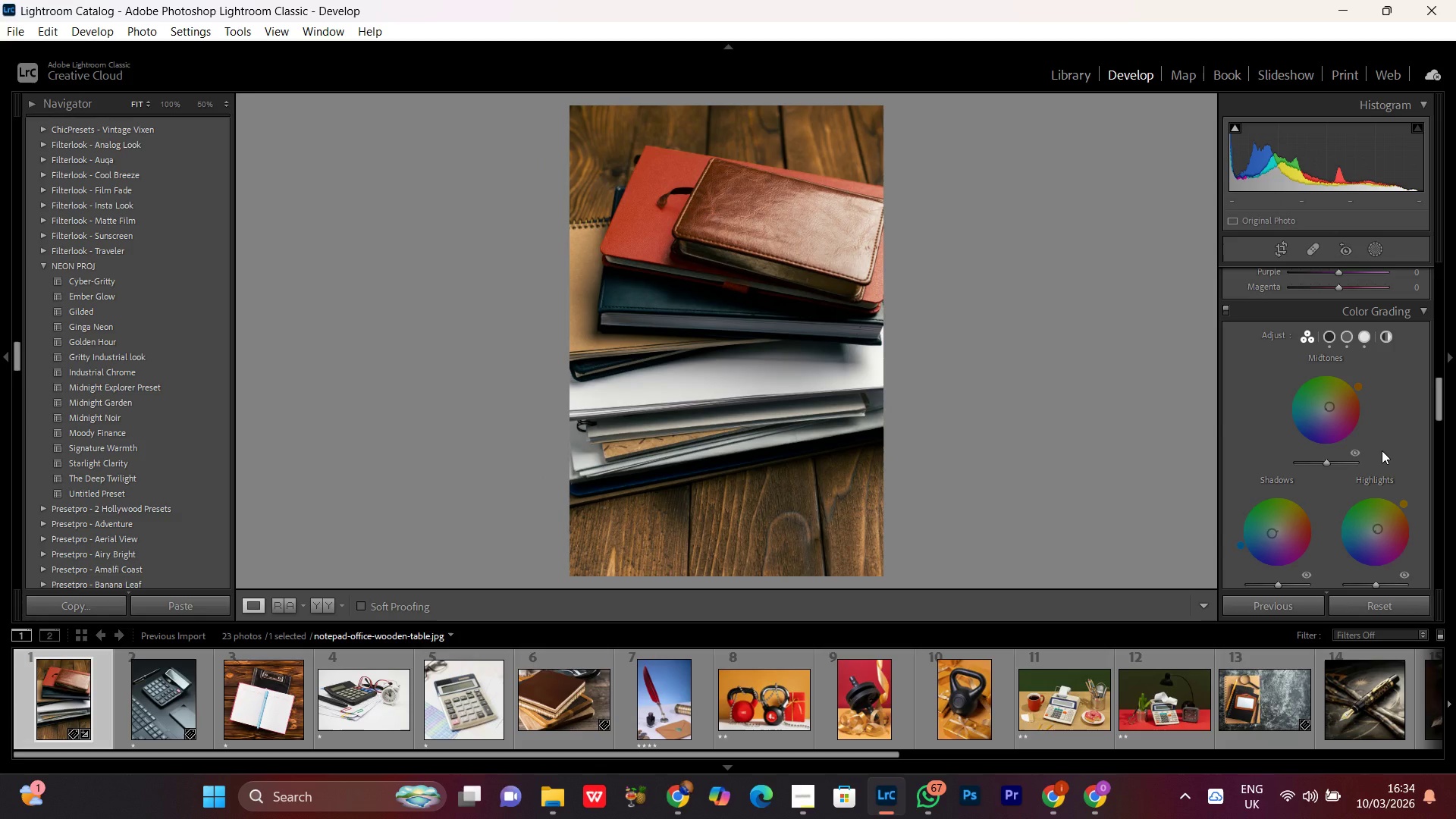 
wait(7.59)
 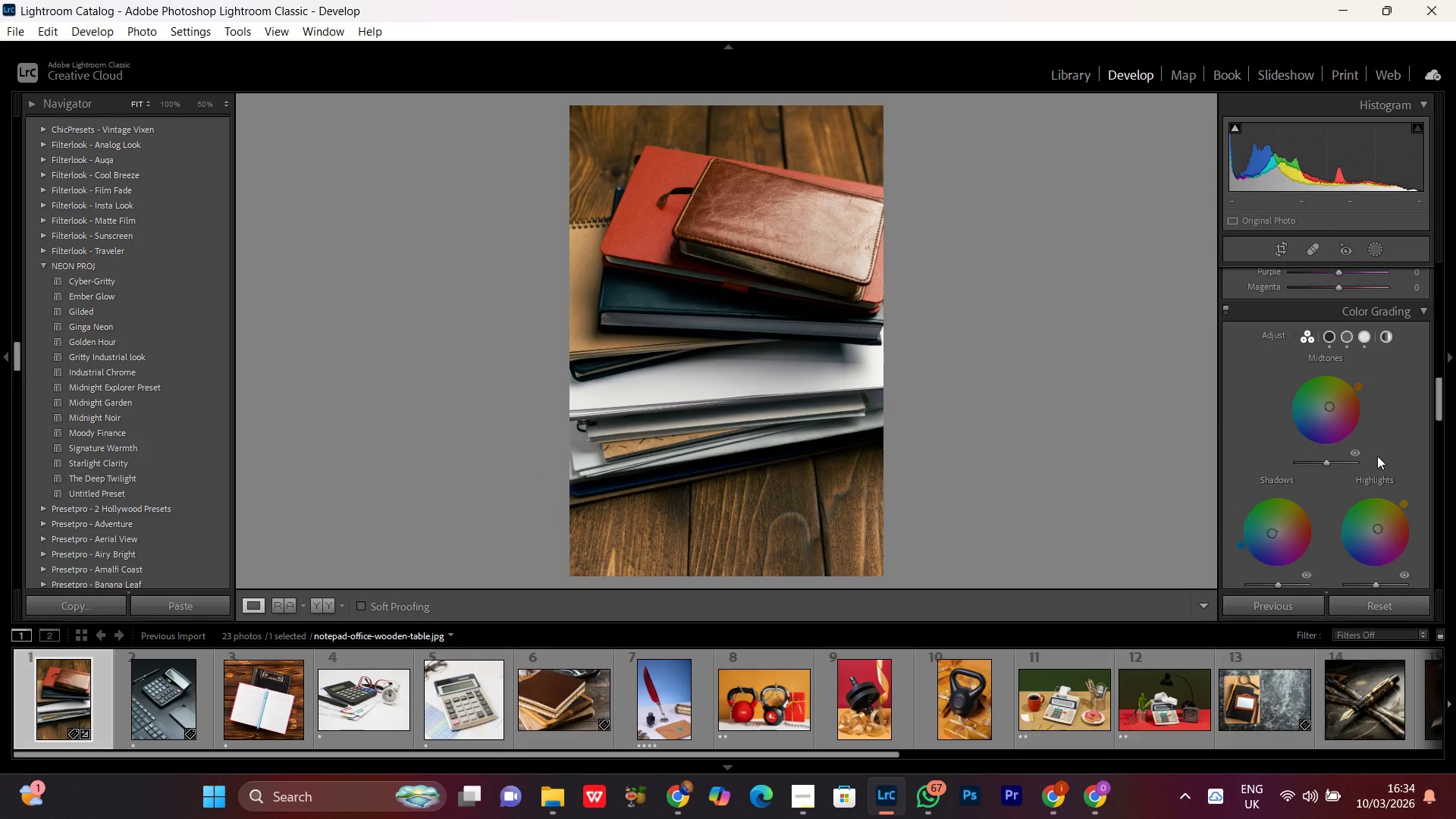 
scroll: coordinate [1424, 529], scroll_direction: down, amount: 4.0
 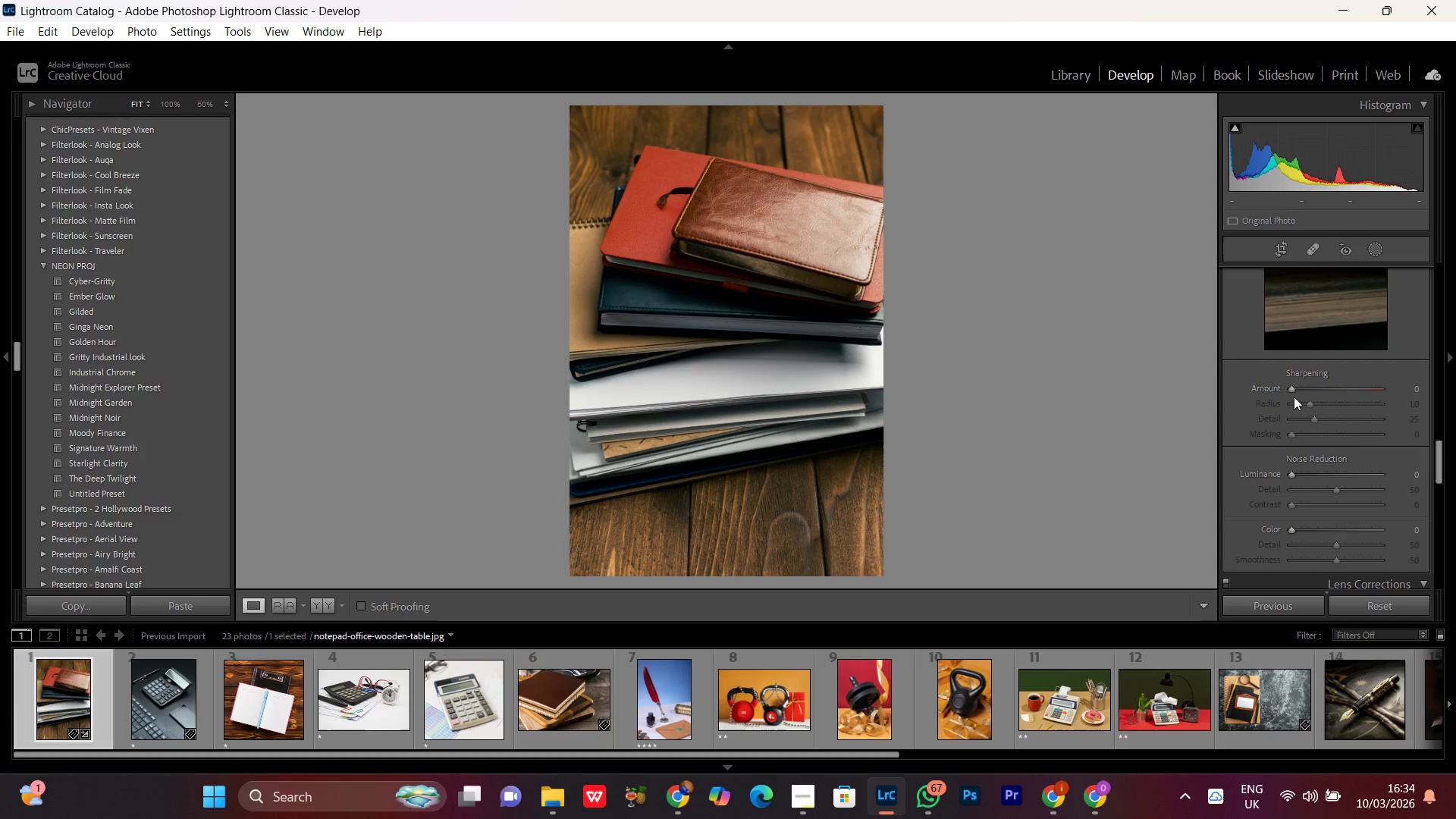 
left_click([1294, 392])
 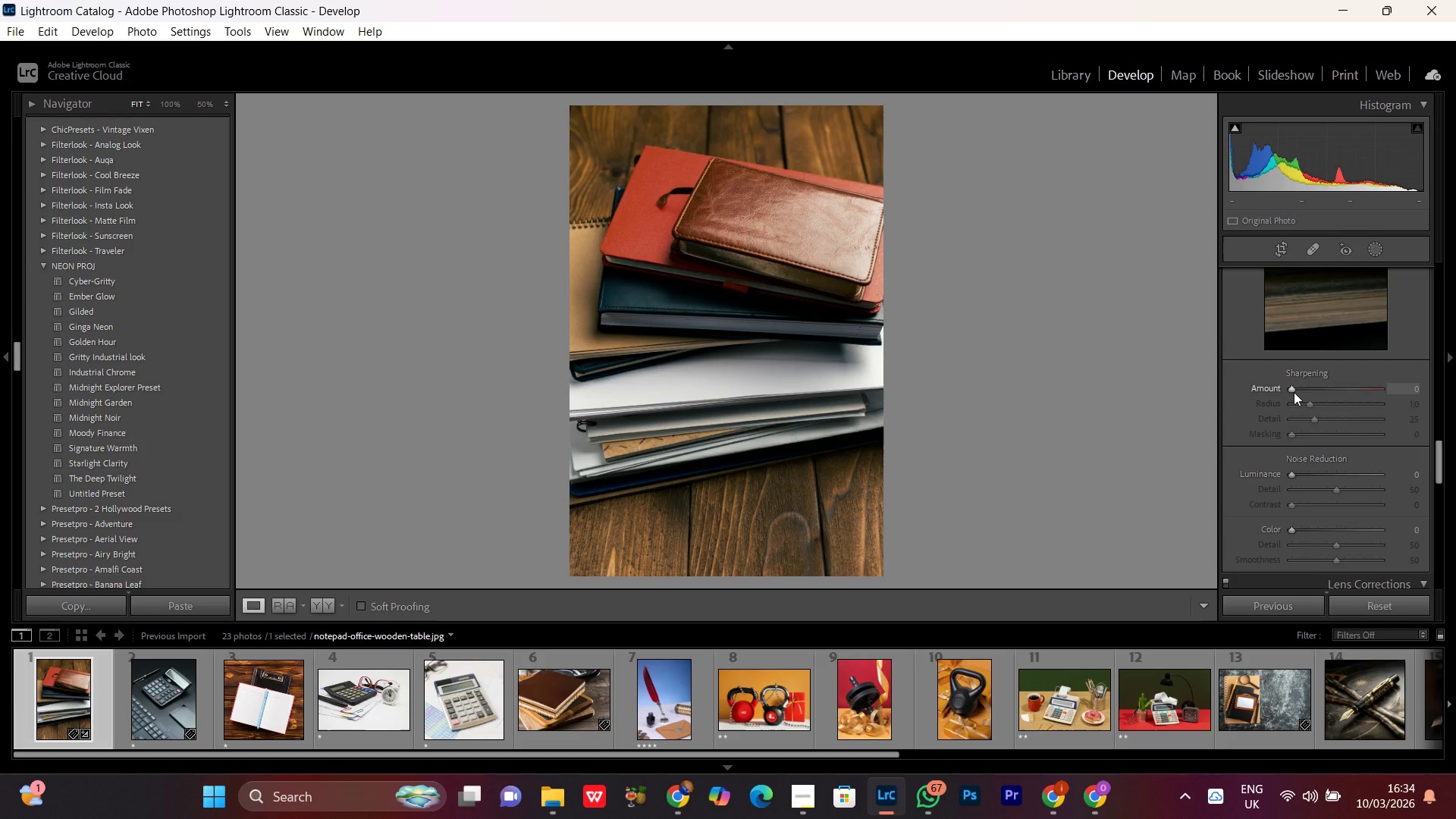 
scroll: coordinate [1294, 392], scroll_direction: up, amount: 3.0
 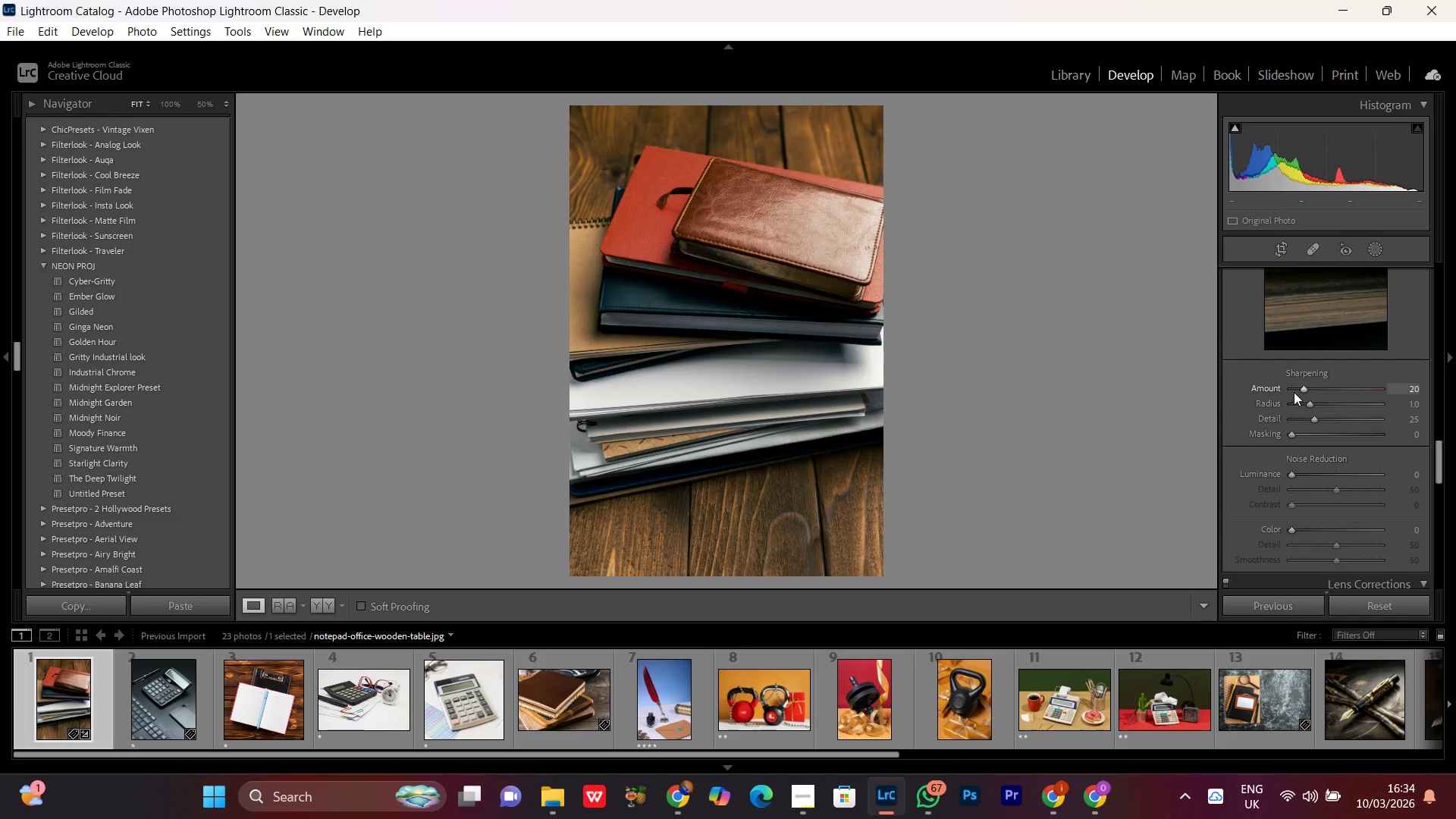 
left_click([1294, 392])
 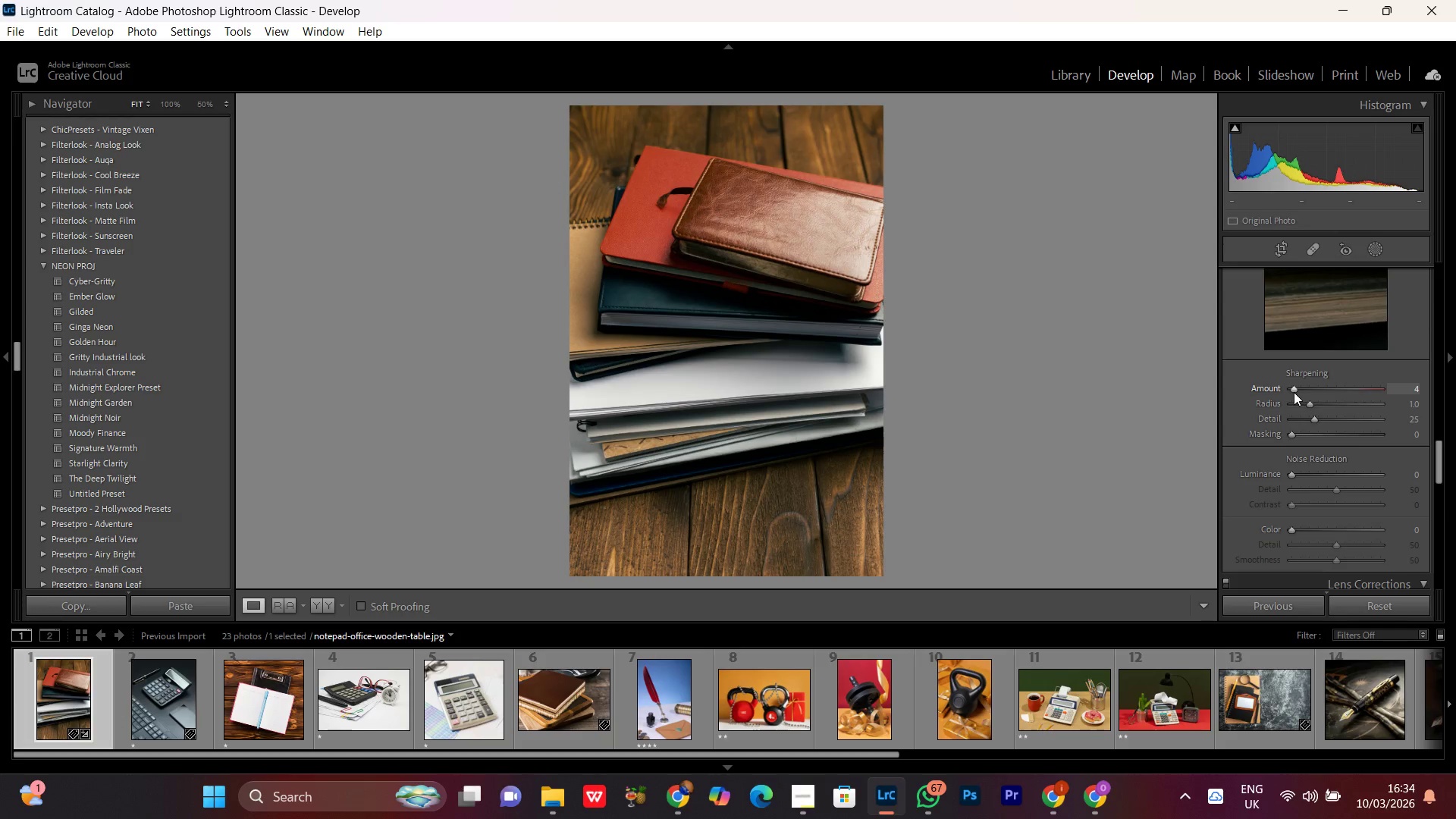 
left_click([1294, 392])
 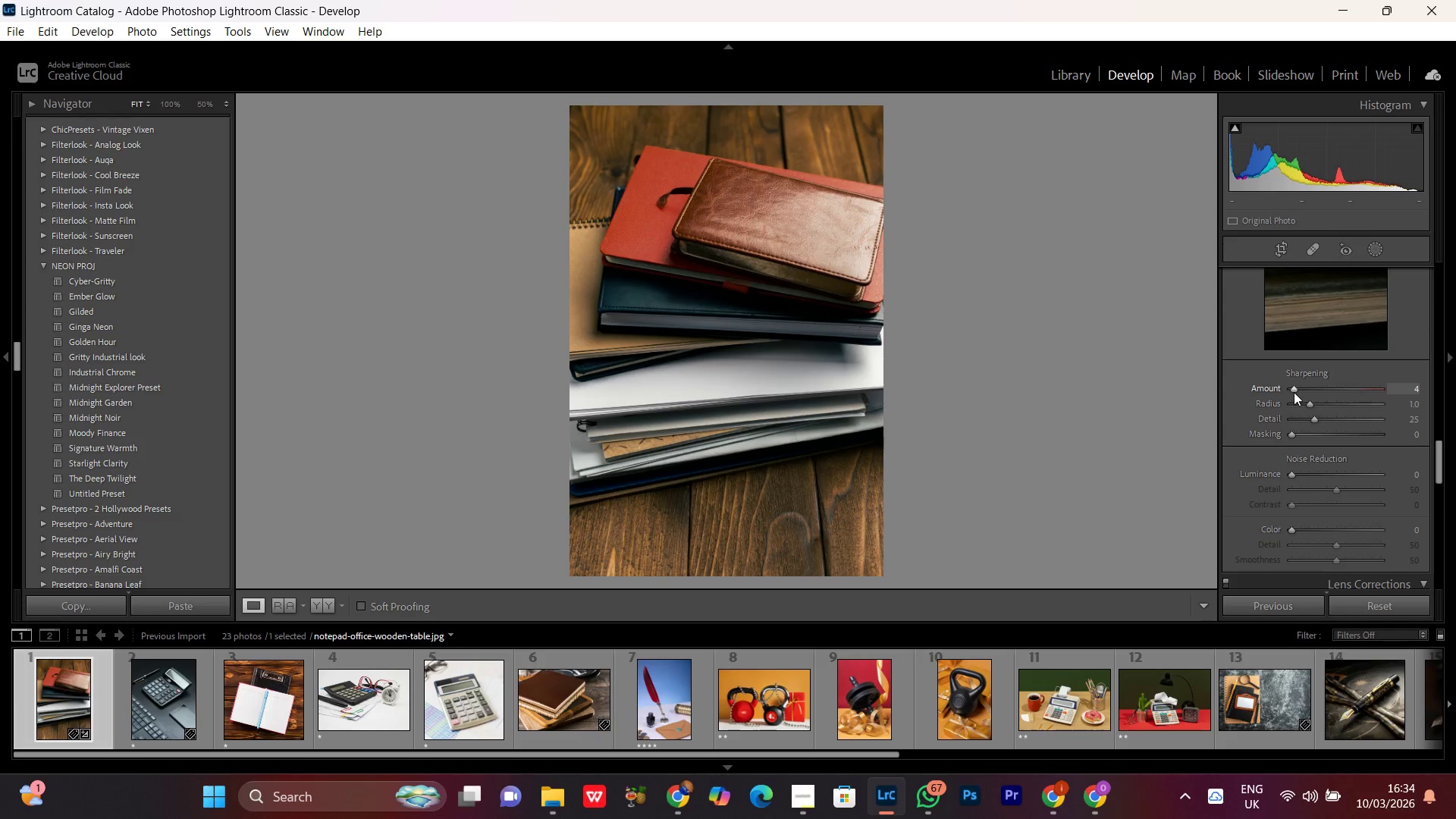 
scroll: coordinate [1294, 392], scroll_direction: up, amount: 13.0
 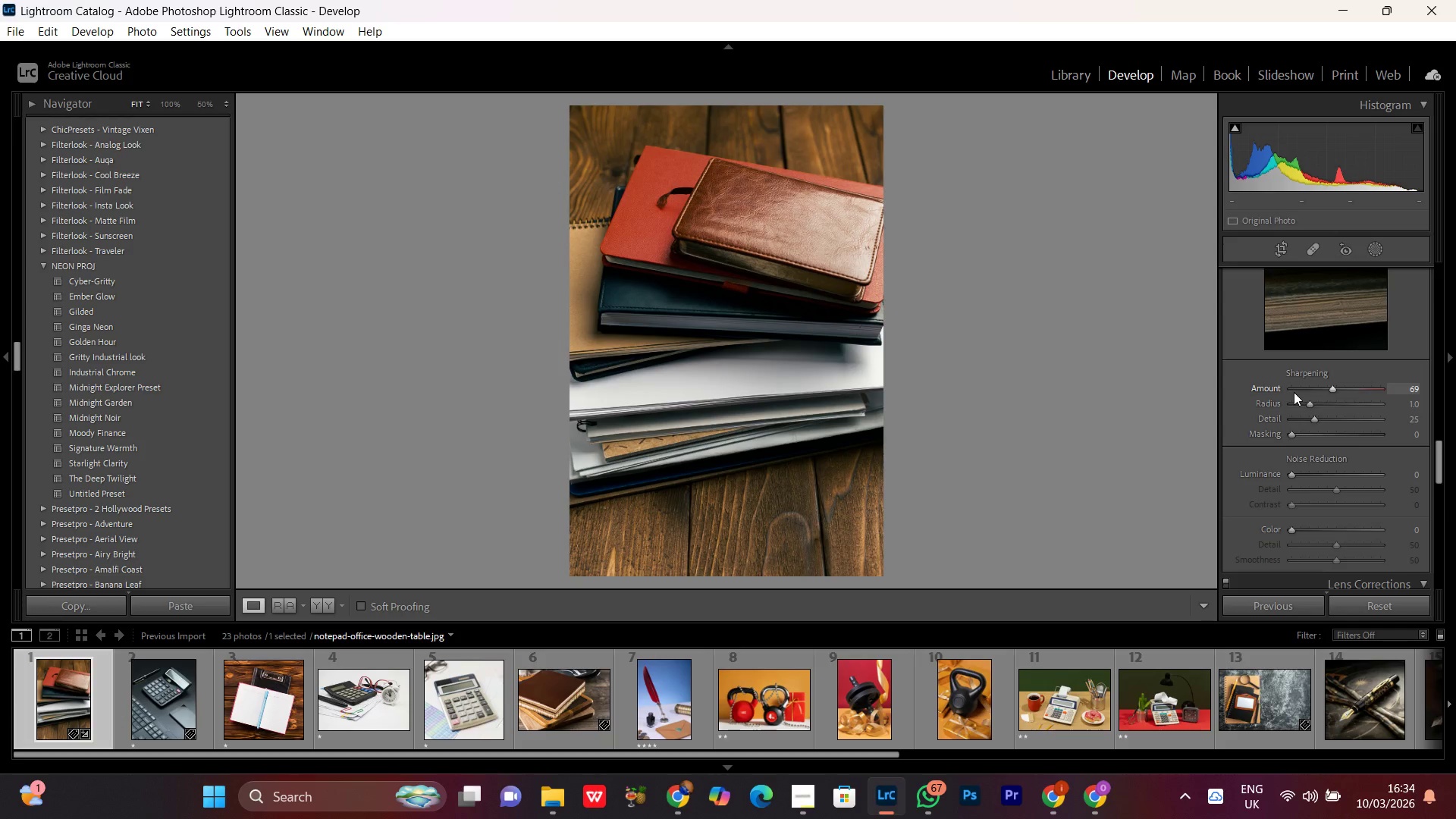 
scroll: coordinate [1294, 392], scroll_direction: down, amount: 1.0
 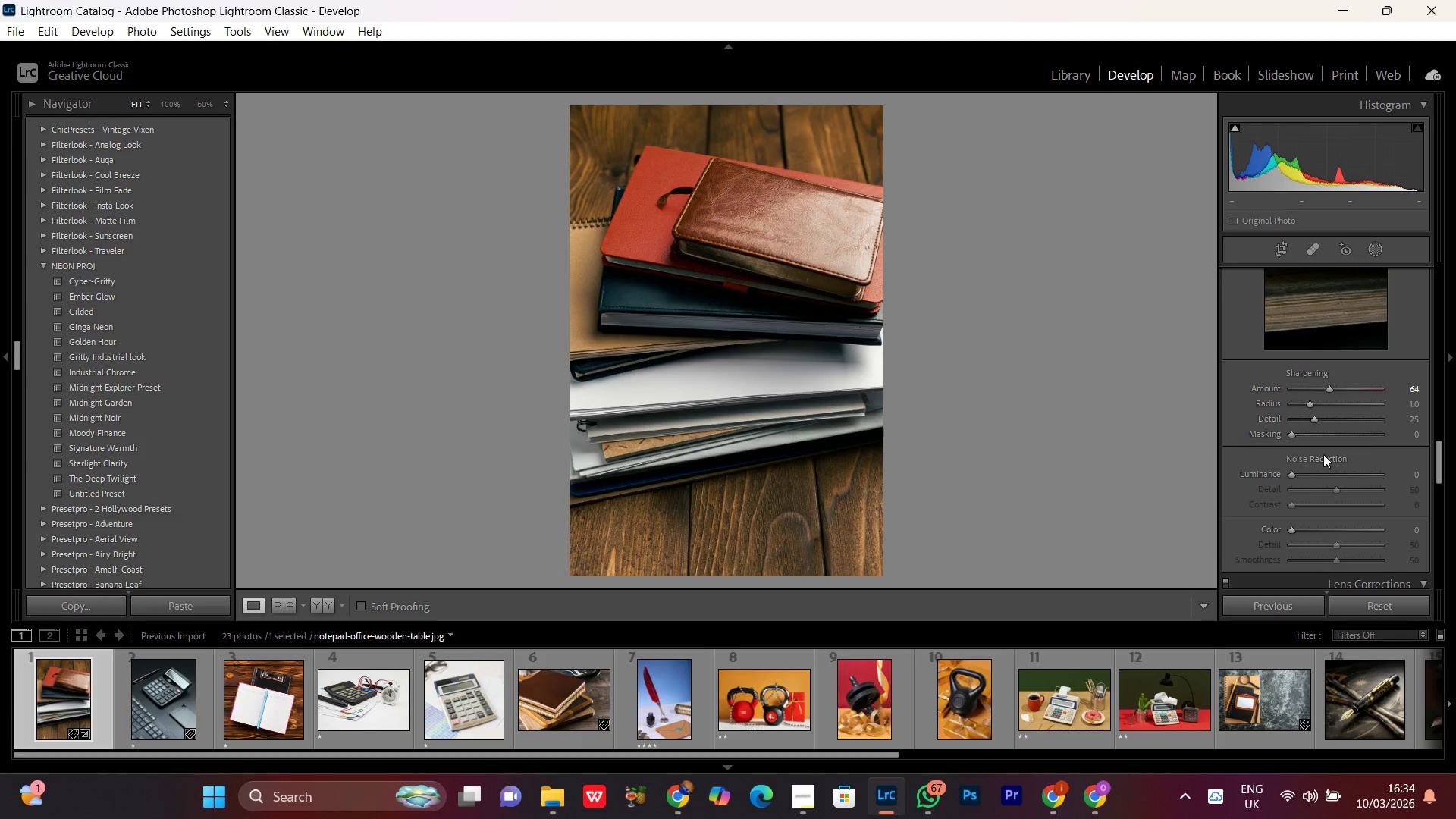 
wait(6.73)
 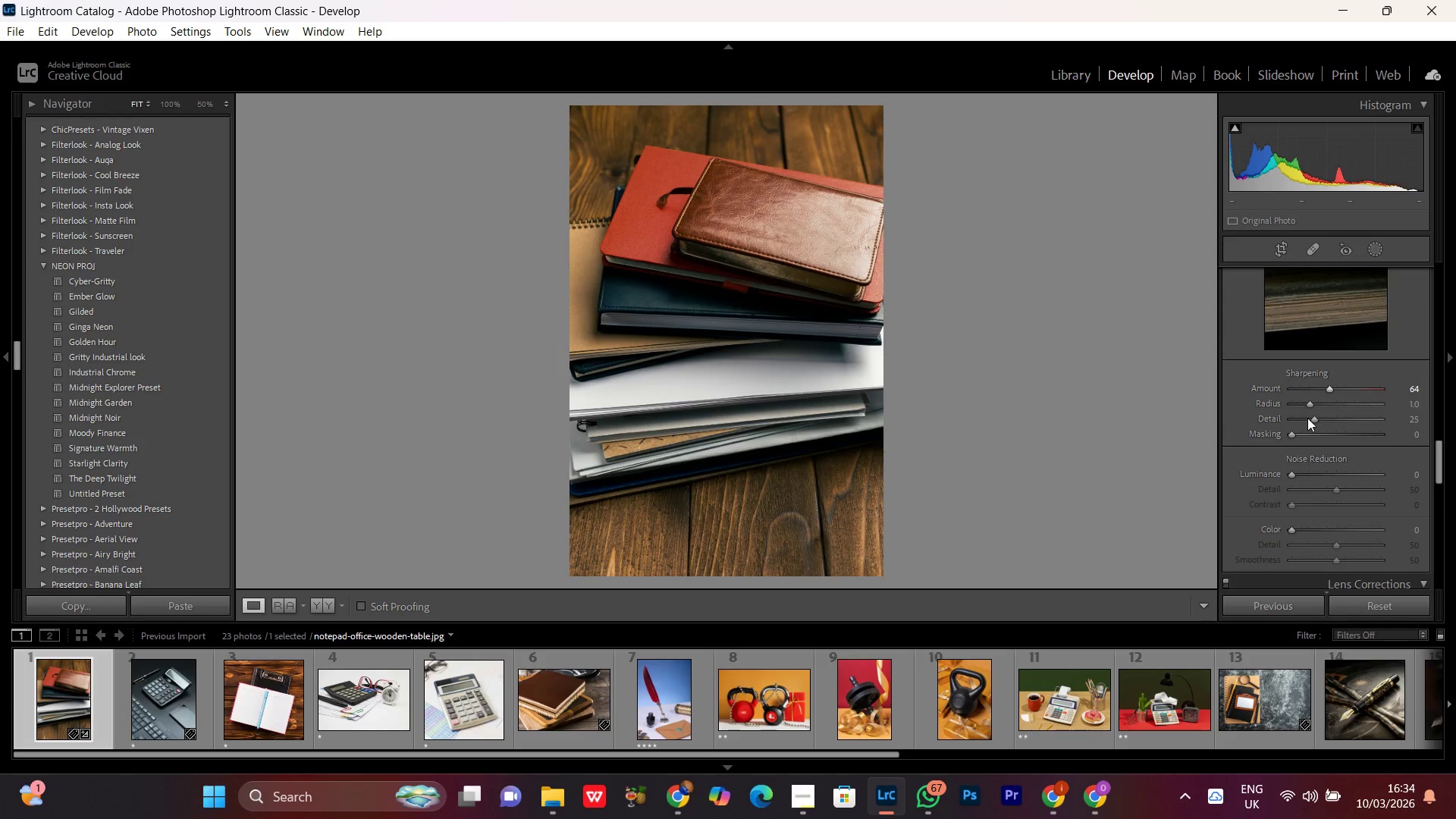 
left_click([1290, 435])
 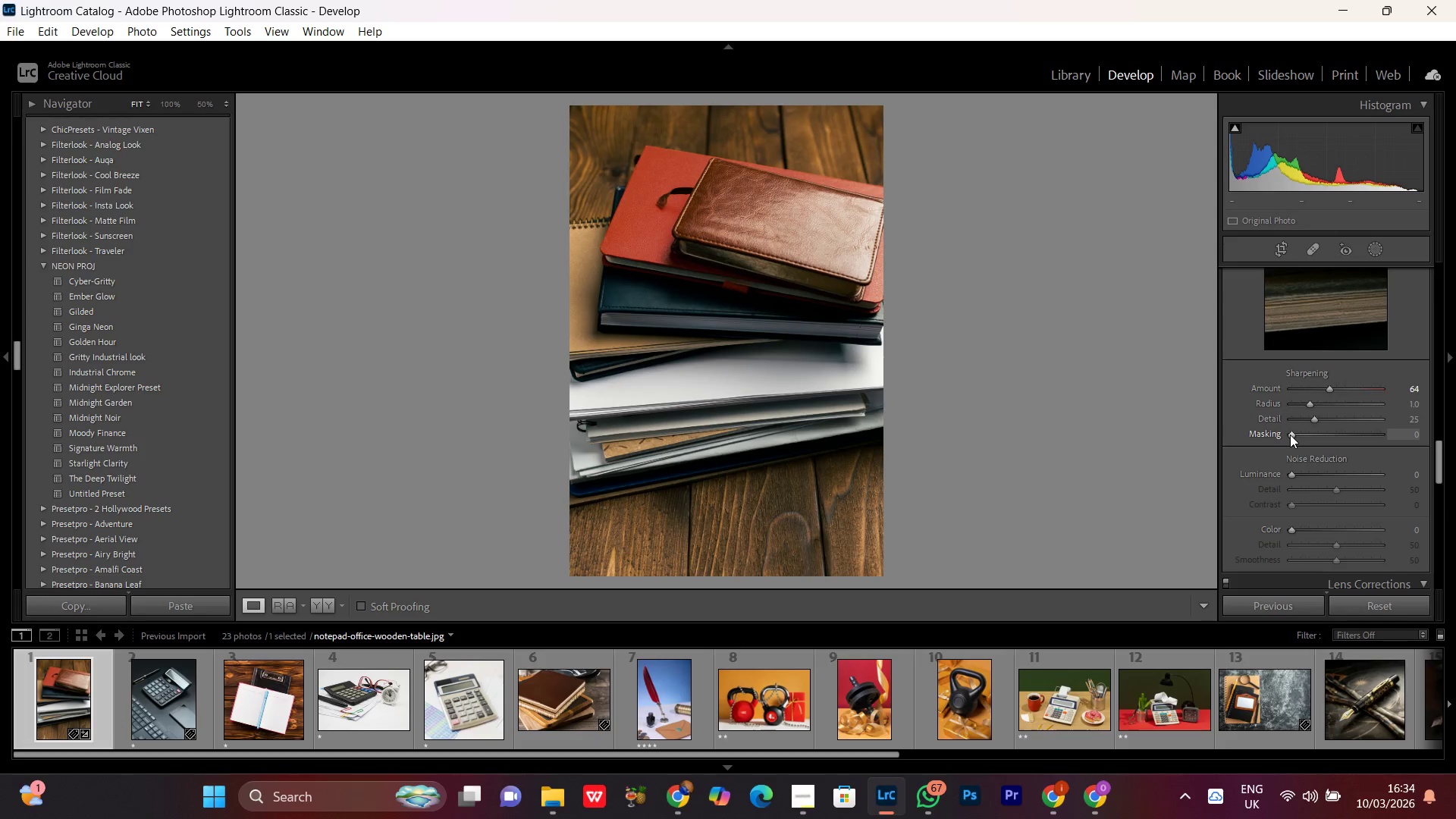 
scroll: coordinate [1290, 435], scroll_direction: up, amount: 5.0
 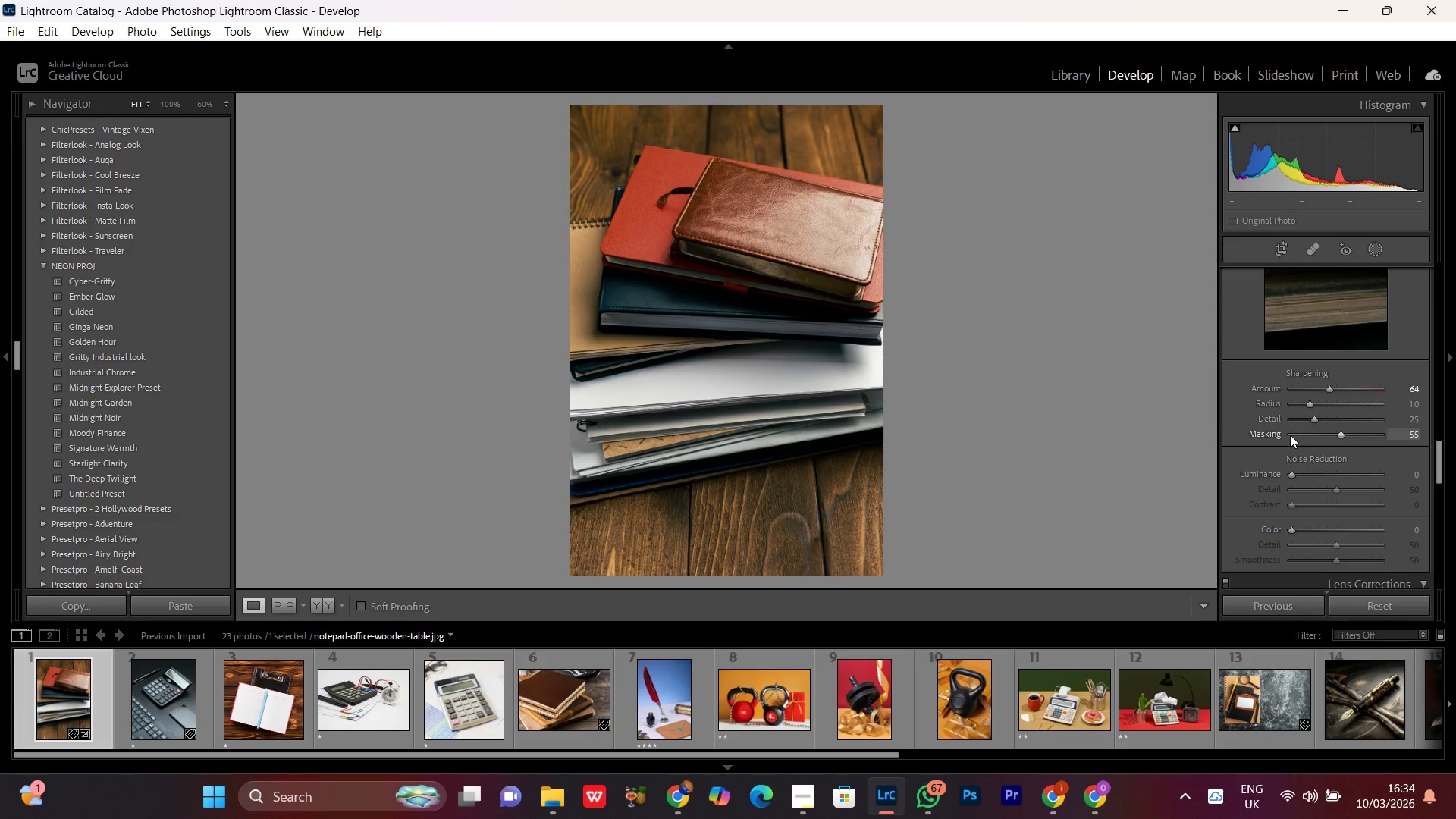 
scroll: coordinate [1290, 435], scroll_direction: down, amount: 1.0
 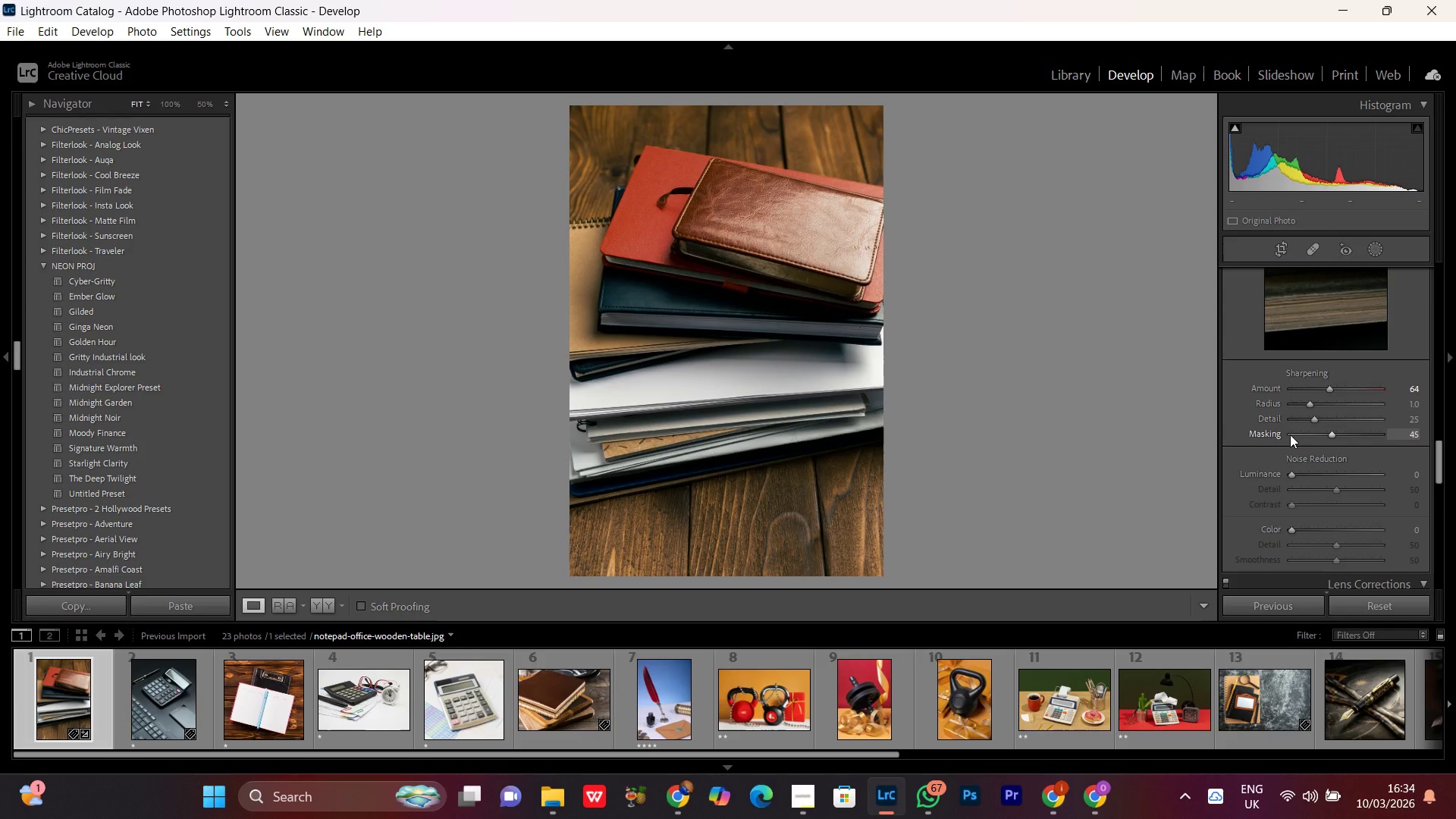 
scroll: coordinate [1290, 435], scroll_direction: none, amount: 0.0
 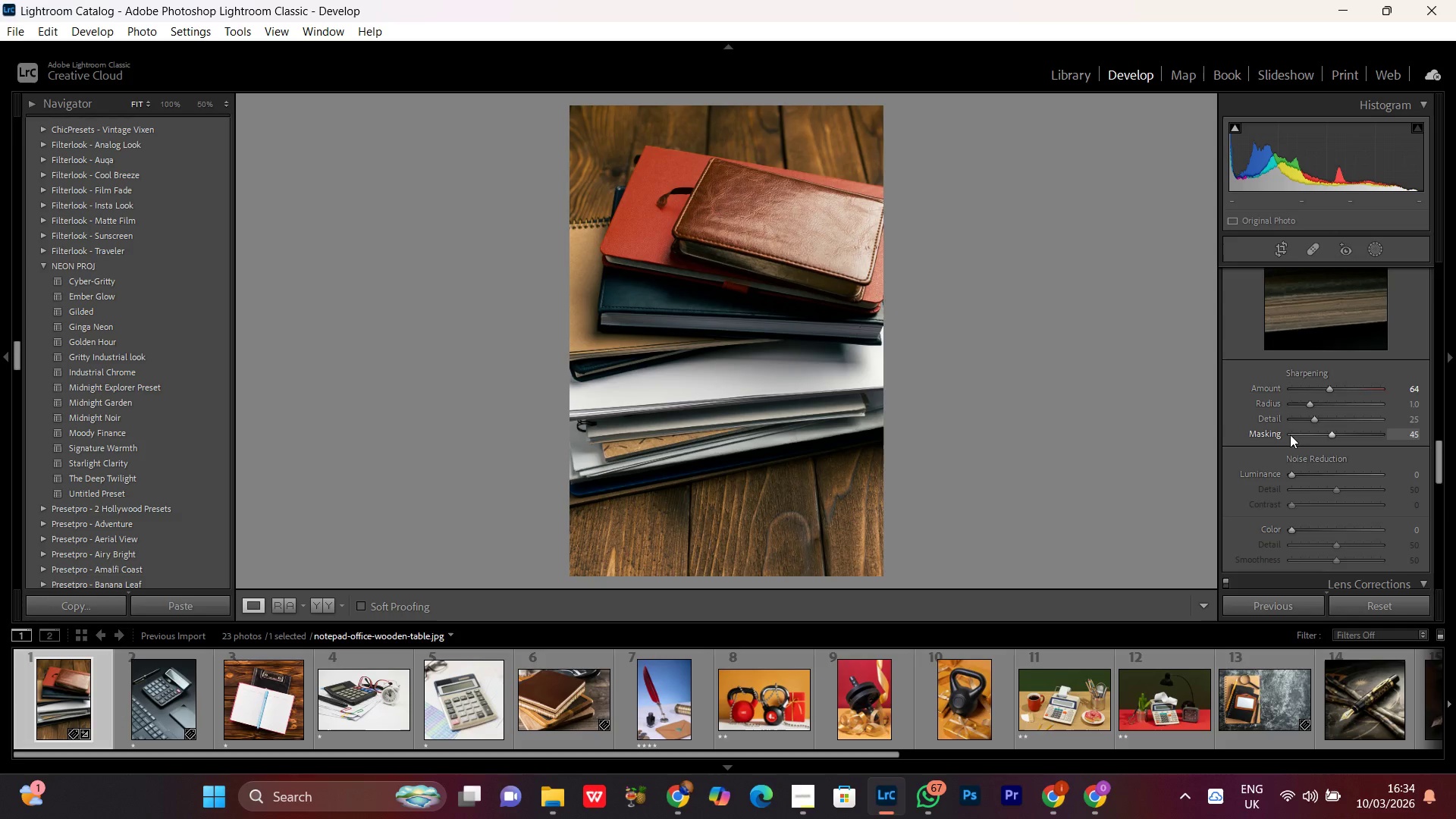 
scroll: coordinate [1290, 435], scroll_direction: up, amount: 3.0
 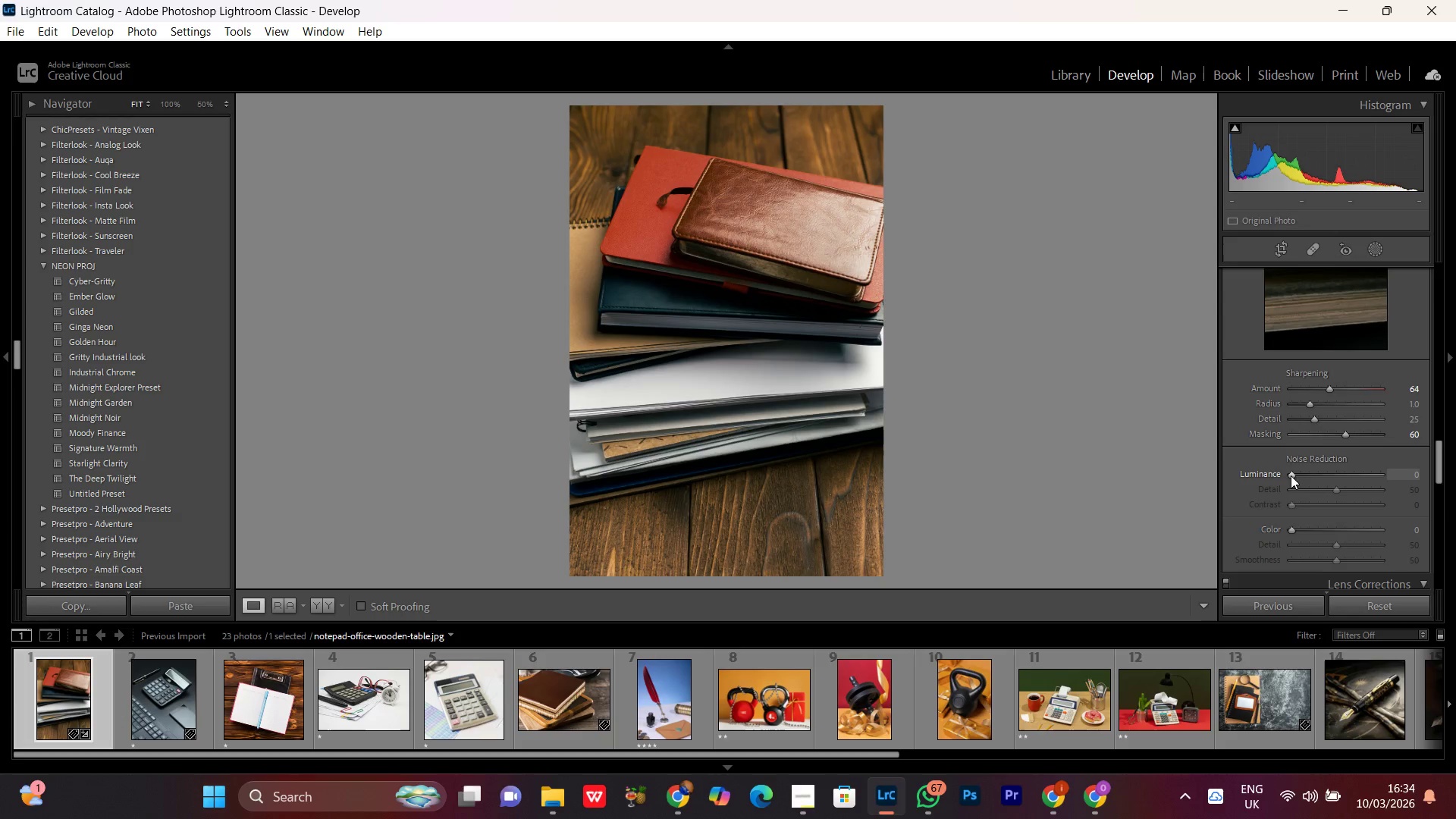 
left_click([1291, 474])
 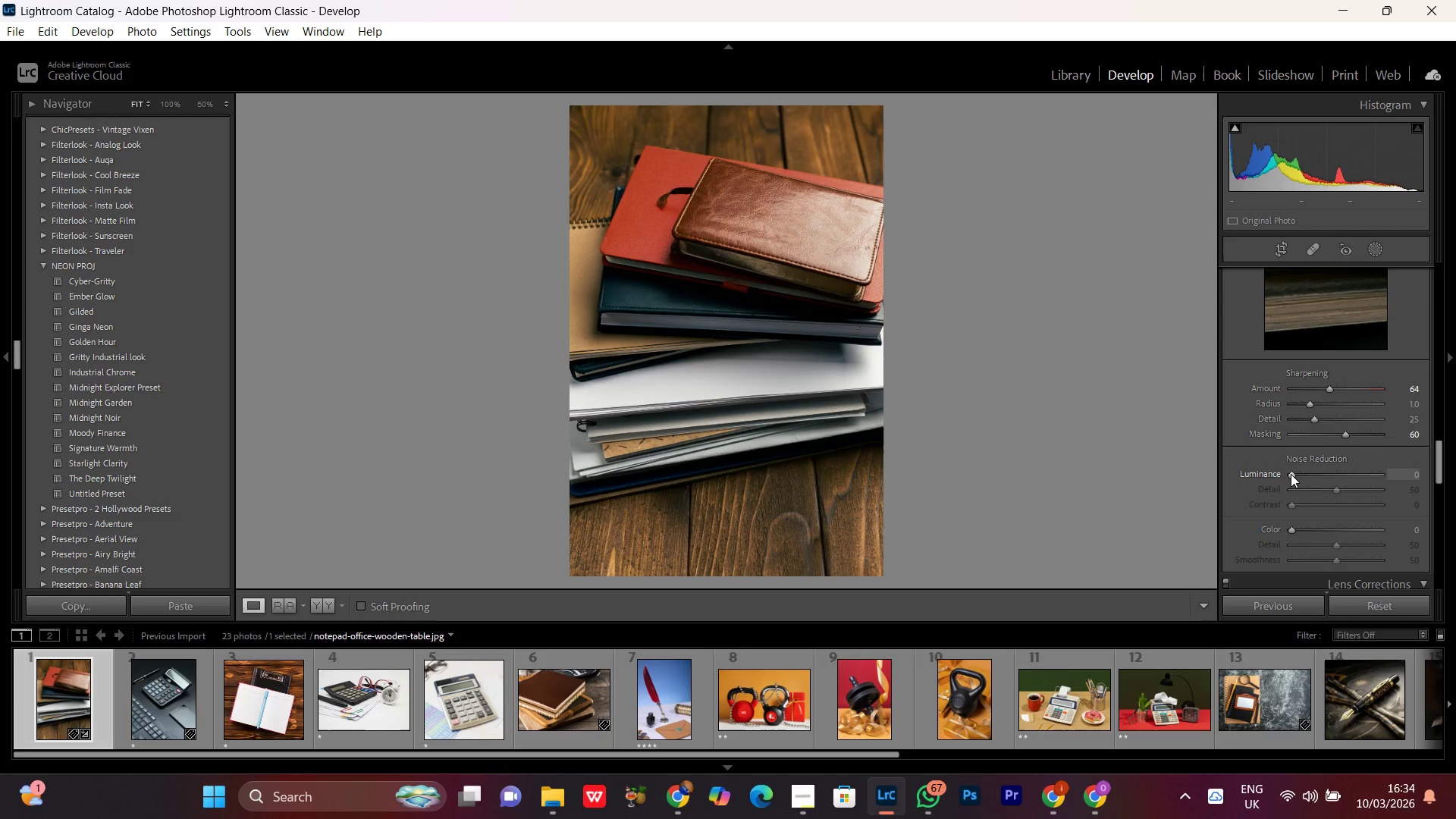 
scroll: coordinate [1291, 474], scroll_direction: down, amount: 1.0
 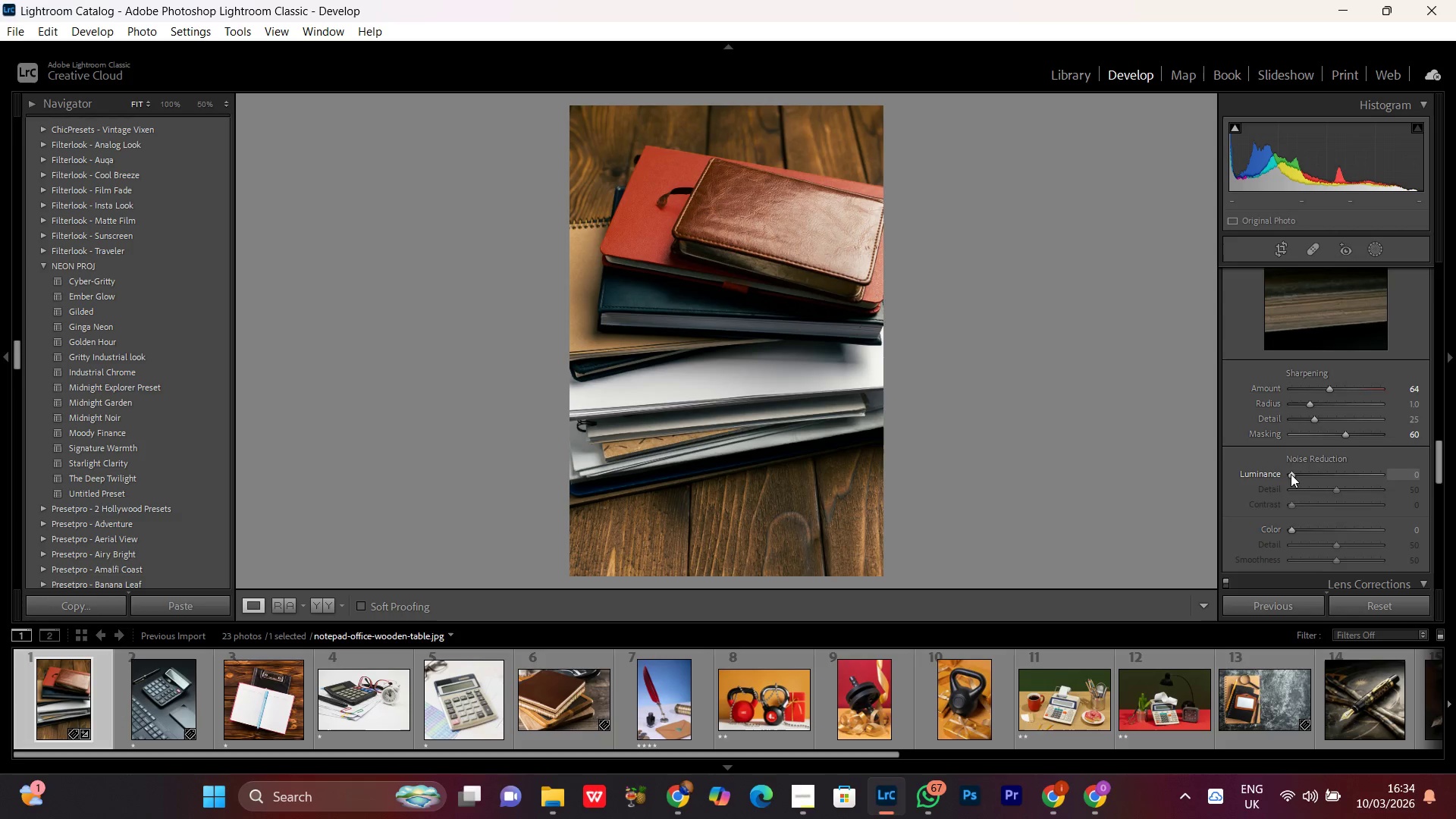 
left_click([1291, 474])
 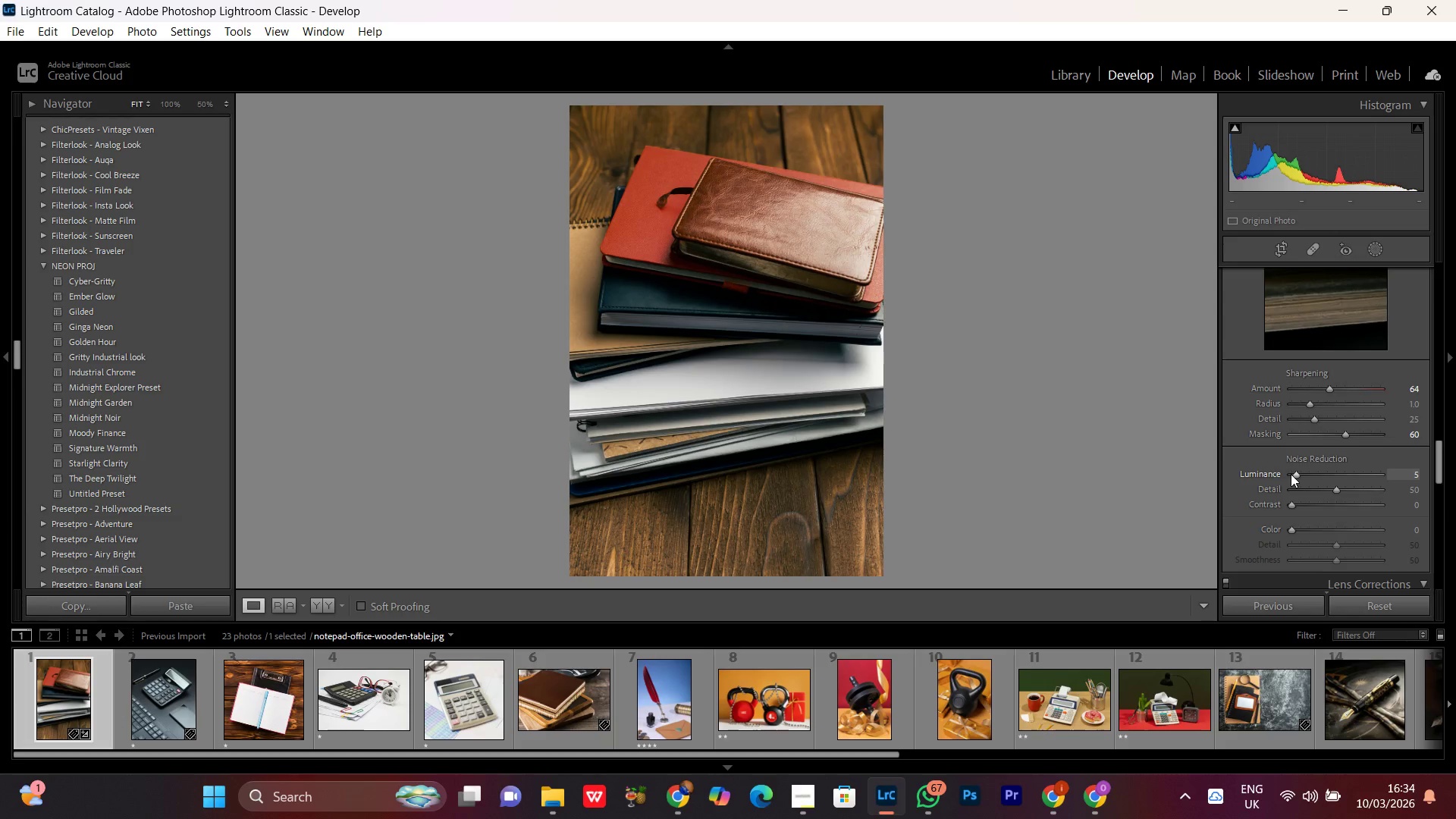 
scroll: coordinate [1291, 474], scroll_direction: up, amount: 1.0
 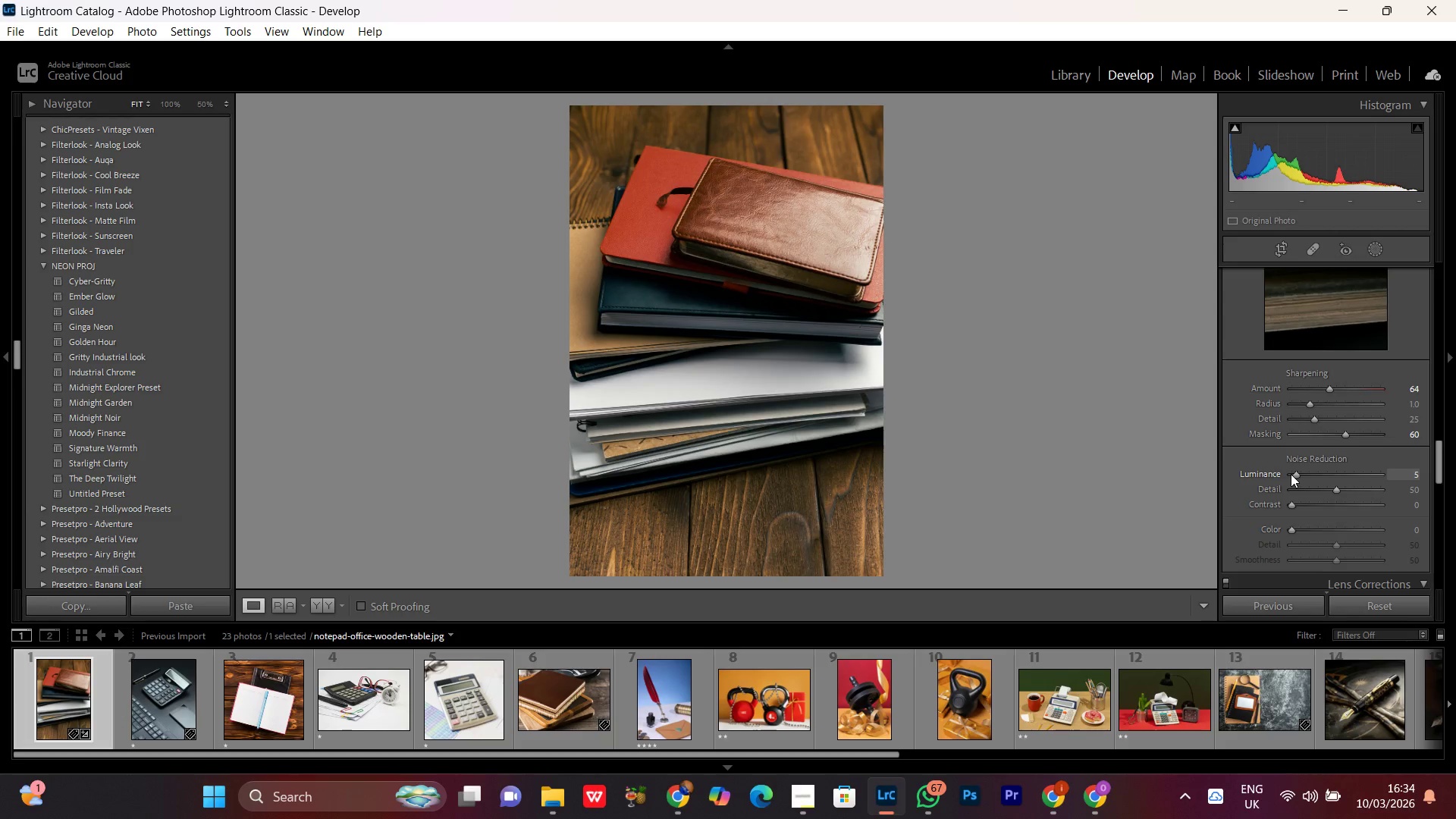 
scroll: coordinate [1291, 474], scroll_direction: down, amount: 1.0
 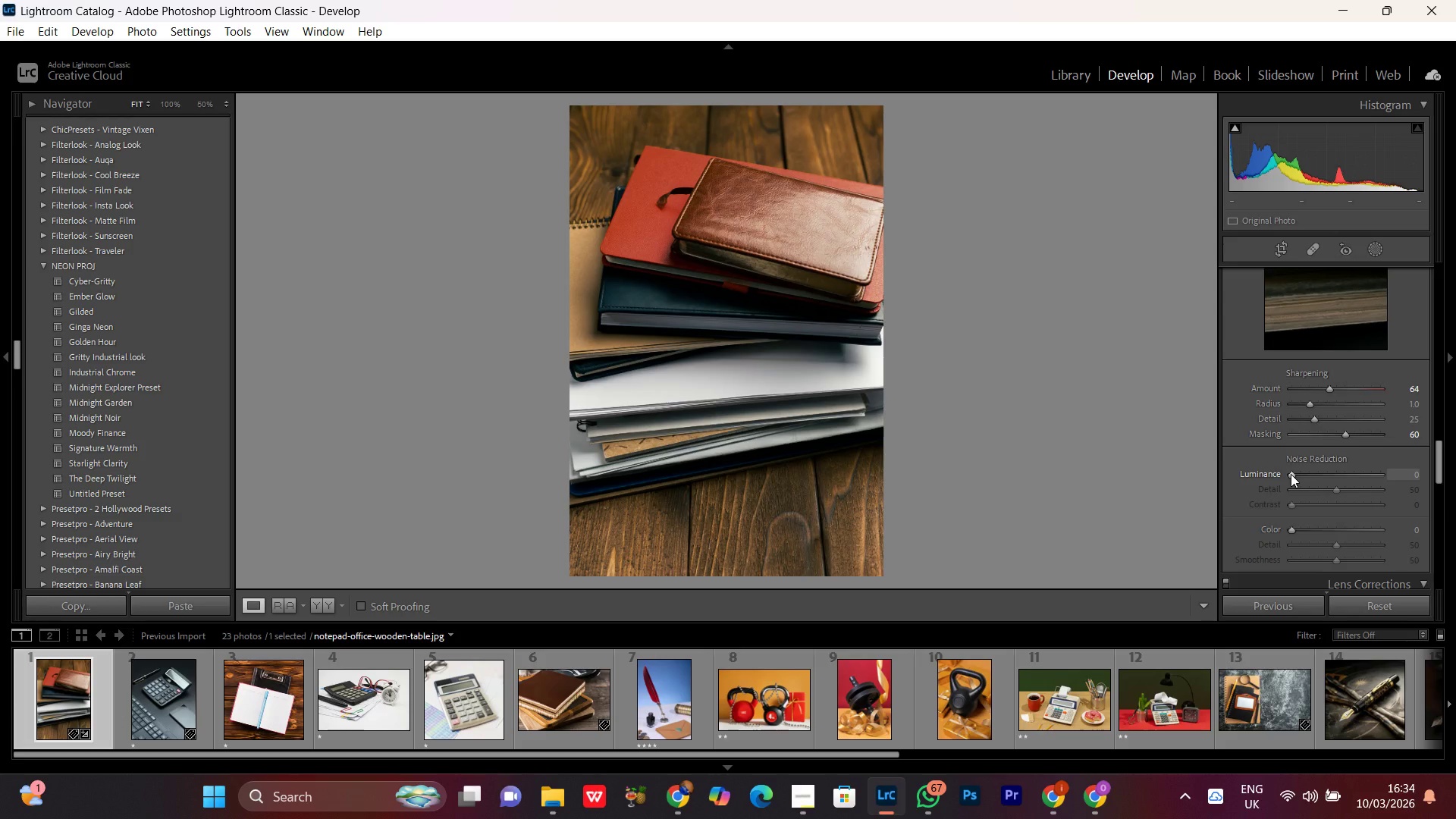 
left_click([1291, 474])
 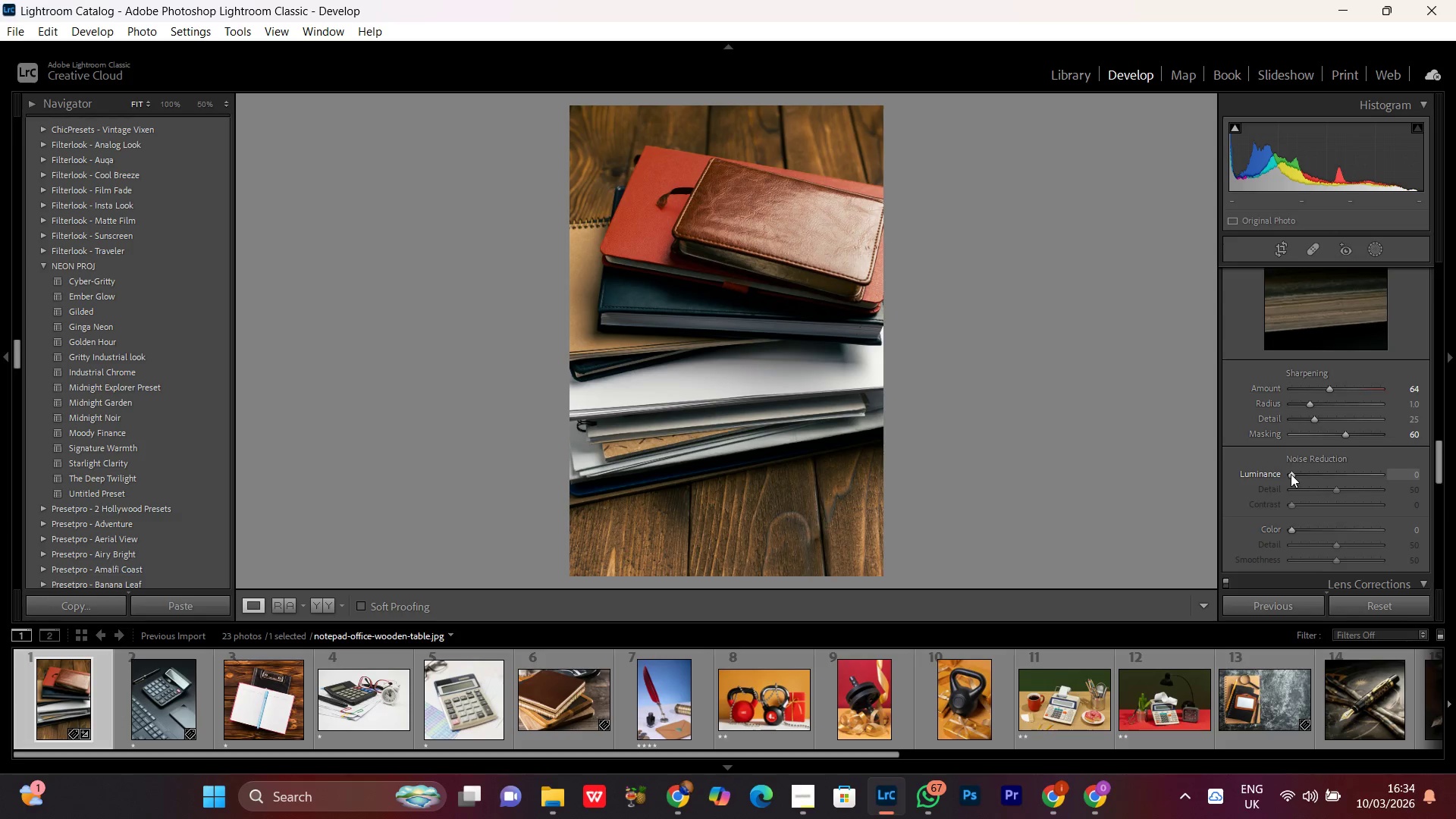 
scroll: coordinate [1291, 474], scroll_direction: up, amount: 3.0
 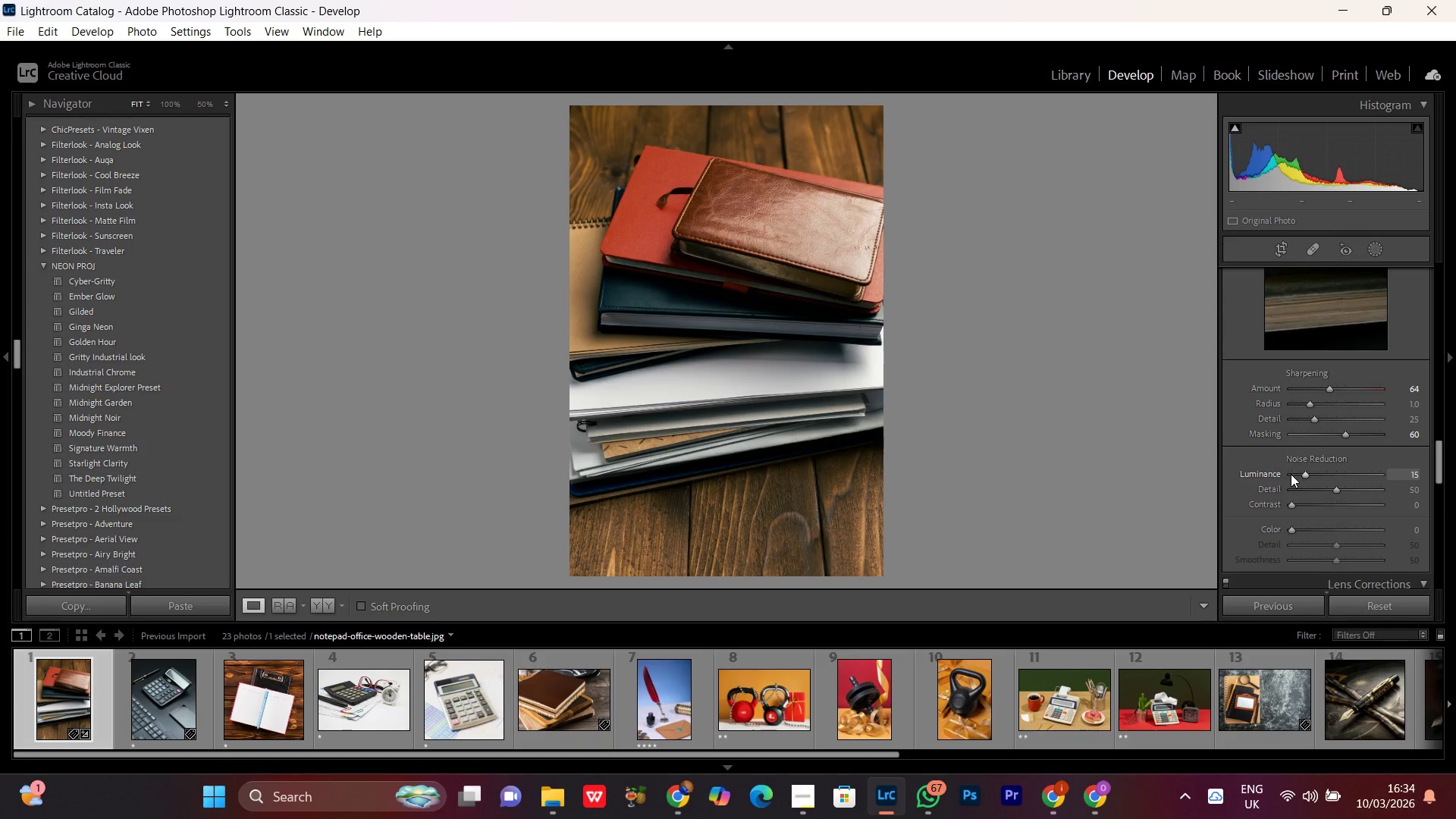 
scroll: coordinate [1338, 483], scroll_direction: down, amount: 4.0
 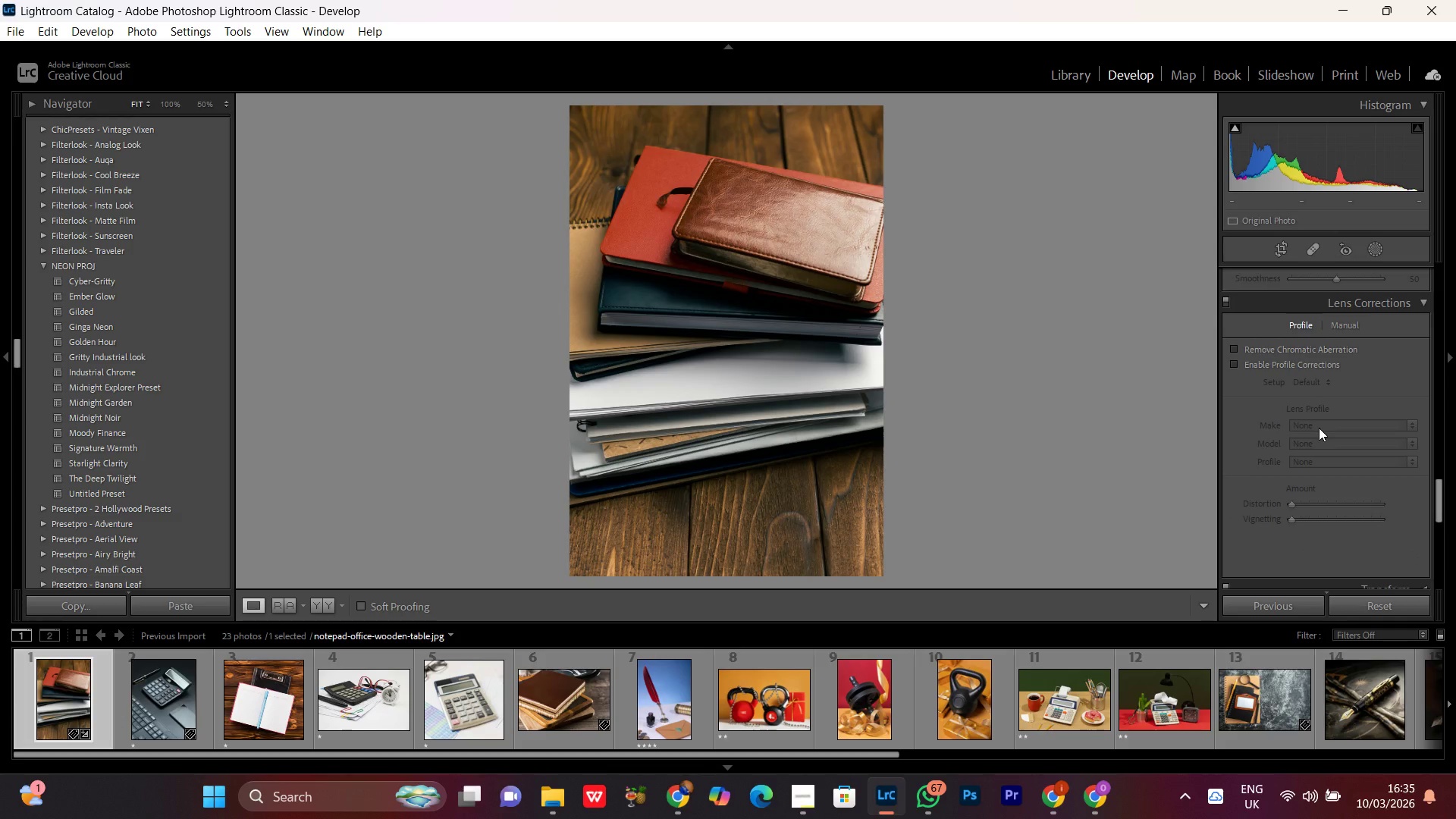 
scroll: coordinate [1319, 428], scroll_direction: up, amount: 2.0
 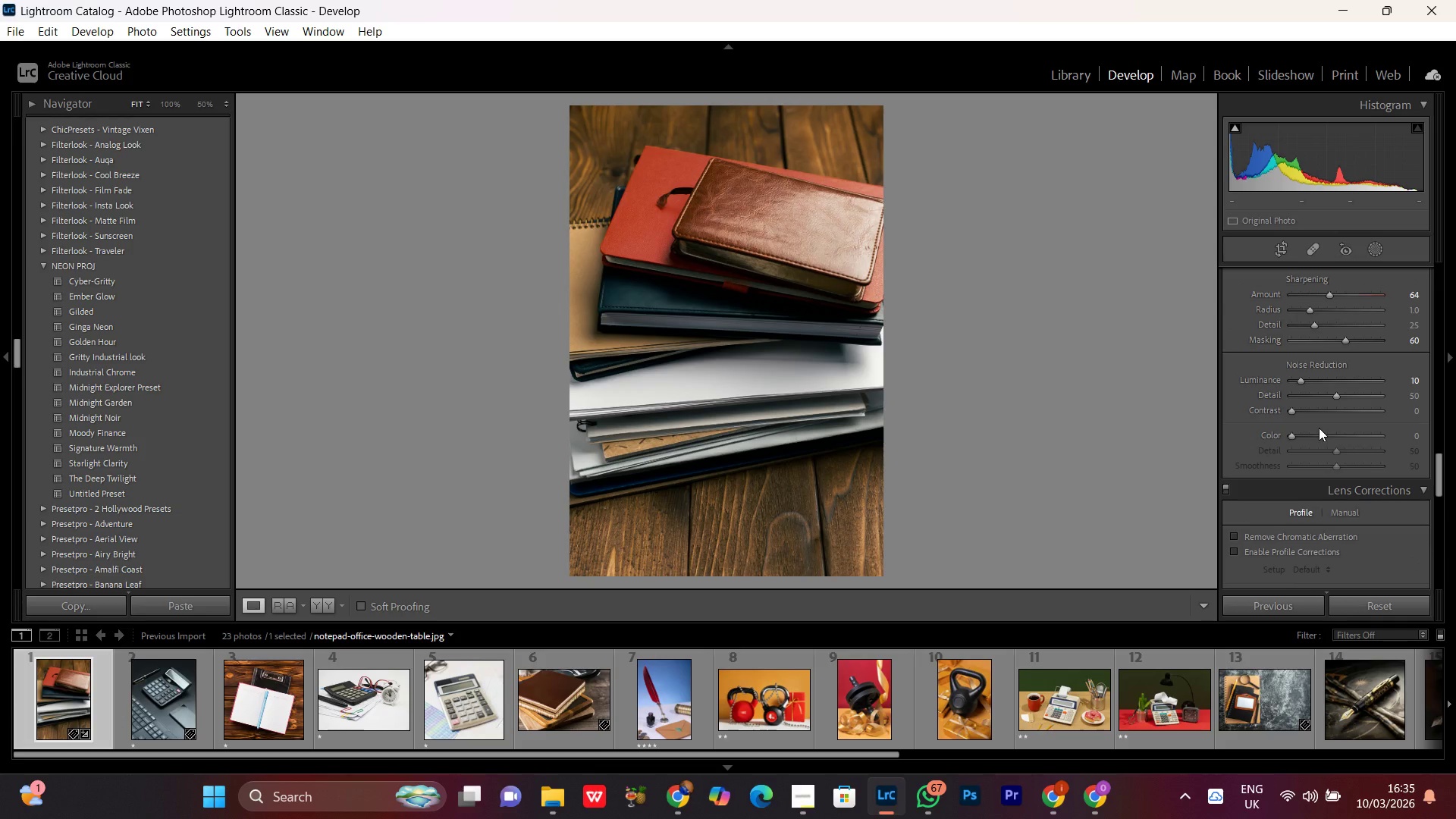 
scroll: coordinate [1323, 482], scroll_direction: down, amount: 4.0
 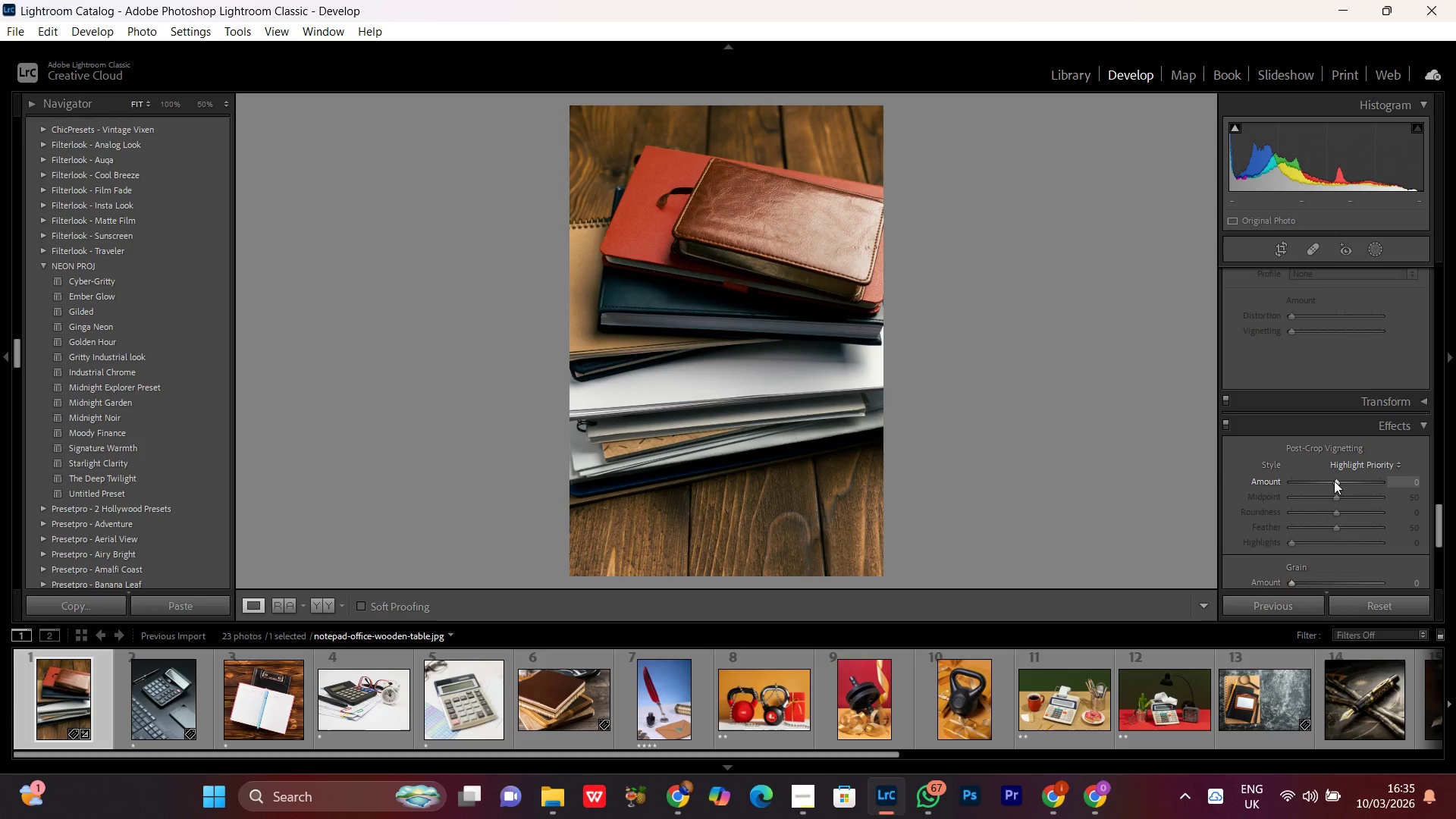 
left_click([1332, 481])
 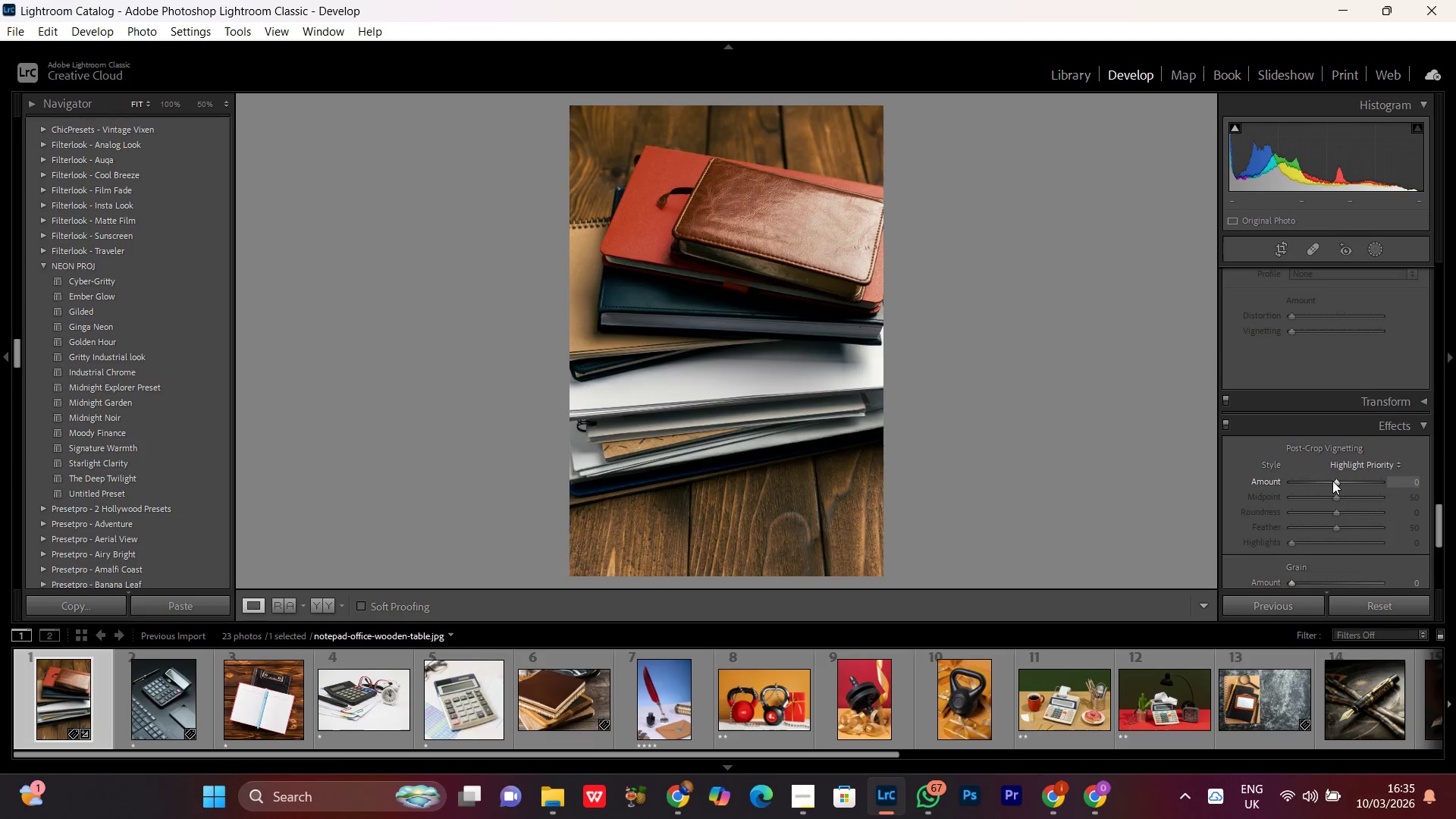 
scroll: coordinate [1332, 481], scroll_direction: down, amount: 1.0
 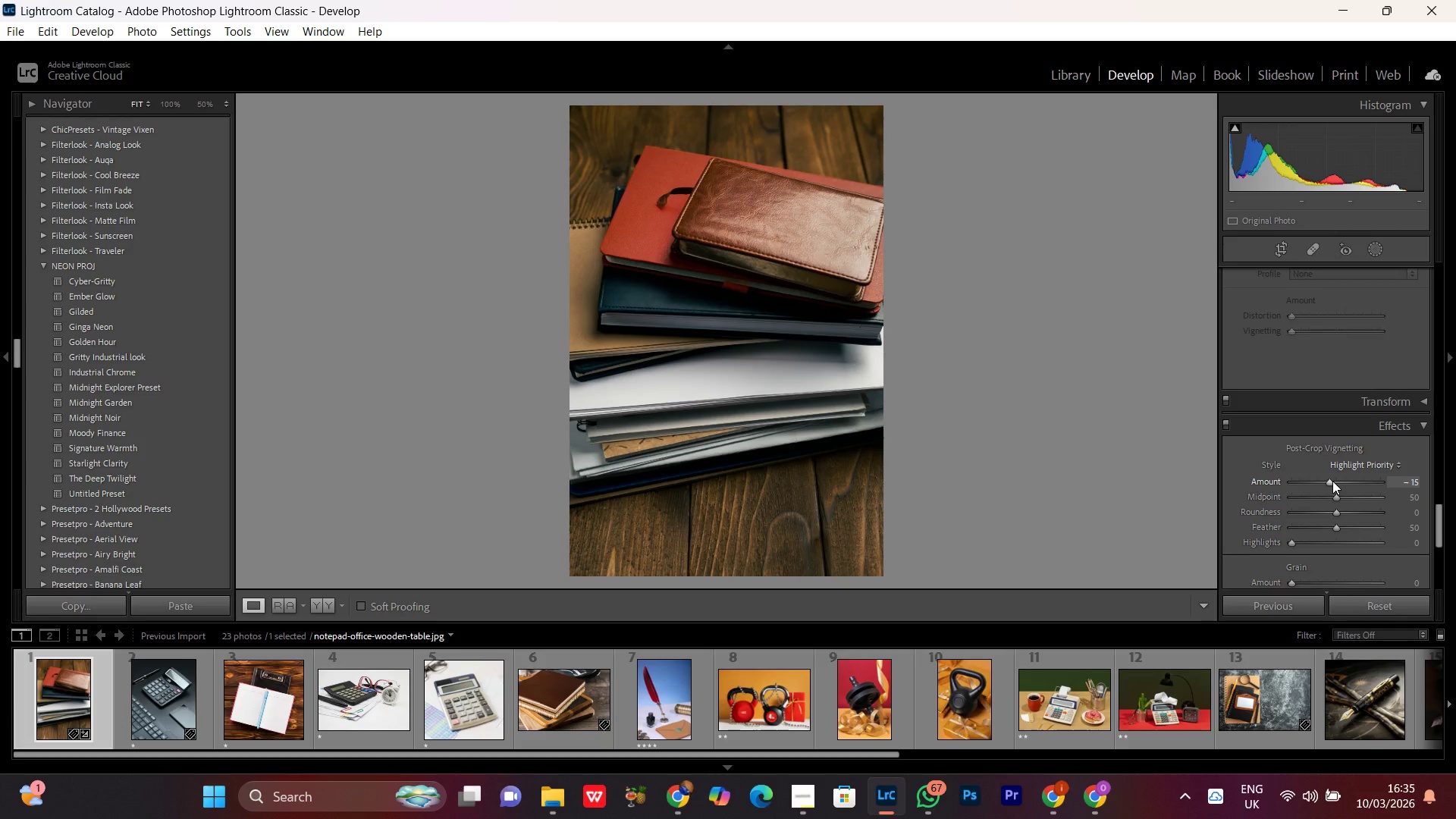 
scroll: coordinate [1332, 481], scroll_direction: up, amount: 1.0
 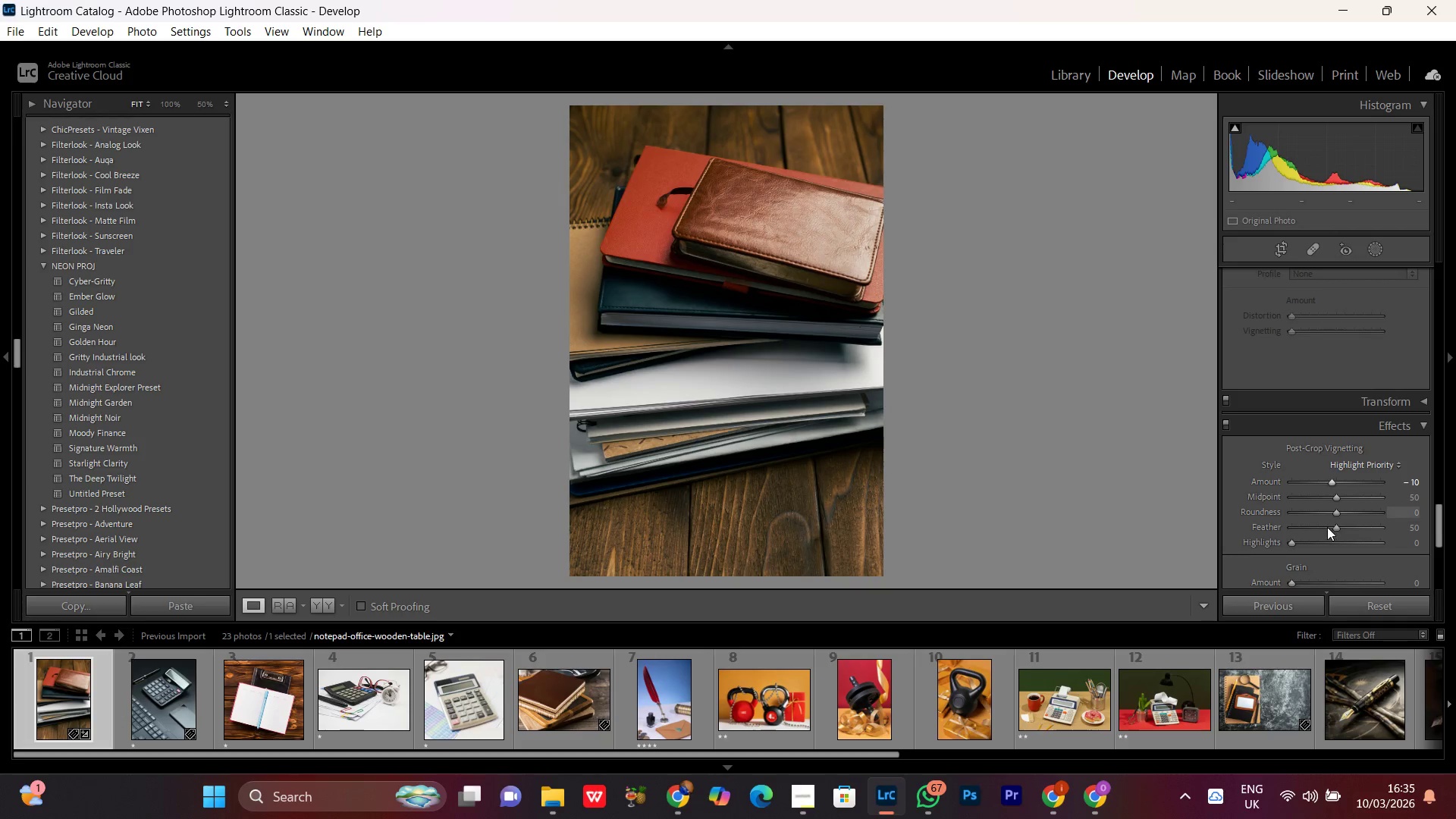 
left_click_drag(start_coordinate=[1334, 516], to_coordinate=[1319, 516])
 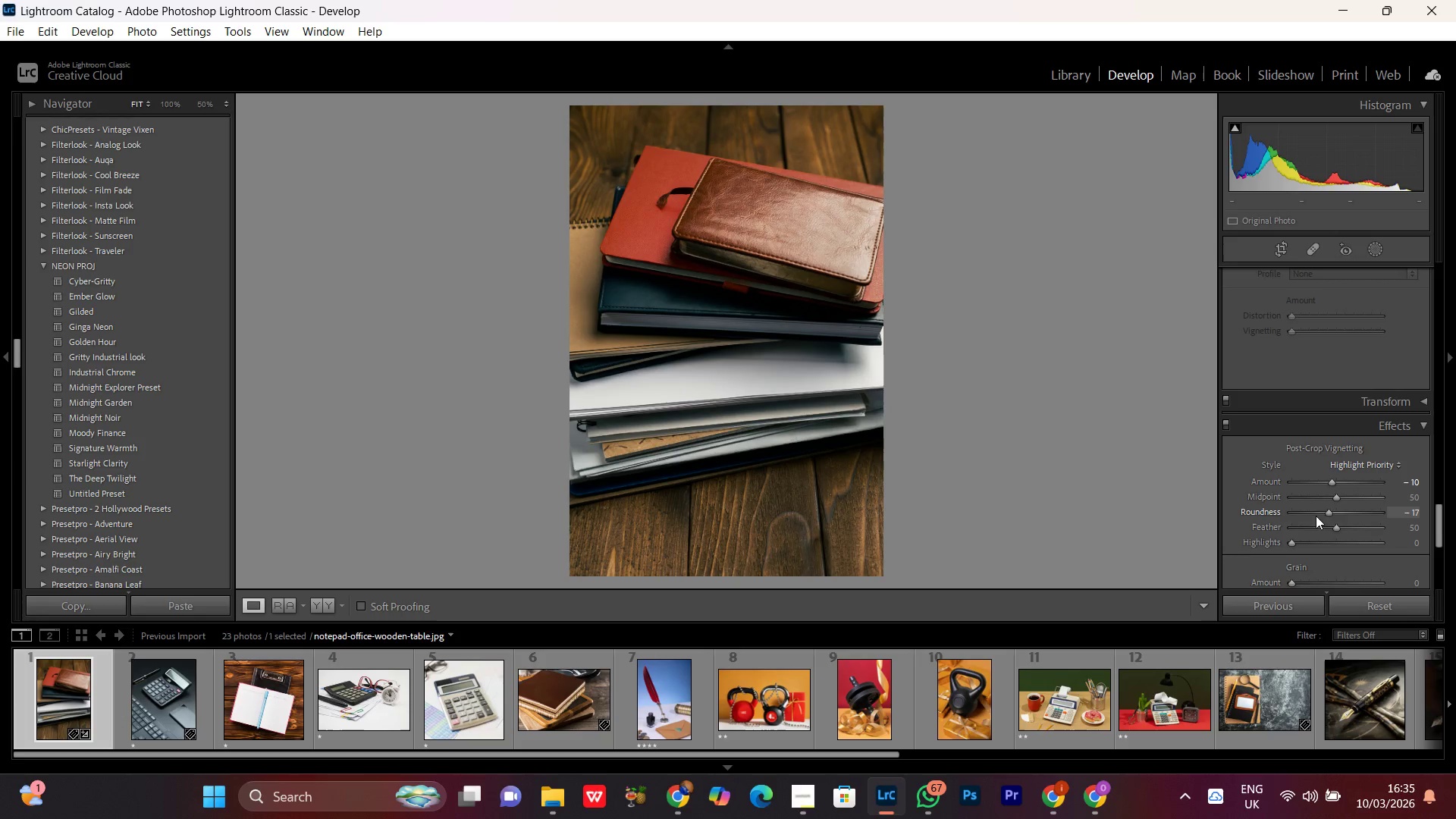 
left_click_drag(start_coordinate=[1316, 516], to_coordinate=[1315, 522])
 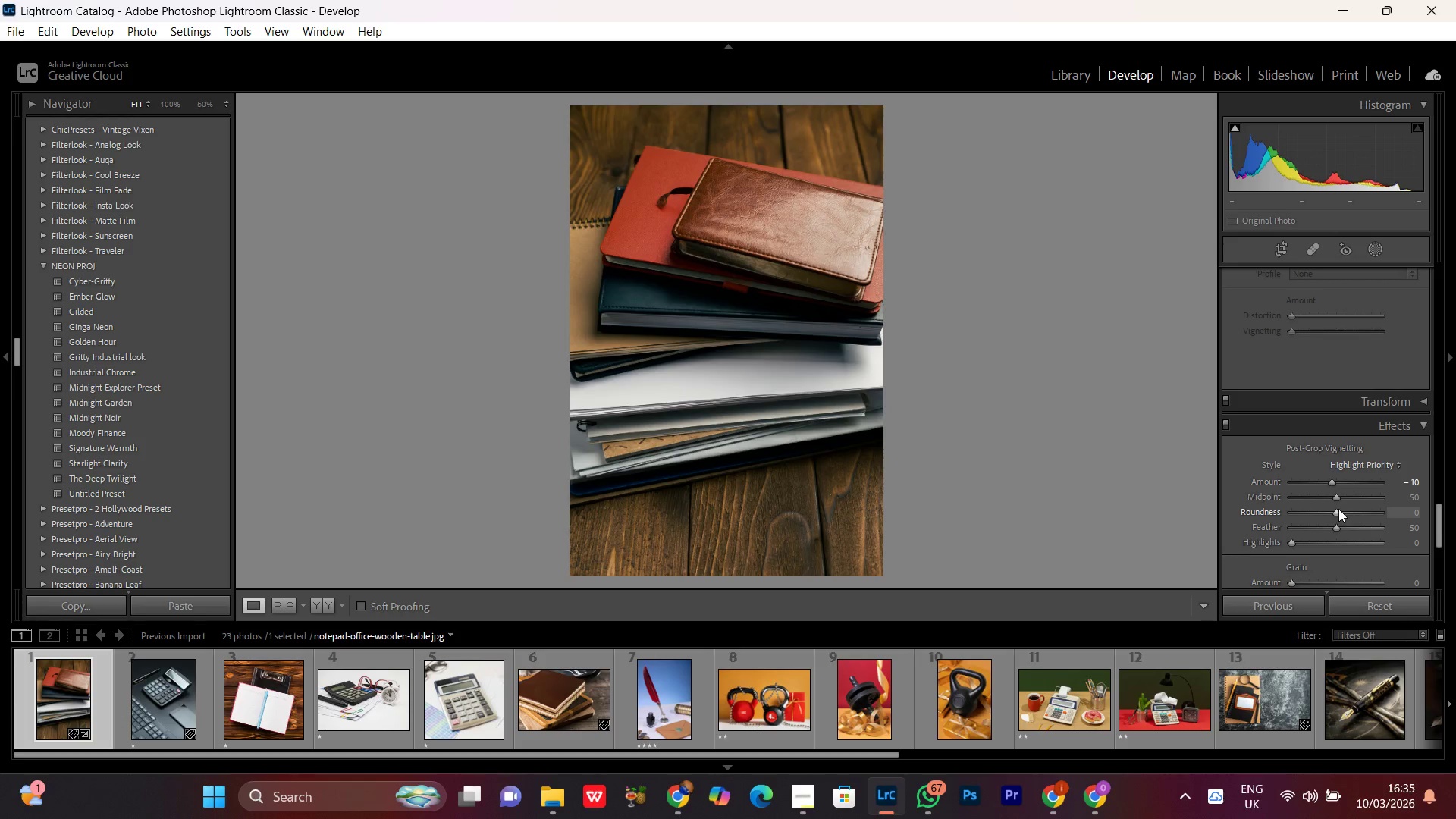 
left_click_drag(start_coordinate=[1332, 509], to_coordinate=[1313, 511])
 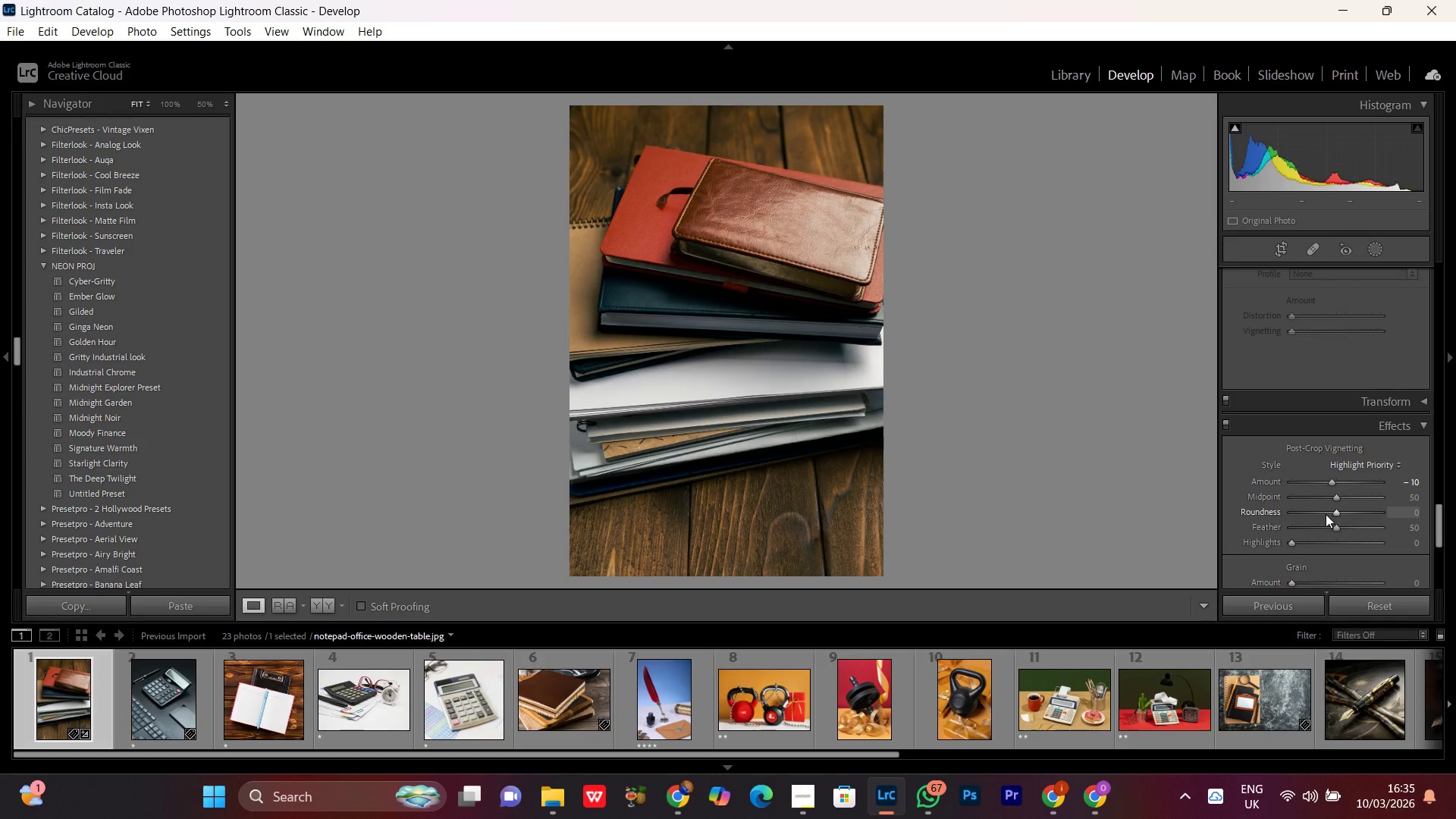 
left_click_drag(start_coordinate=[1324, 513], to_coordinate=[1354, 516])
 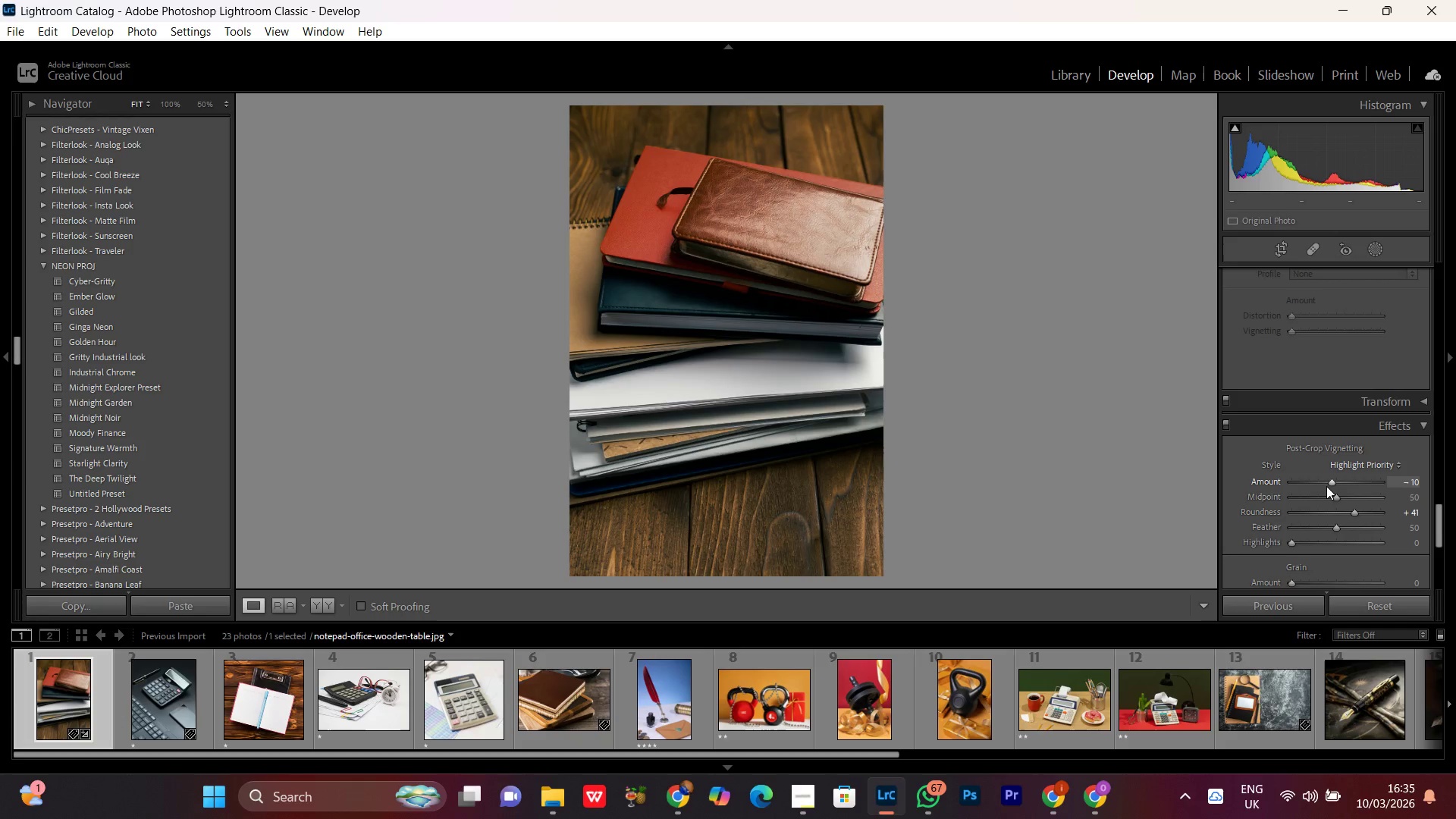 
left_click_drag(start_coordinate=[1326, 484], to_coordinate=[1273, 482])
 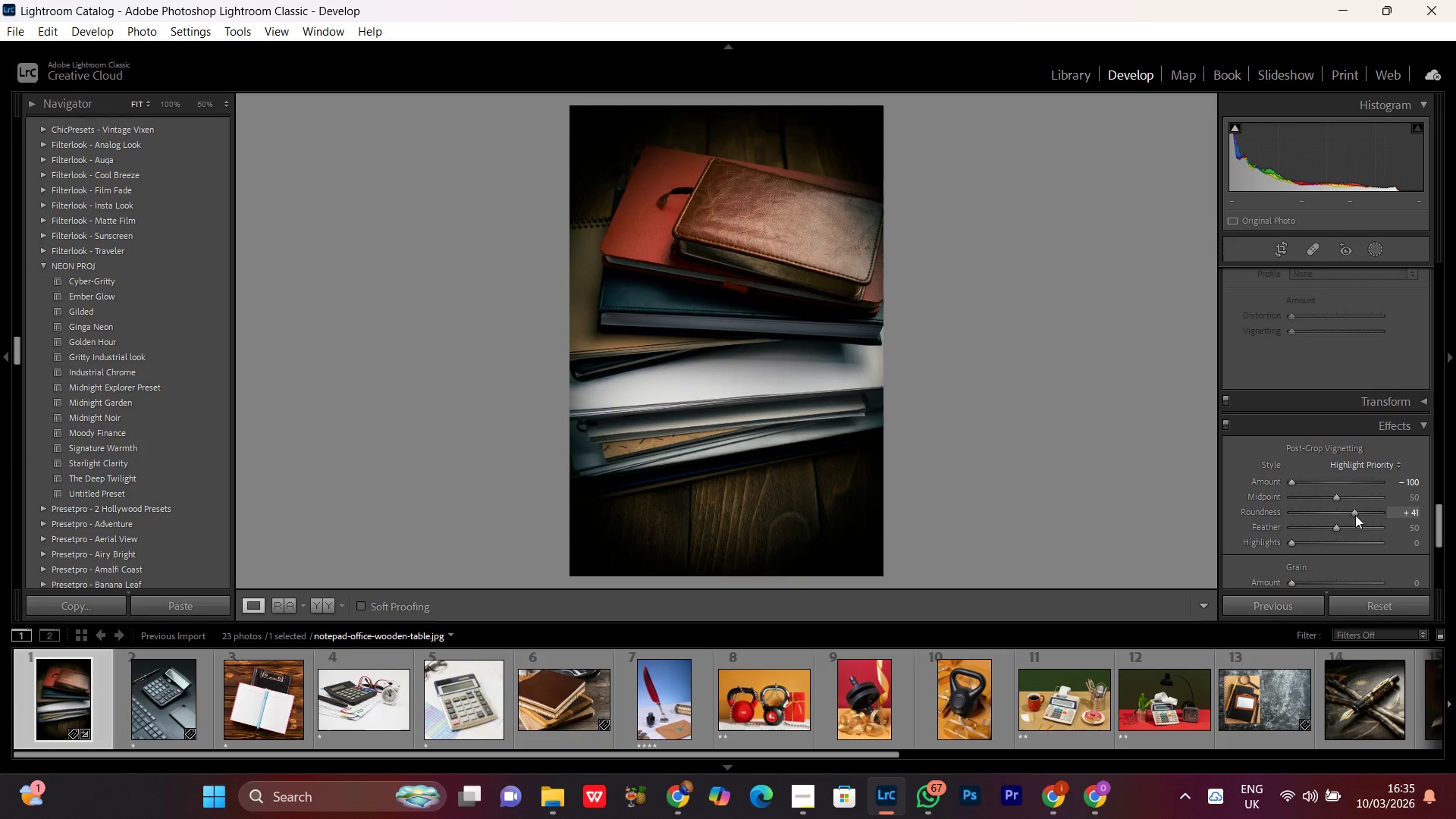 
left_click([1360, 513])
 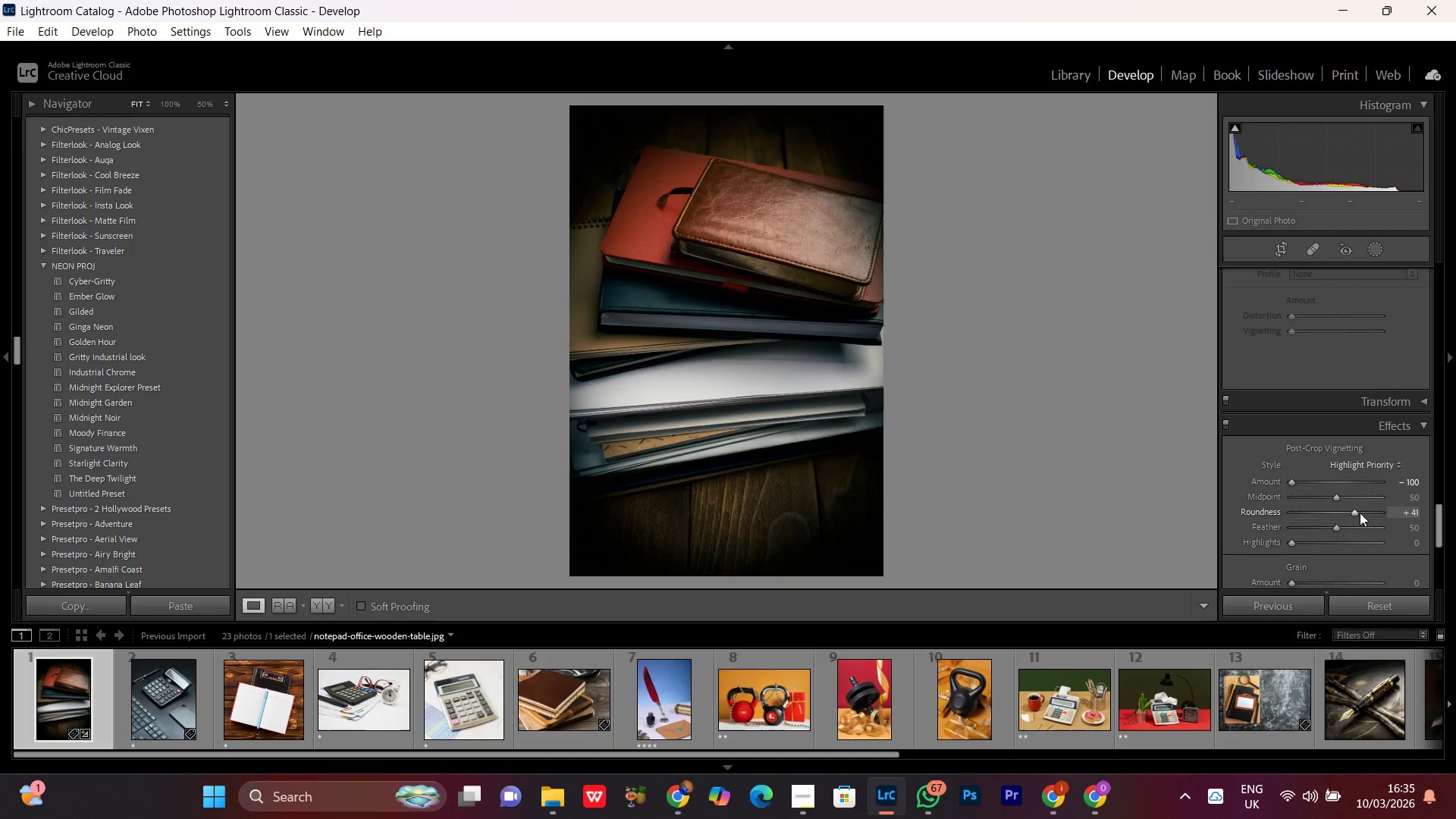 
scroll: coordinate [1360, 513], scroll_direction: down, amount: 3.0
 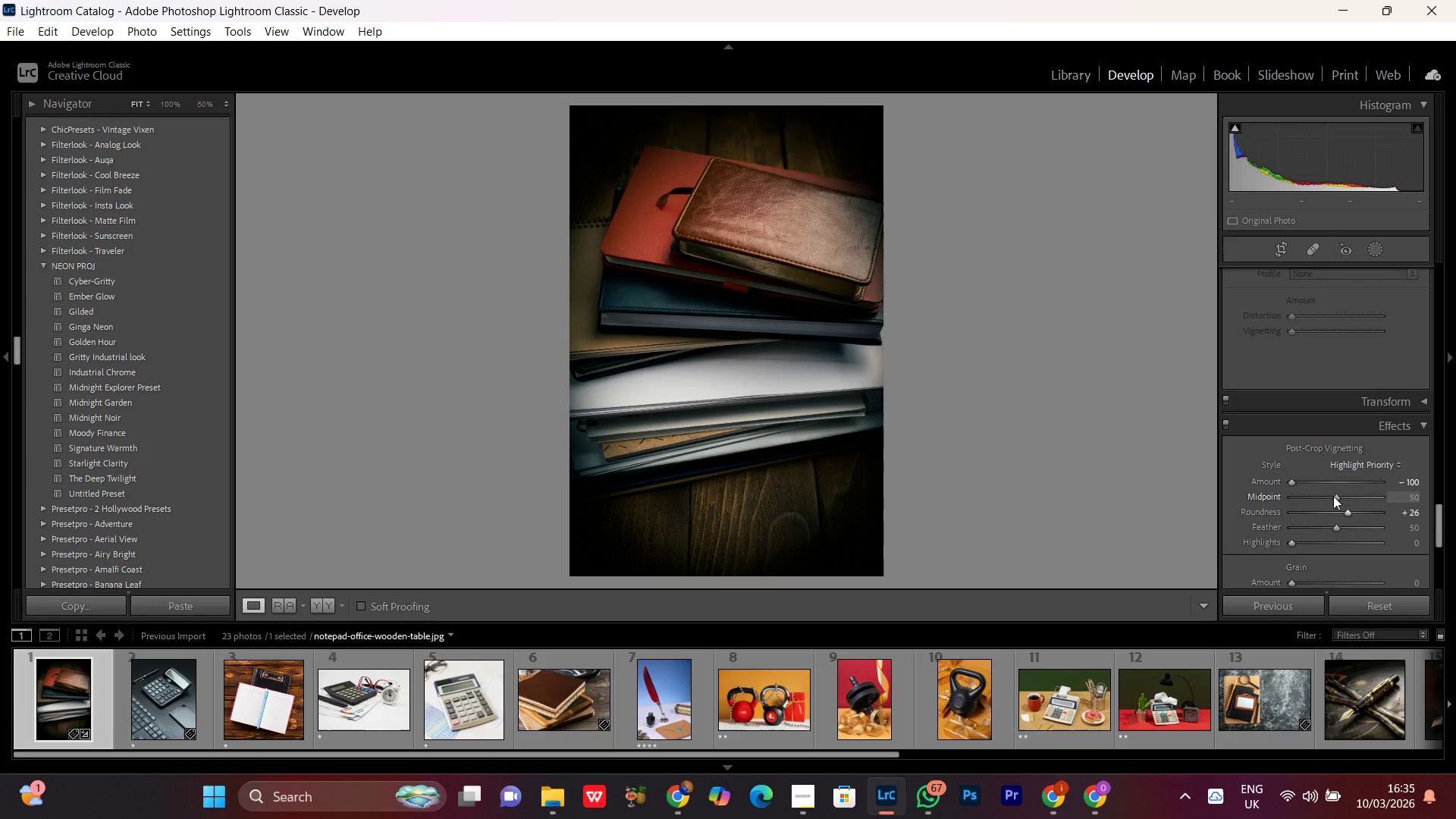 
left_click_drag(start_coordinate=[1333, 496], to_coordinate=[1356, 496])
 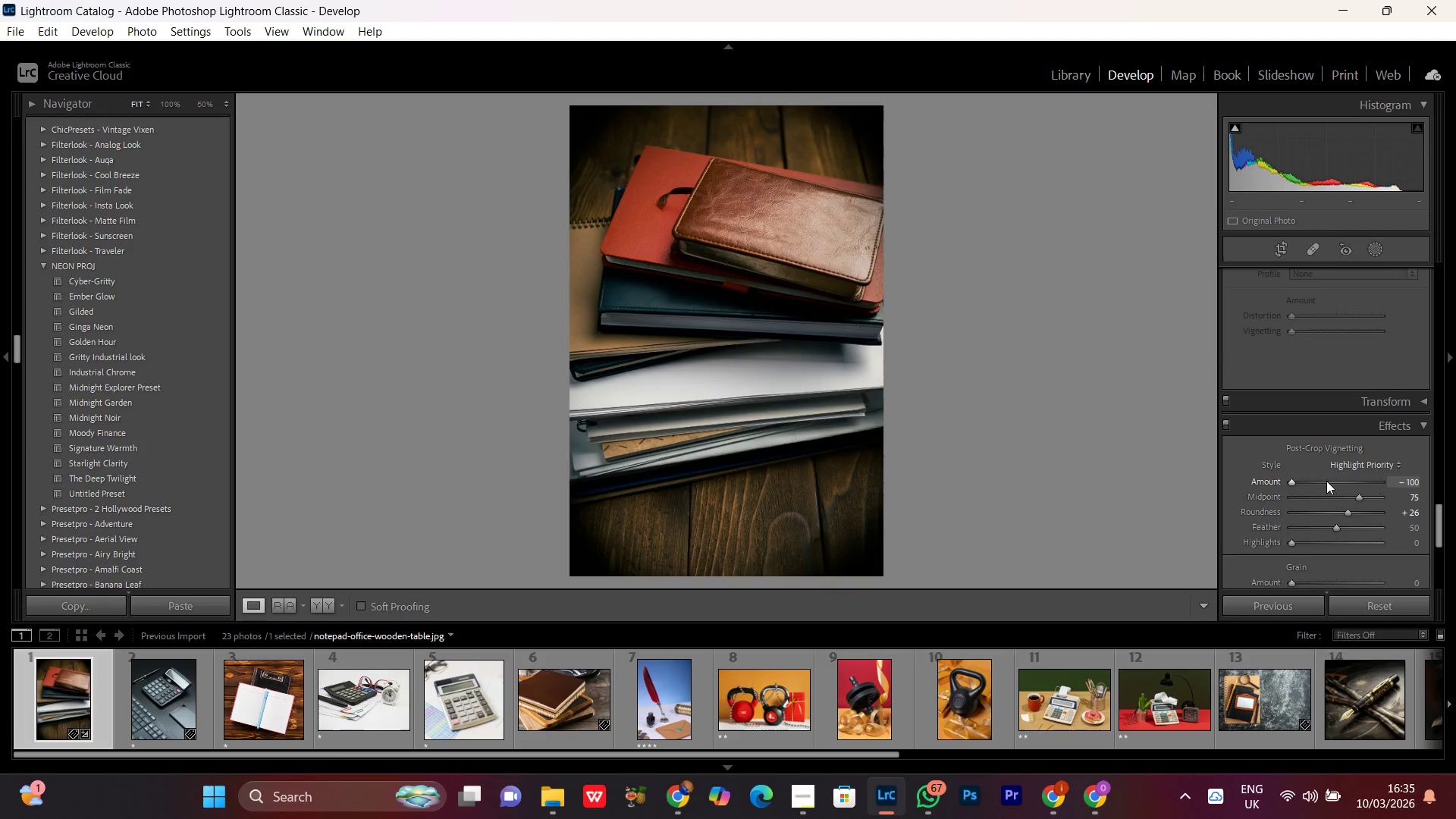 
left_click_drag(start_coordinate=[1326, 481], to_coordinate=[1340, 482])
 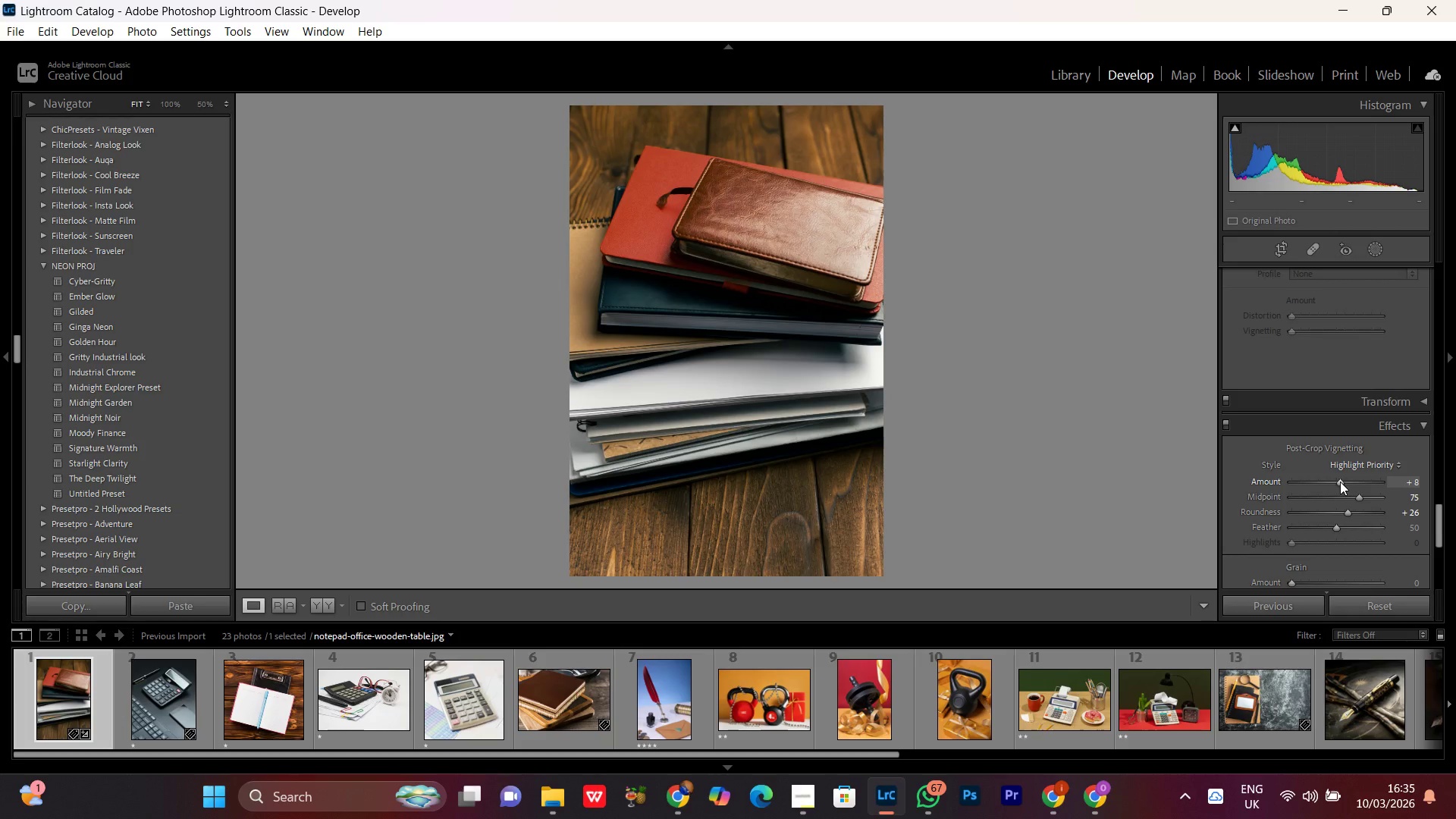 
scroll: coordinate [1340, 482], scroll_direction: down, amount: 4.0
 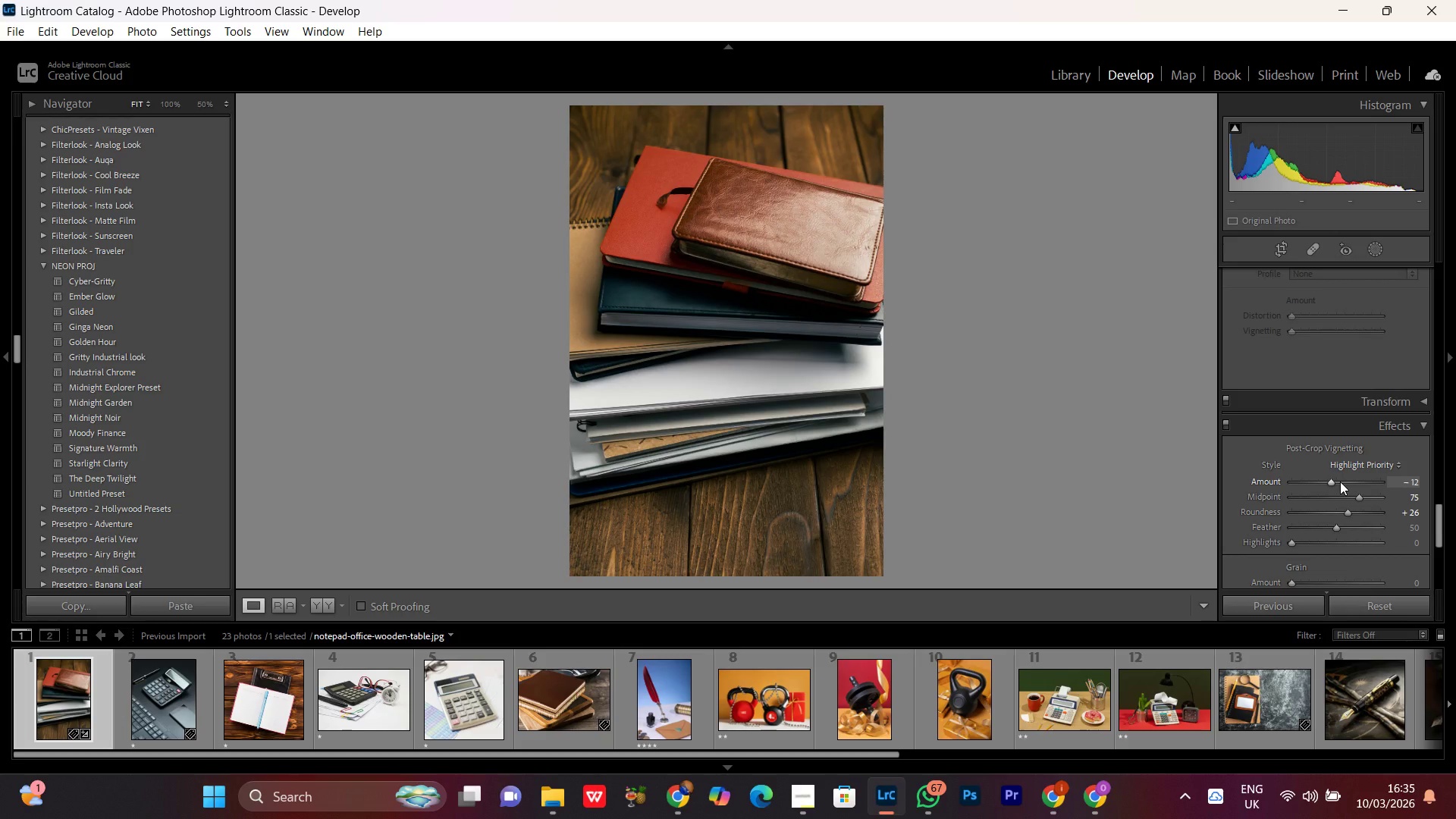 
scroll: coordinate [1340, 482], scroll_direction: up, amount: 1.0
 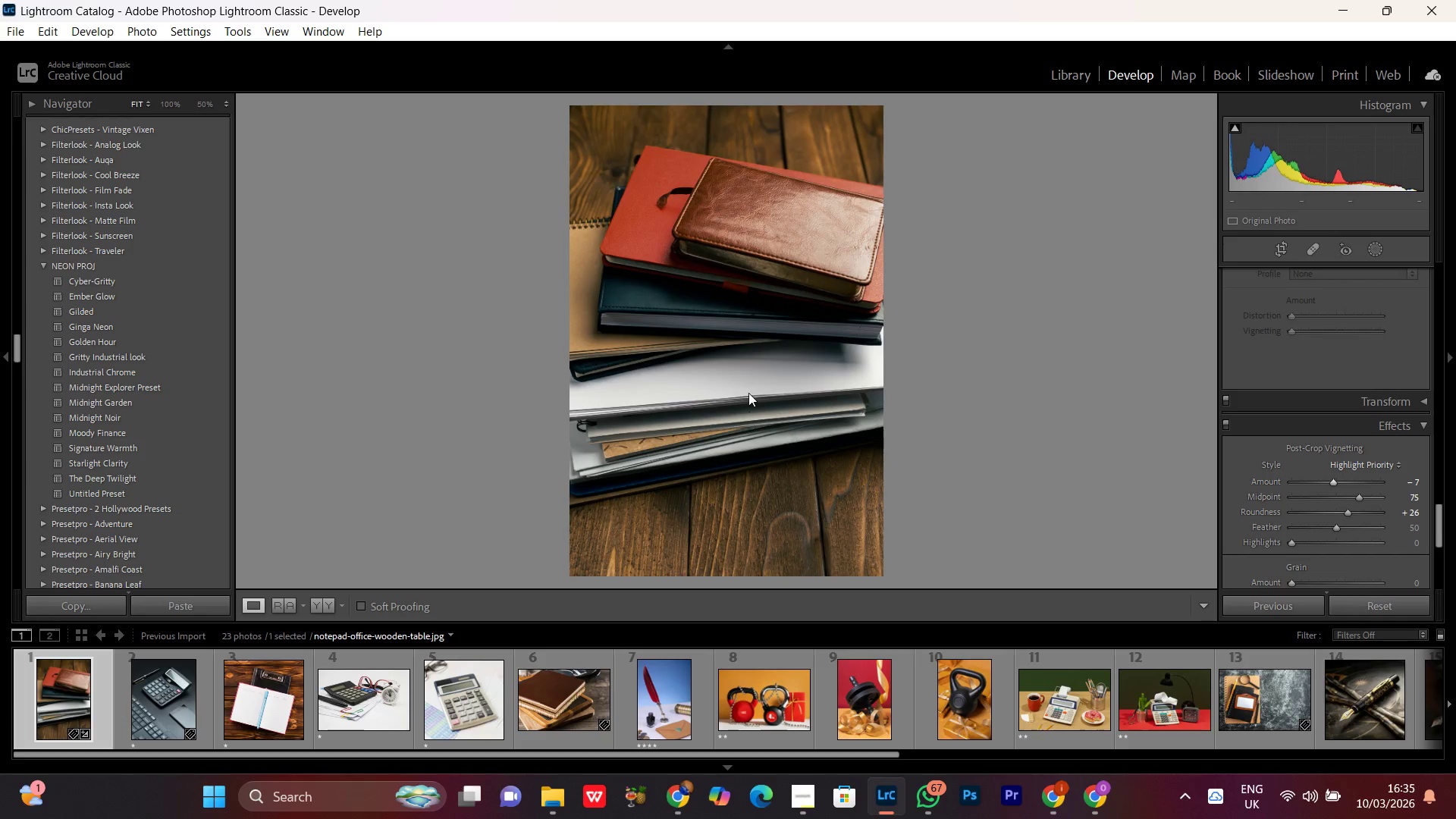 
left_click([776, 344])
 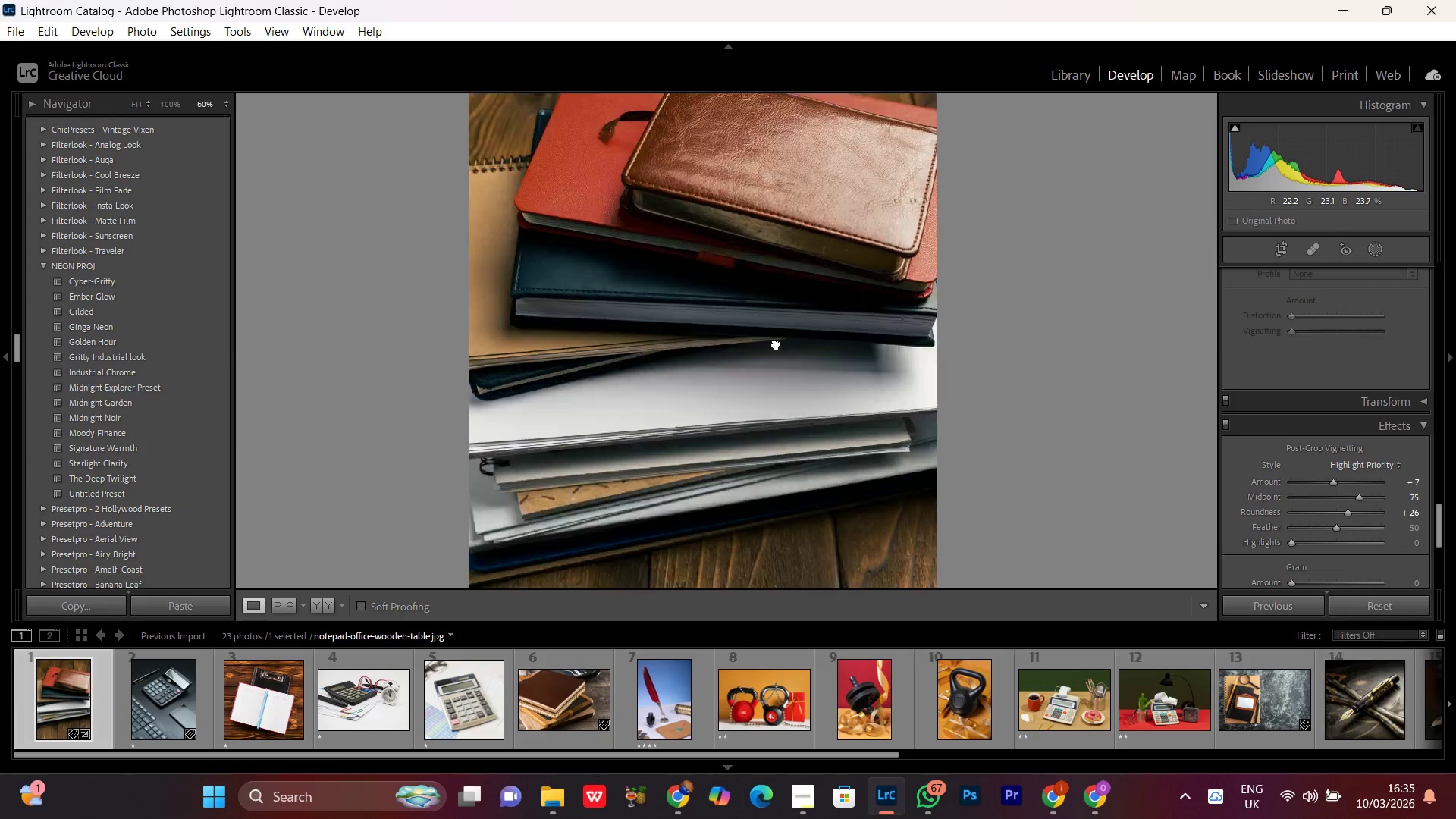 
left_click([776, 344])
 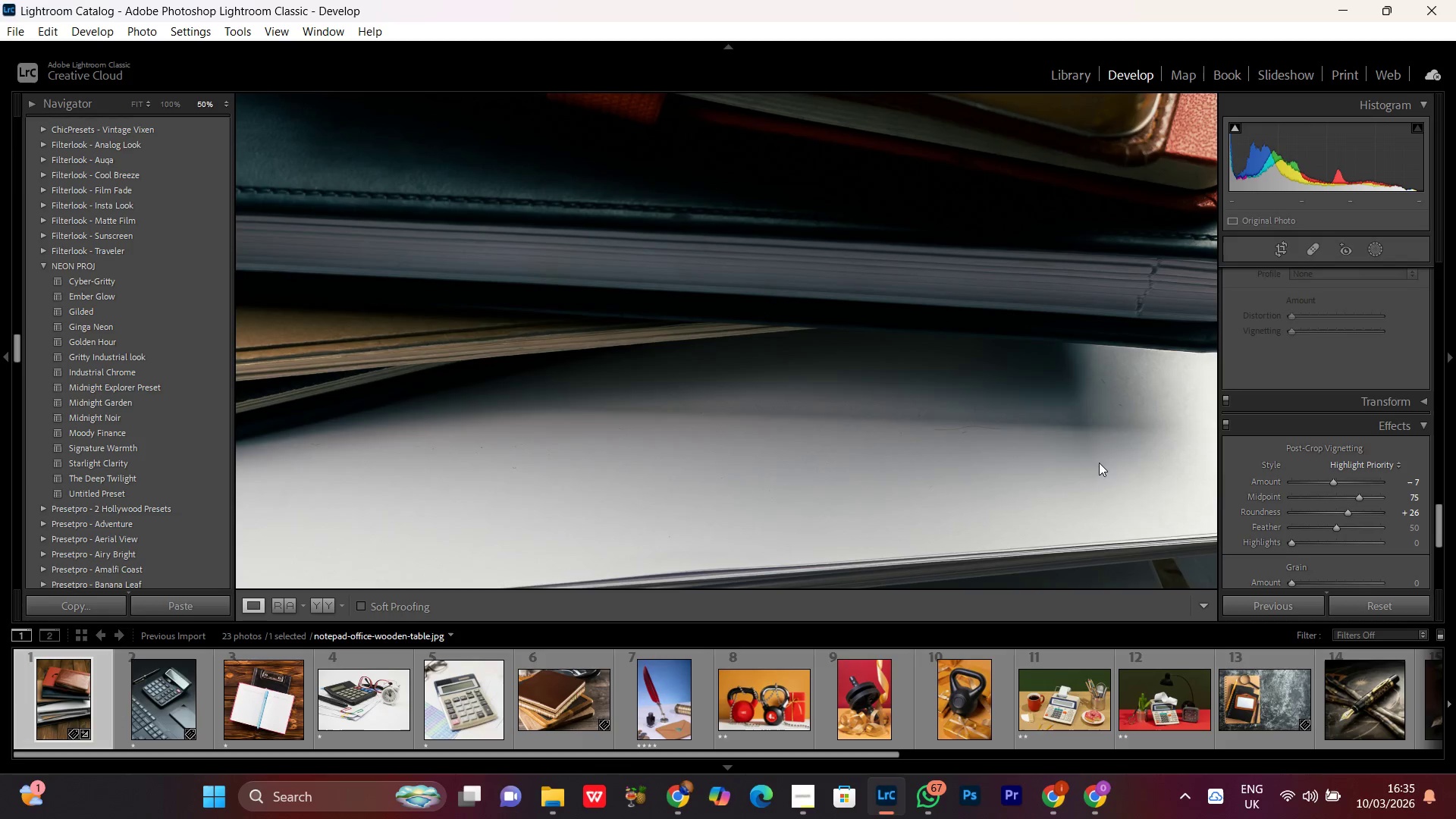 
scroll: coordinate [776, 344], scroll_direction: down, amount: 1.0
 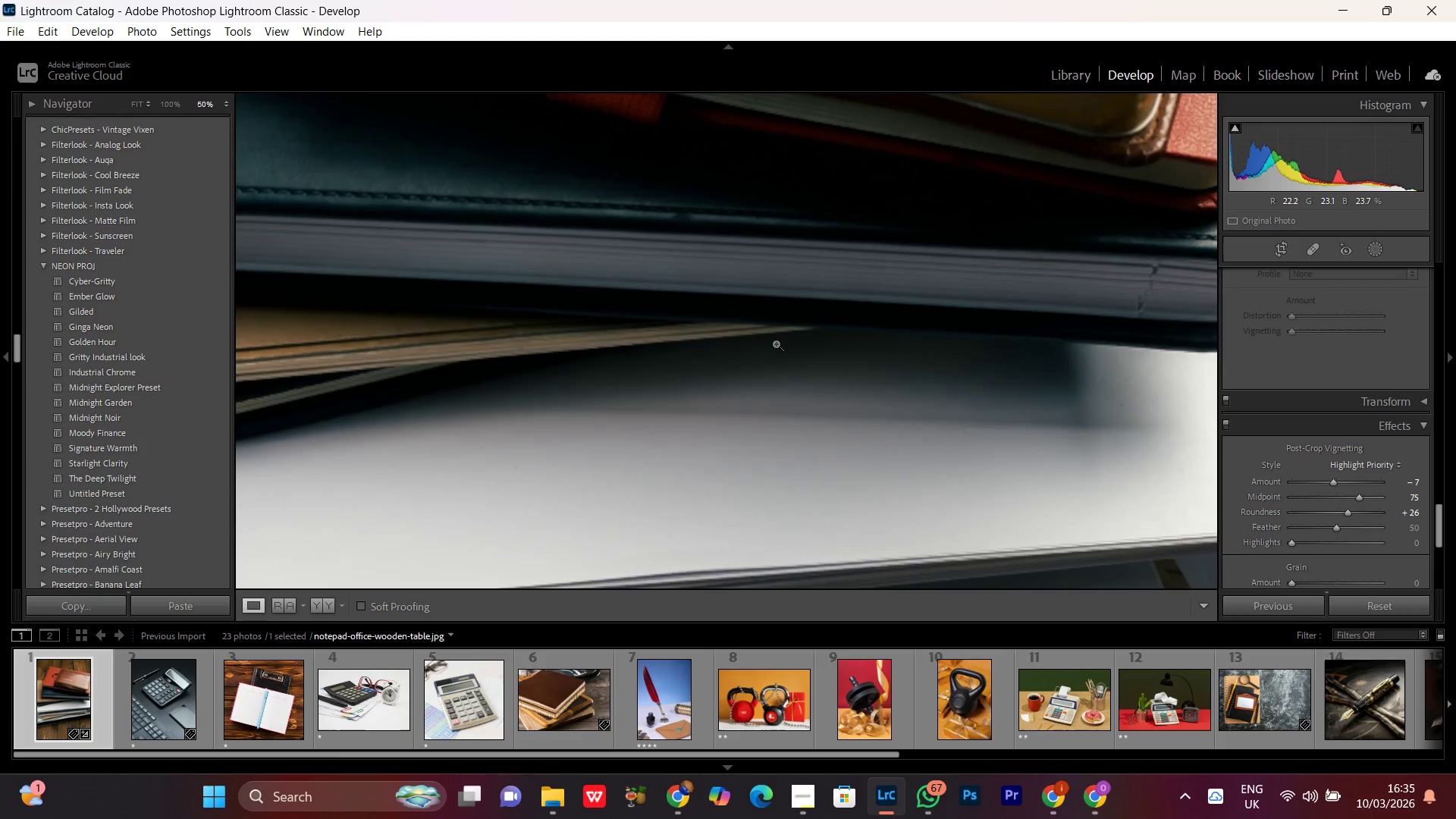 
left_click([864, 403])
 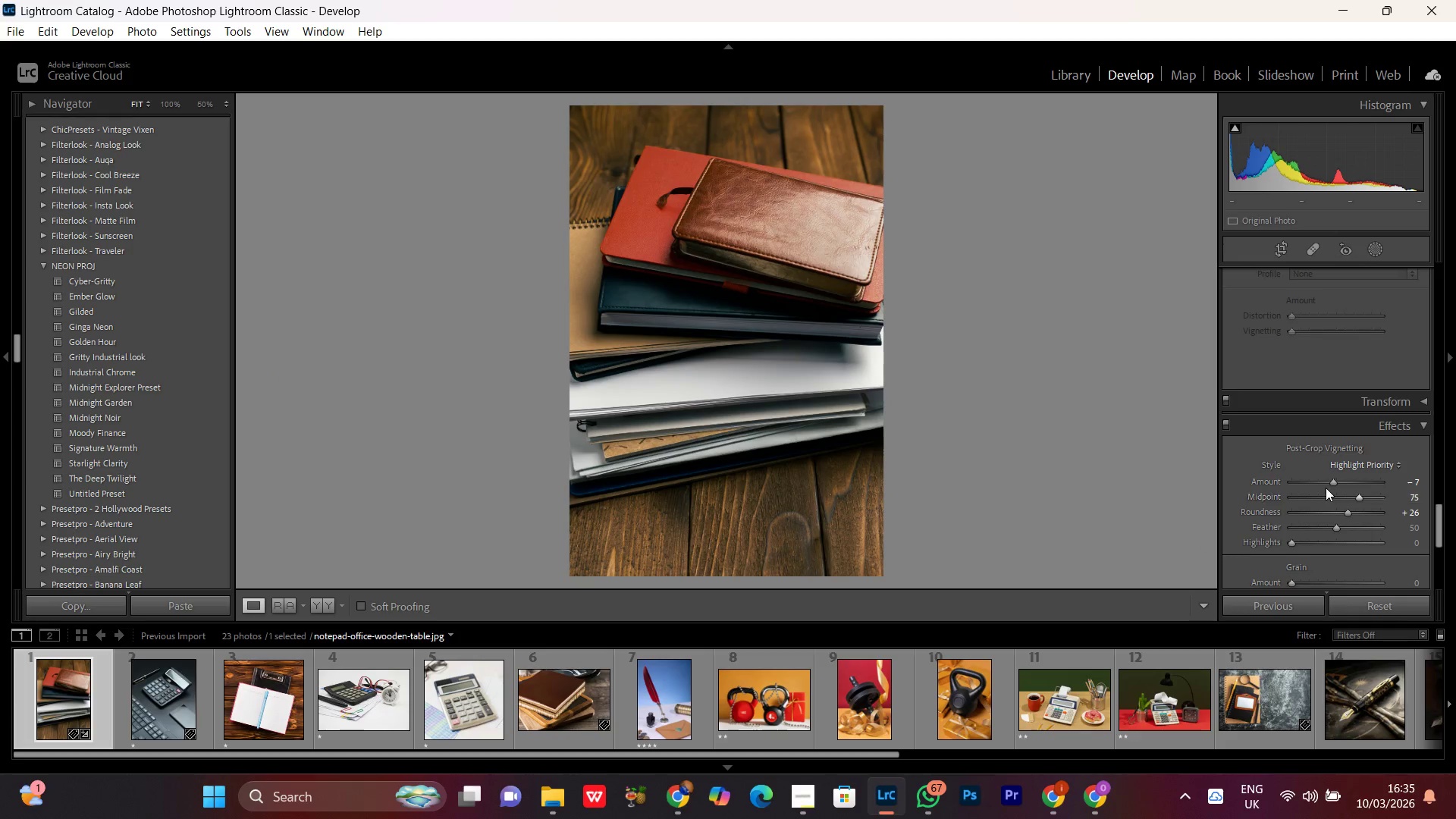 
left_click([1329, 485])
 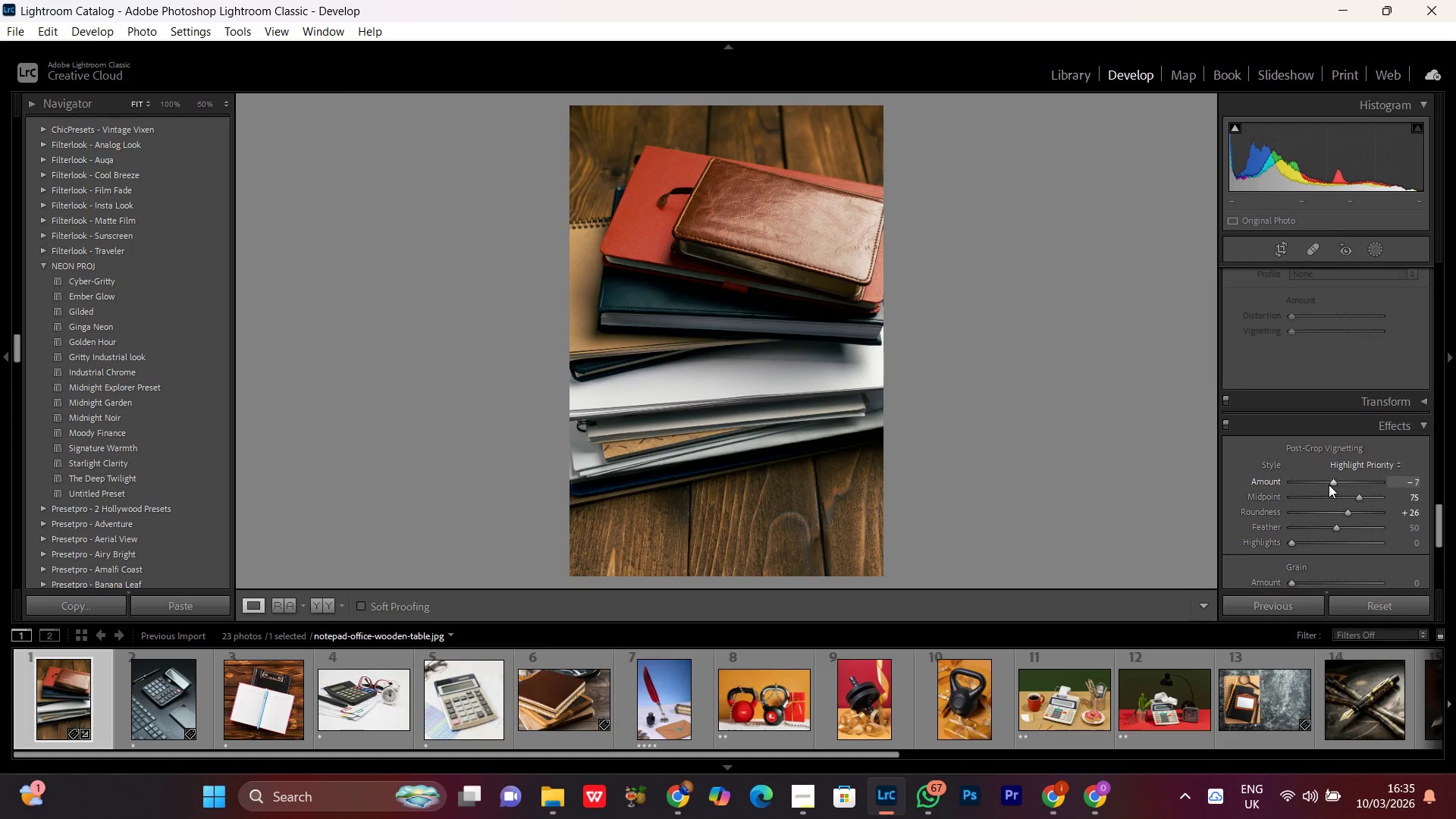 
scroll: coordinate [1329, 485], scroll_direction: none, amount: 0.0
 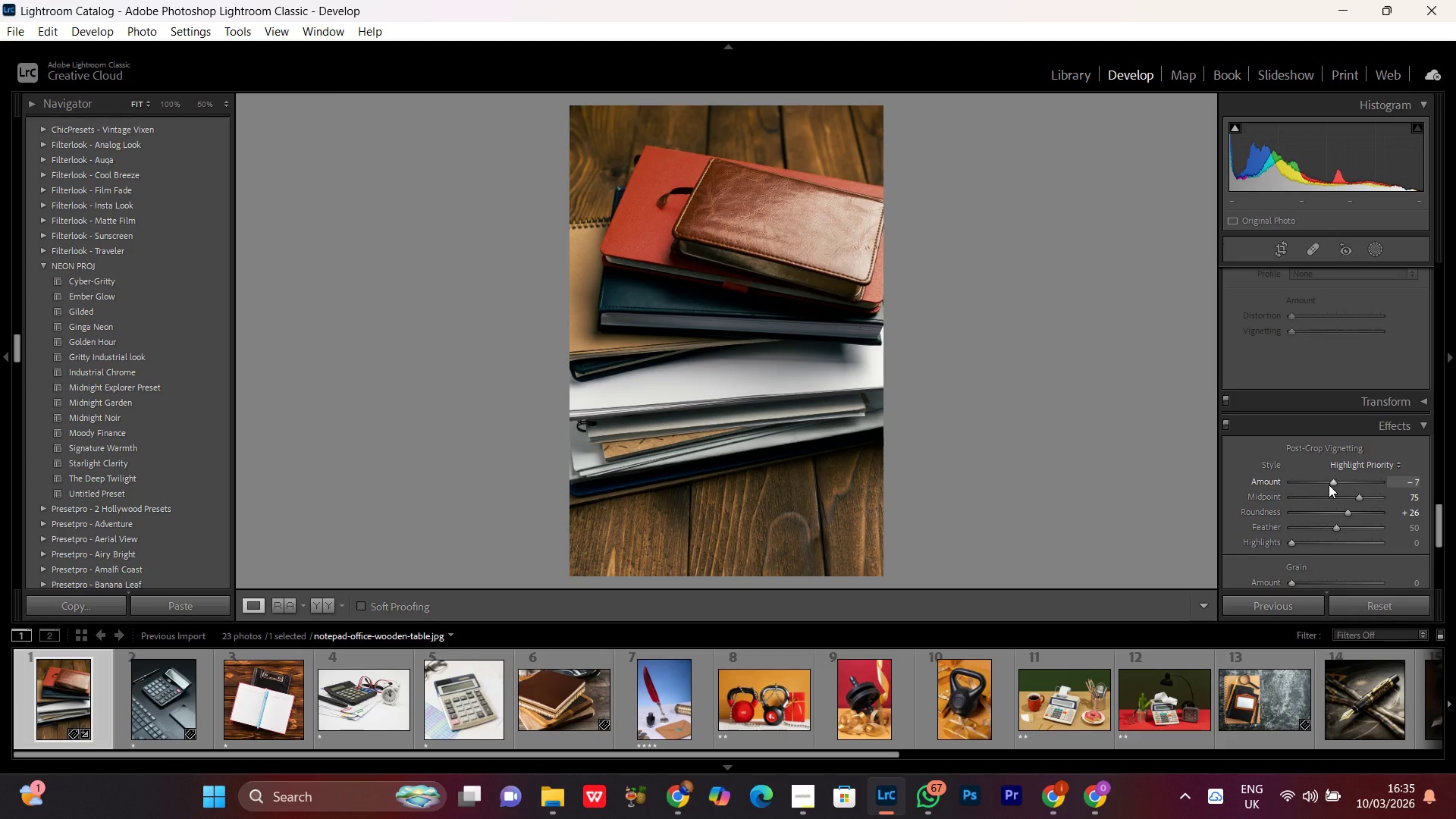 
scroll: coordinate [1329, 485], scroll_direction: down, amount: 1.0
 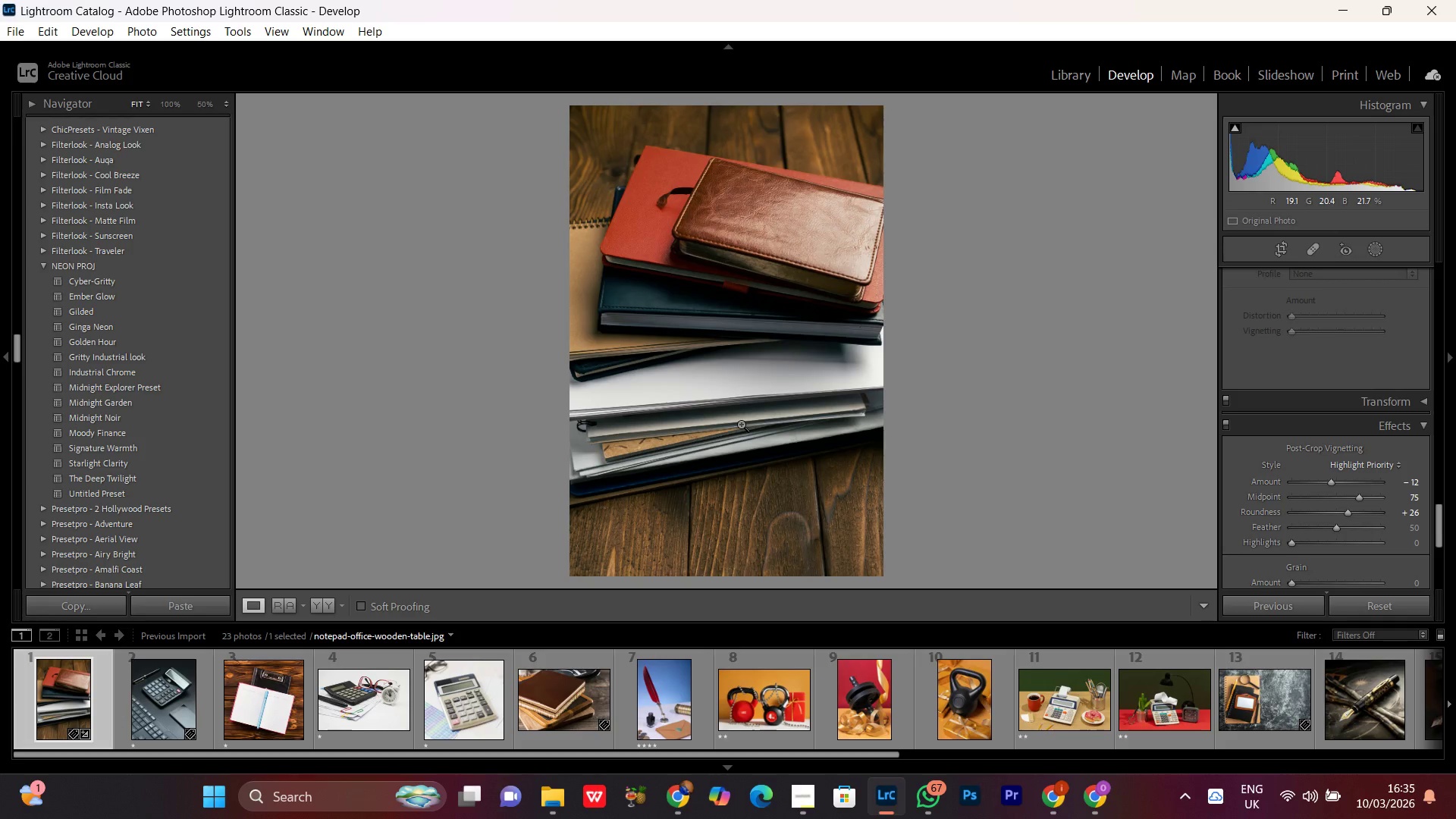 
double_click([780, 387])
 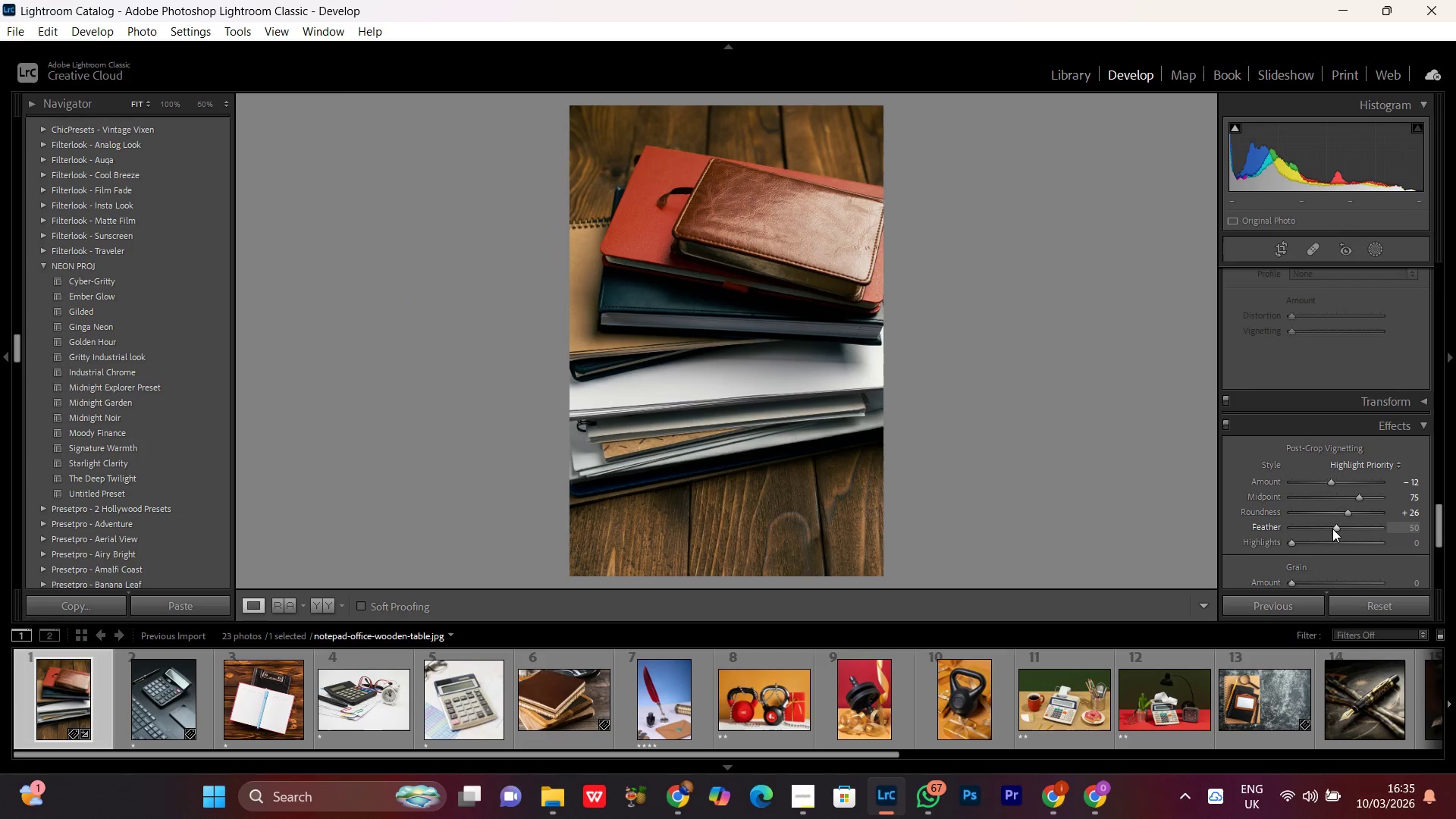 
left_click_drag(start_coordinate=[1334, 528], to_coordinate=[1344, 527])
 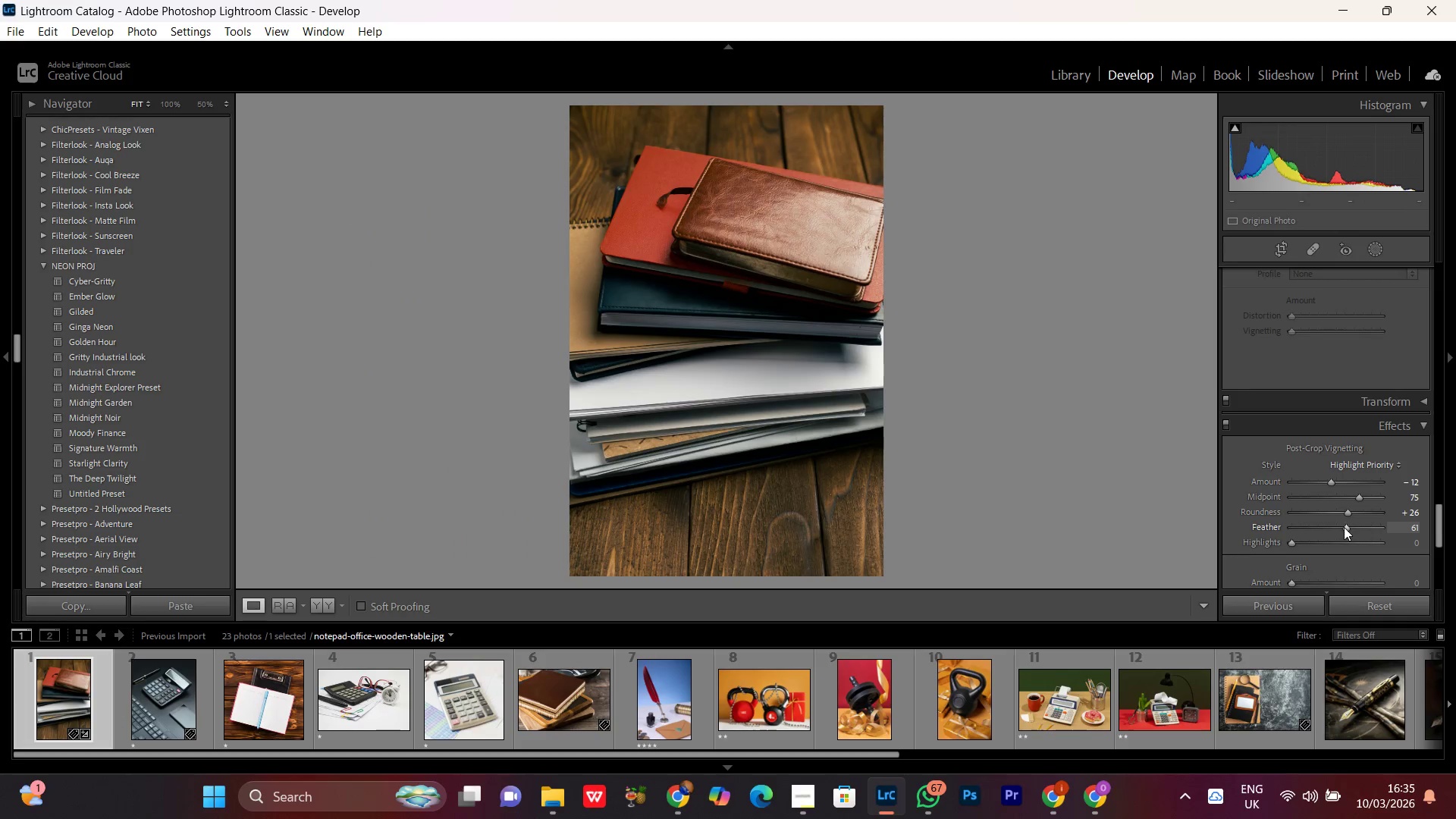 
left_click_drag(start_coordinate=[1338, 526], to_coordinate=[1309, 525])
 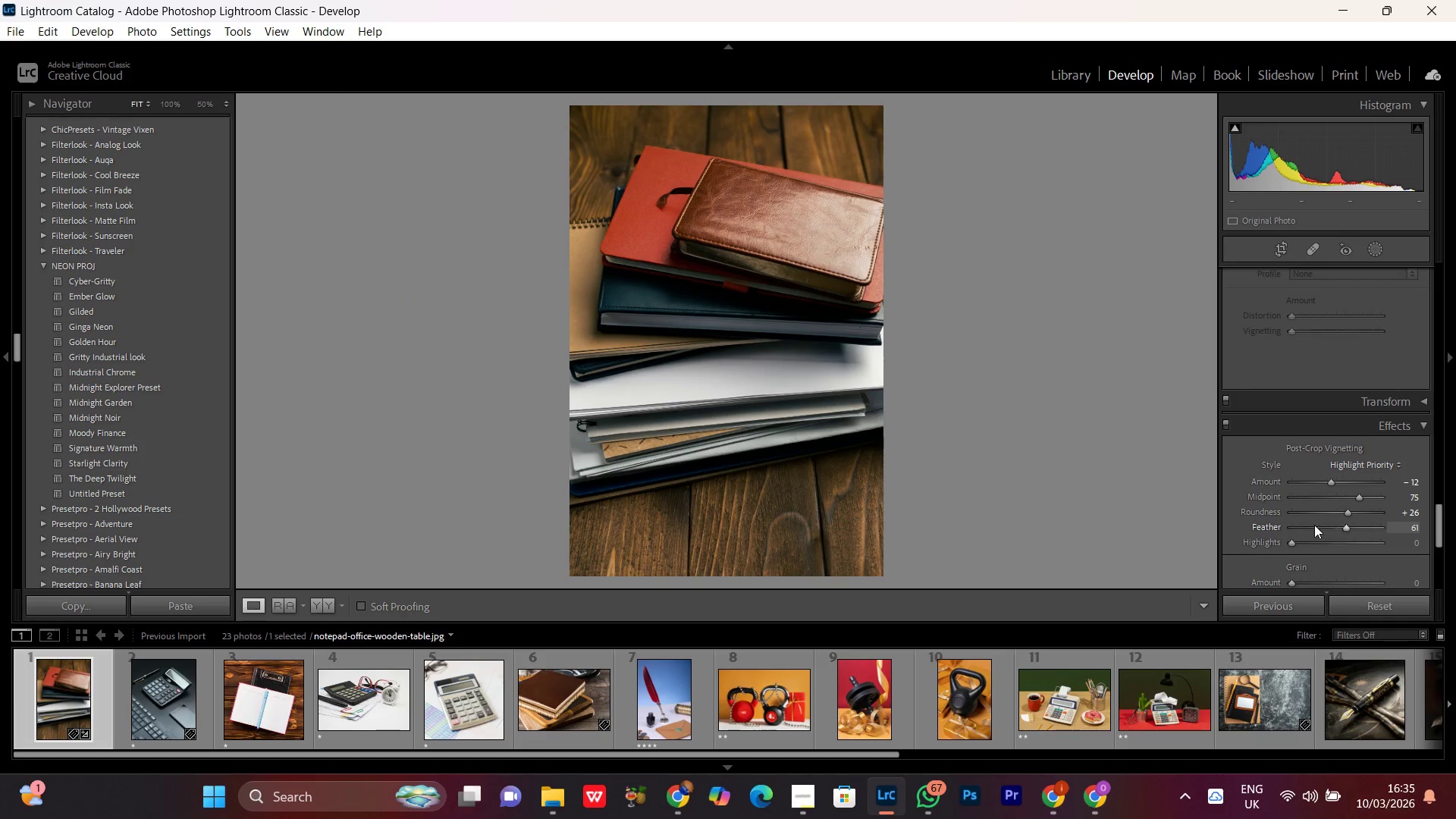 
left_click_drag(start_coordinate=[1306, 525], to_coordinate=[1302, 525])
 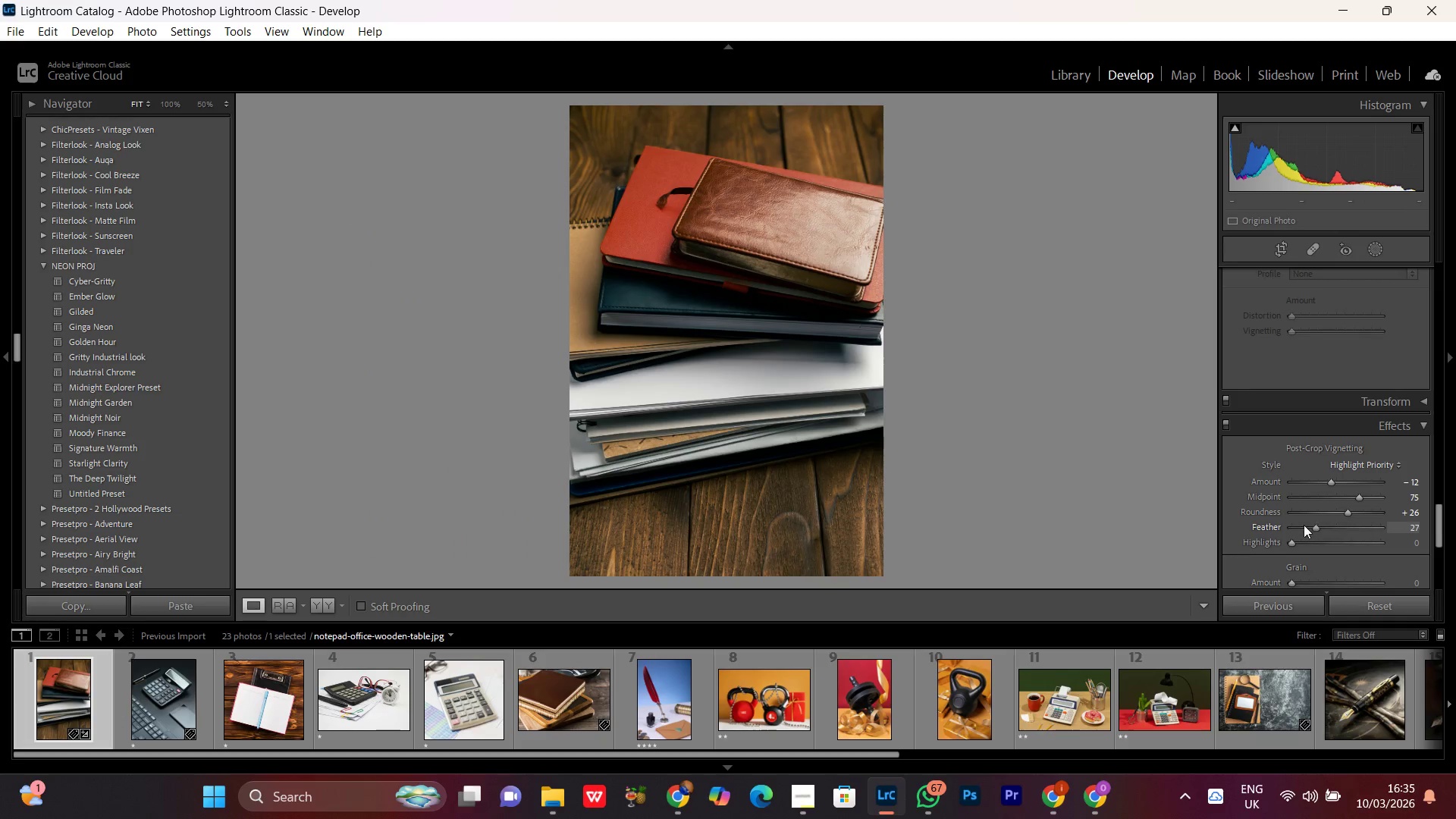 
triple_click([1299, 525])
 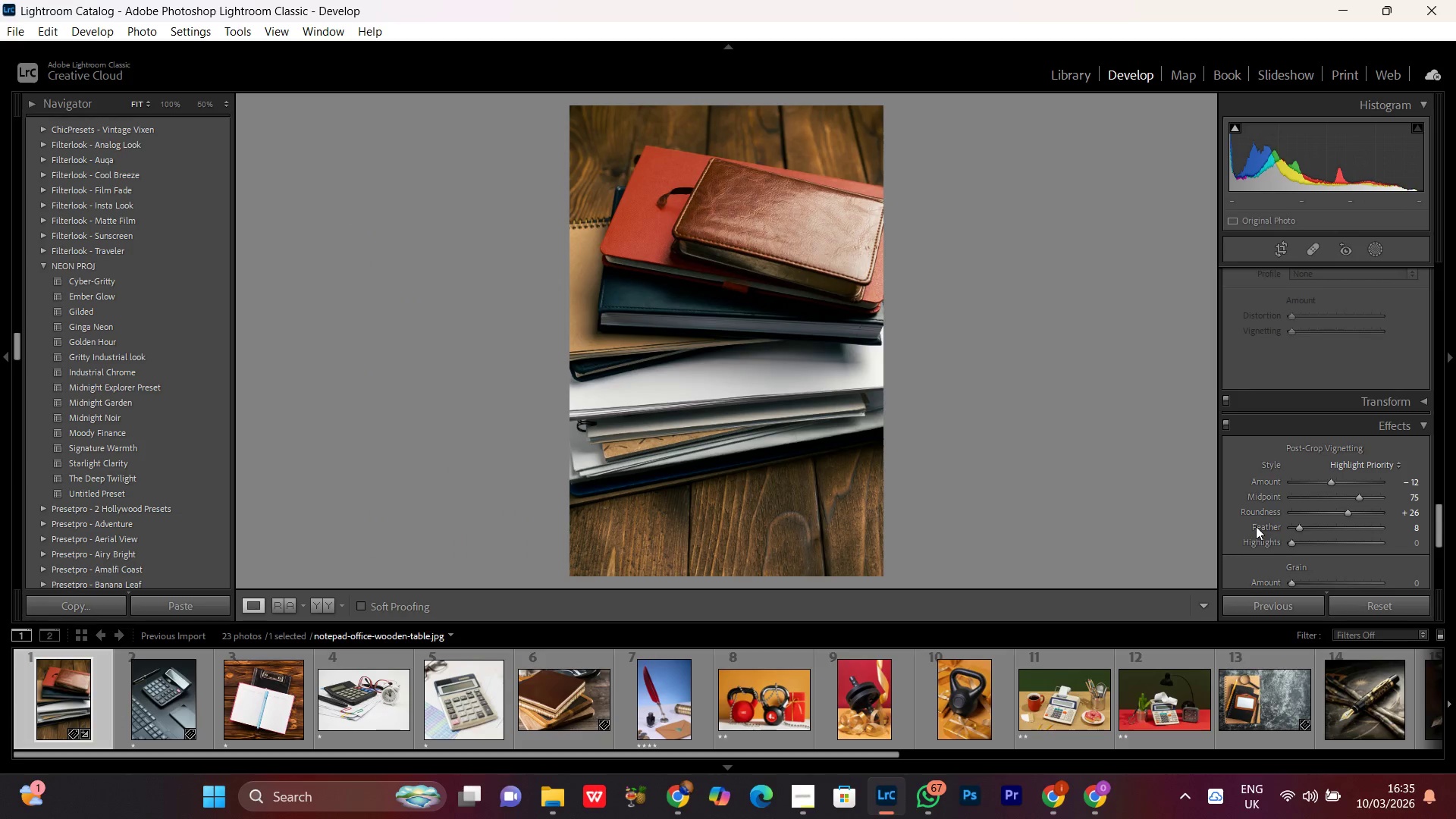 
left_click_drag(start_coordinate=[1303, 526], to_coordinate=[1352, 528])
 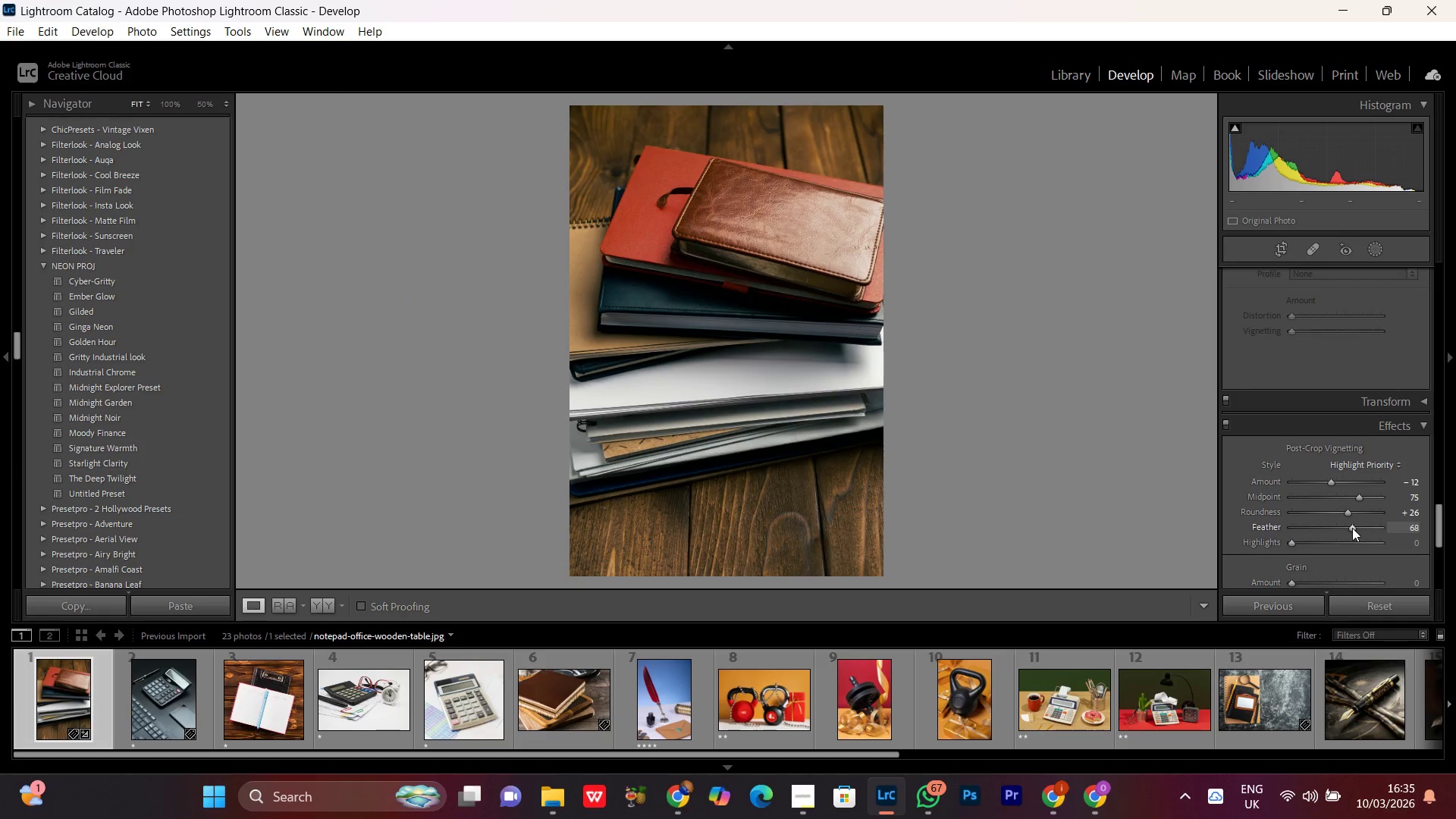 
scroll: coordinate [1352, 528], scroll_direction: down, amount: 3.0
 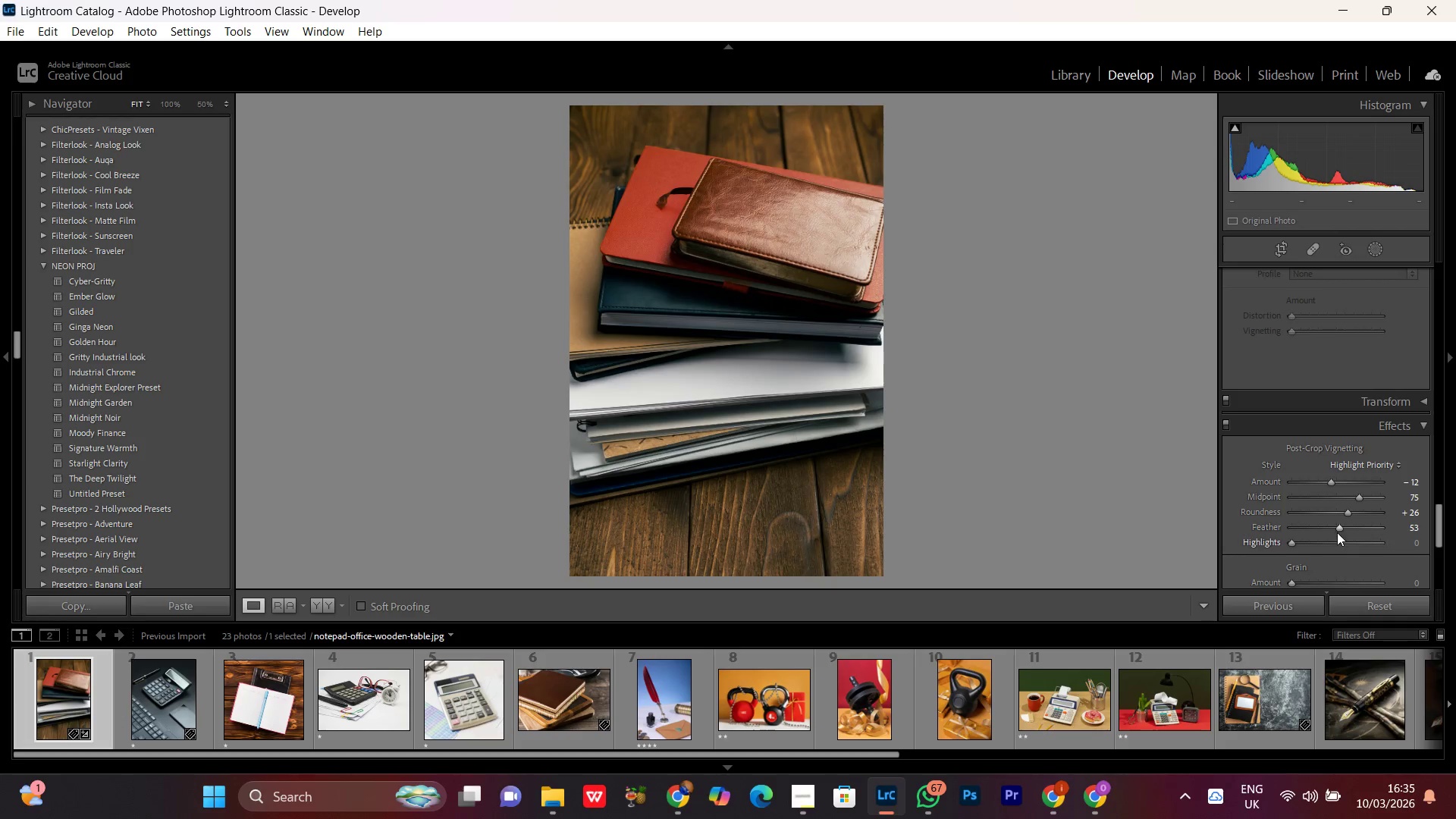 
left_click([1341, 525])
 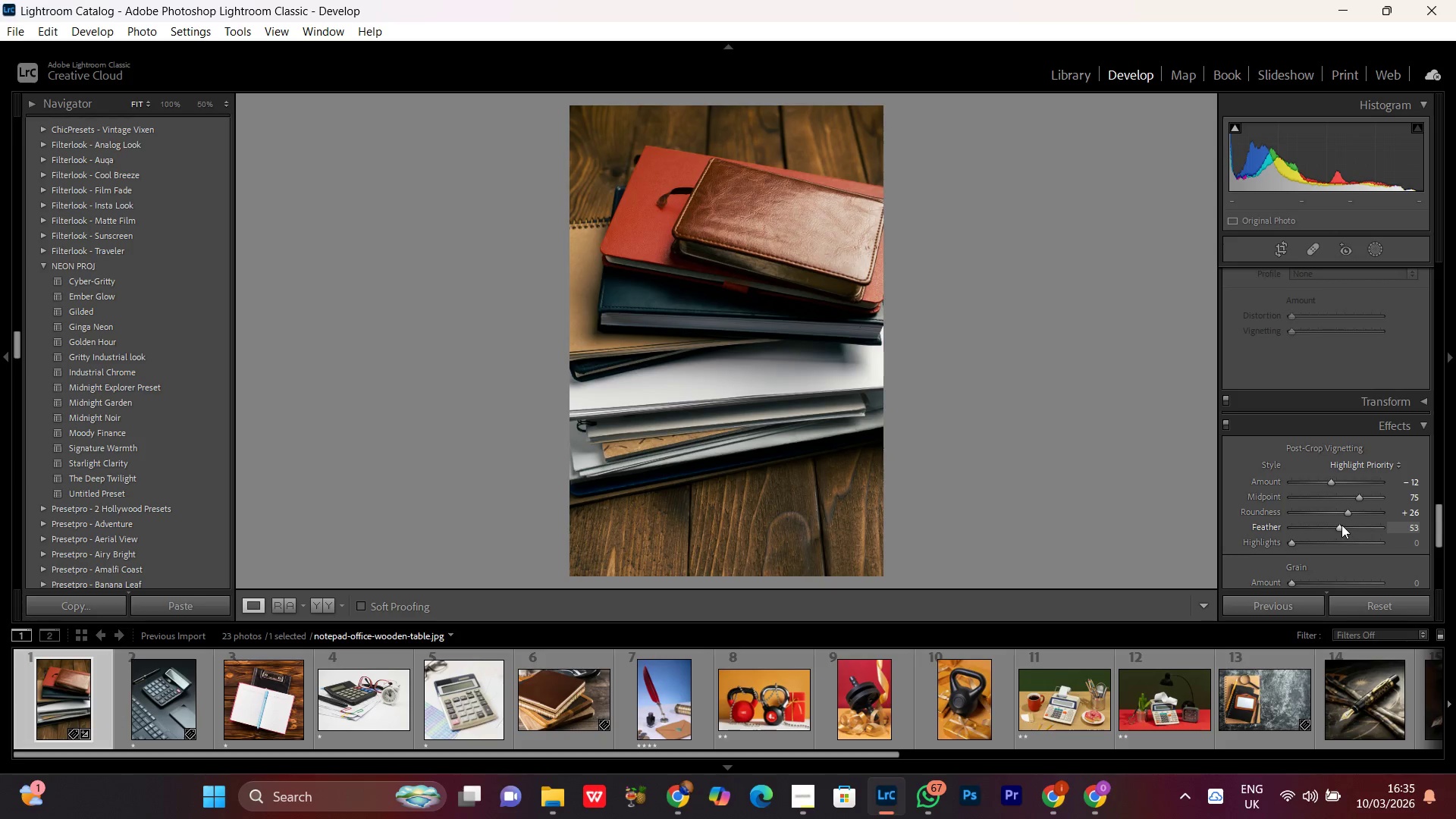 
scroll: coordinate [1341, 525], scroll_direction: none, amount: 0.0
 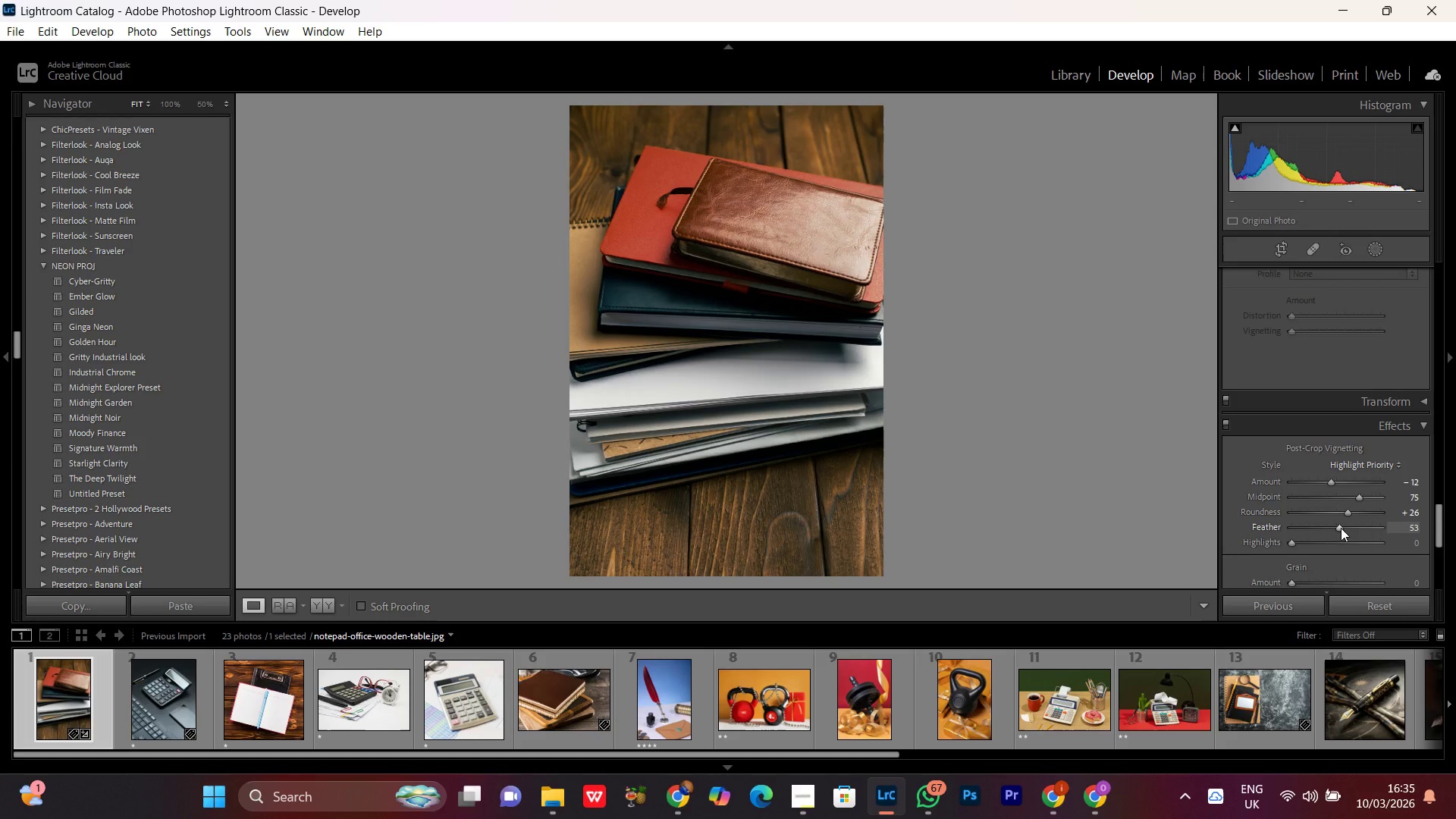 
left_click([1341, 528])
 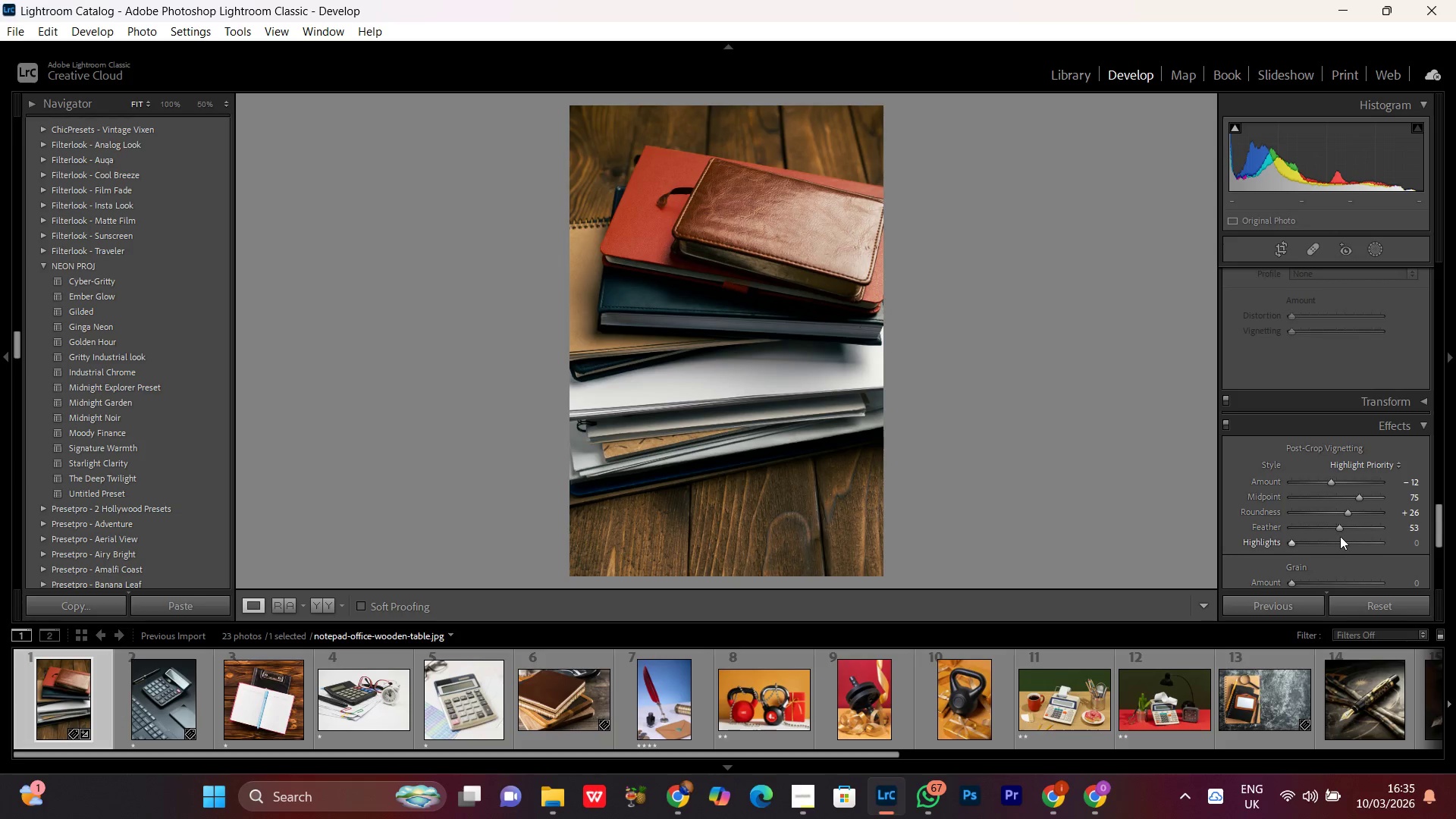 
left_click([1338, 531])
 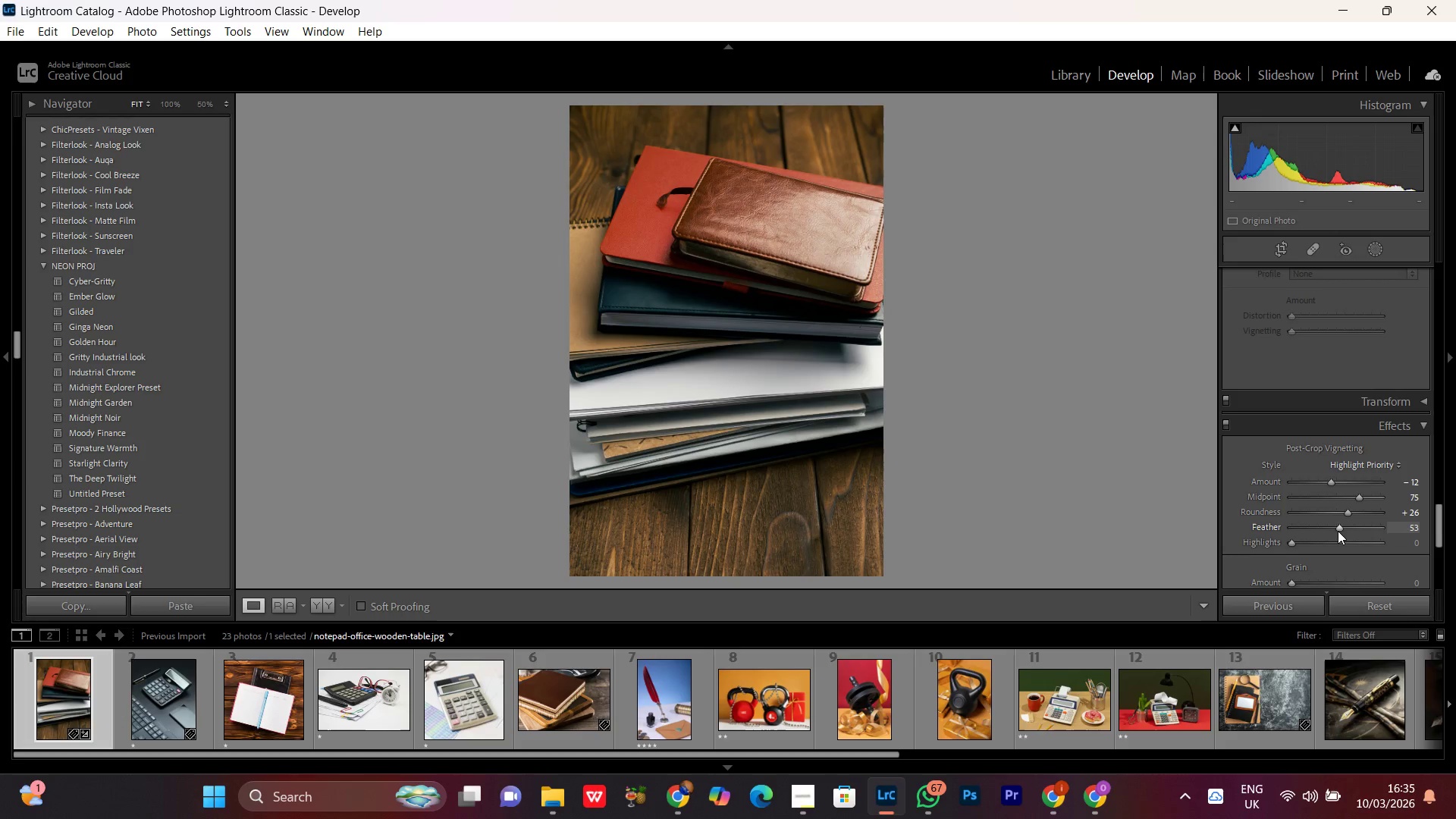 
scroll: coordinate [1338, 531], scroll_direction: up, amount: 3.0
 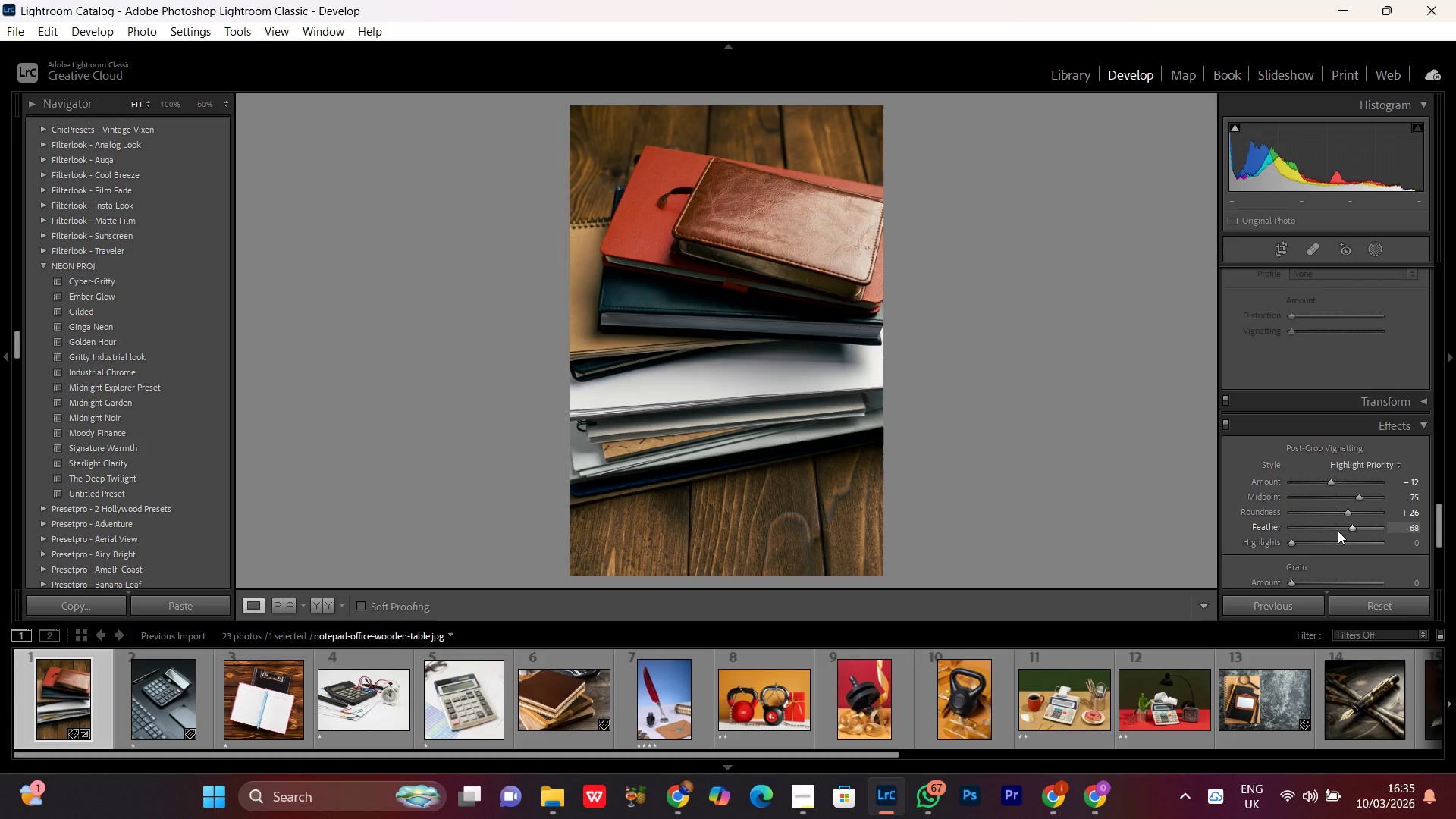 
scroll: coordinate [1338, 531], scroll_direction: down, amount: 1.0
 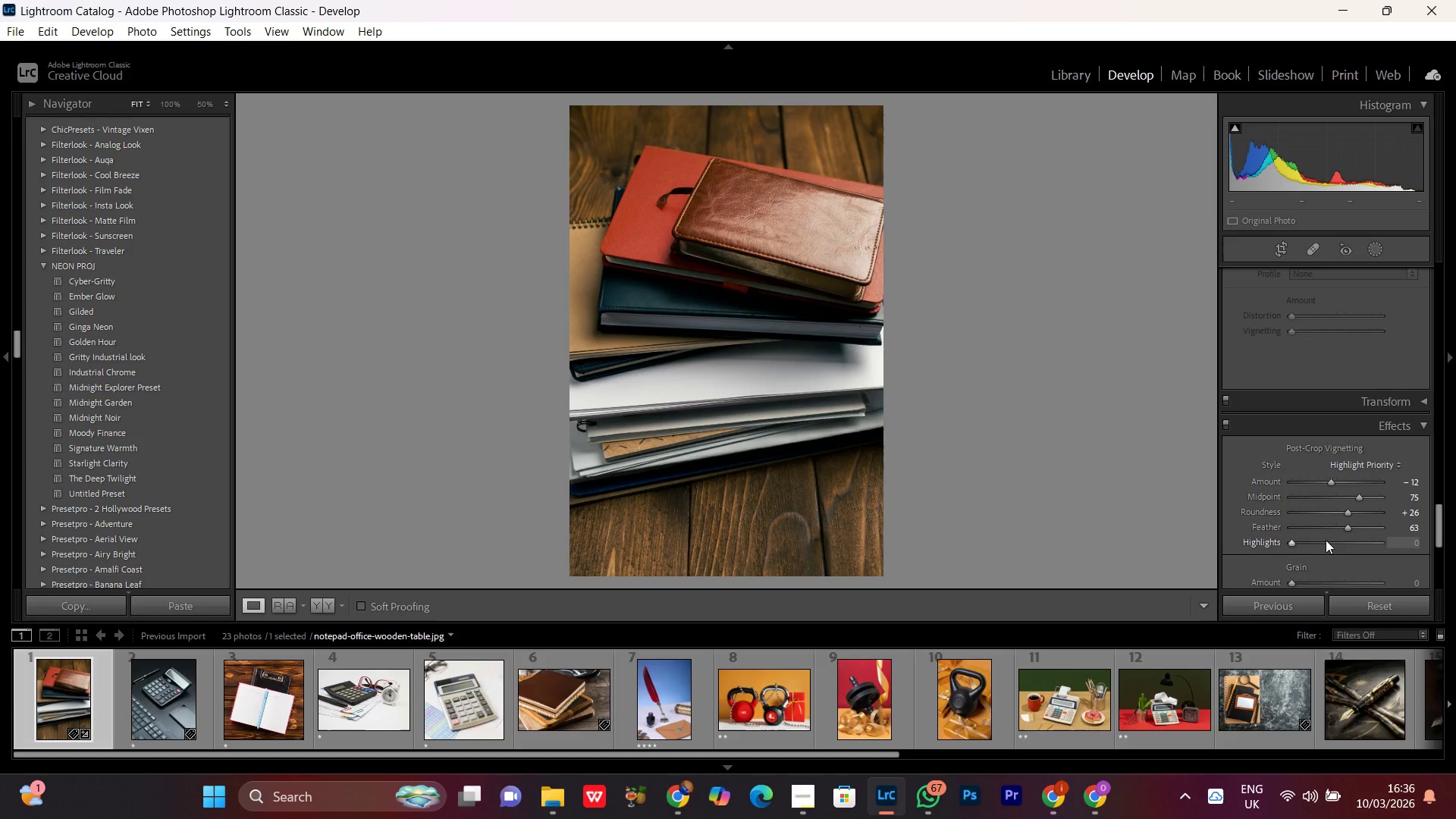 
wait(14.73)
 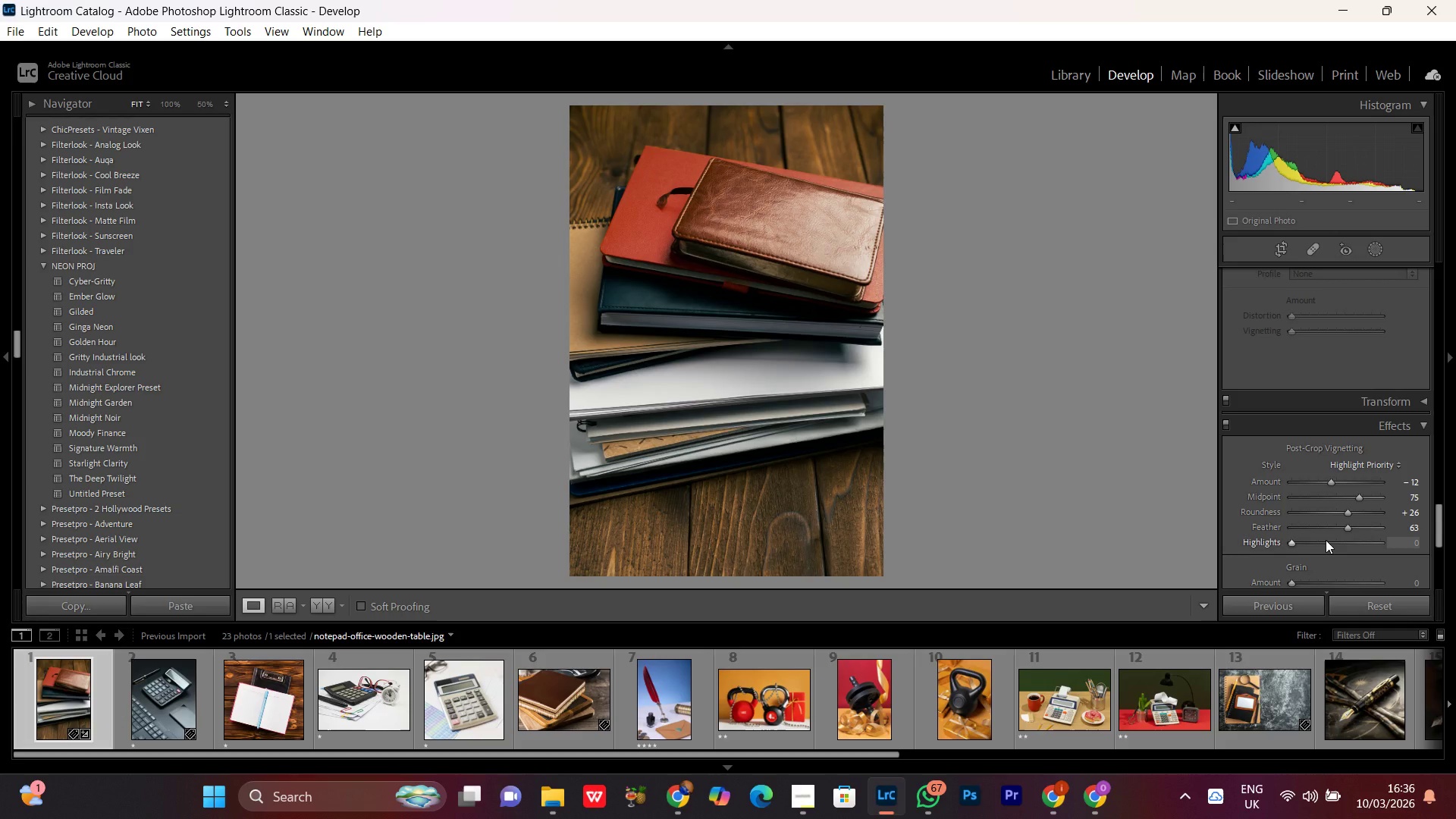 
double_click([736, 296])
 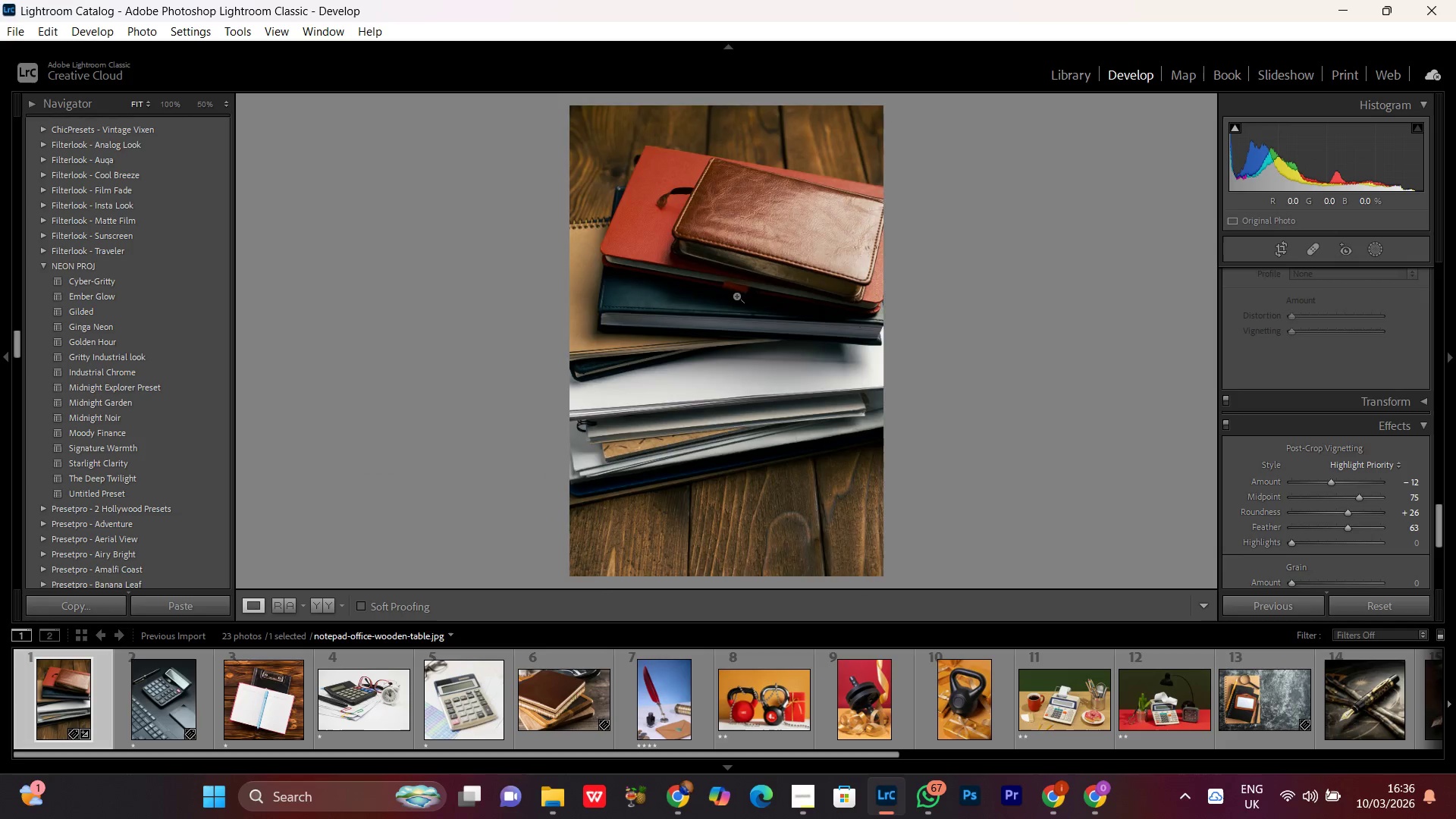 
triple_click([736, 296])
 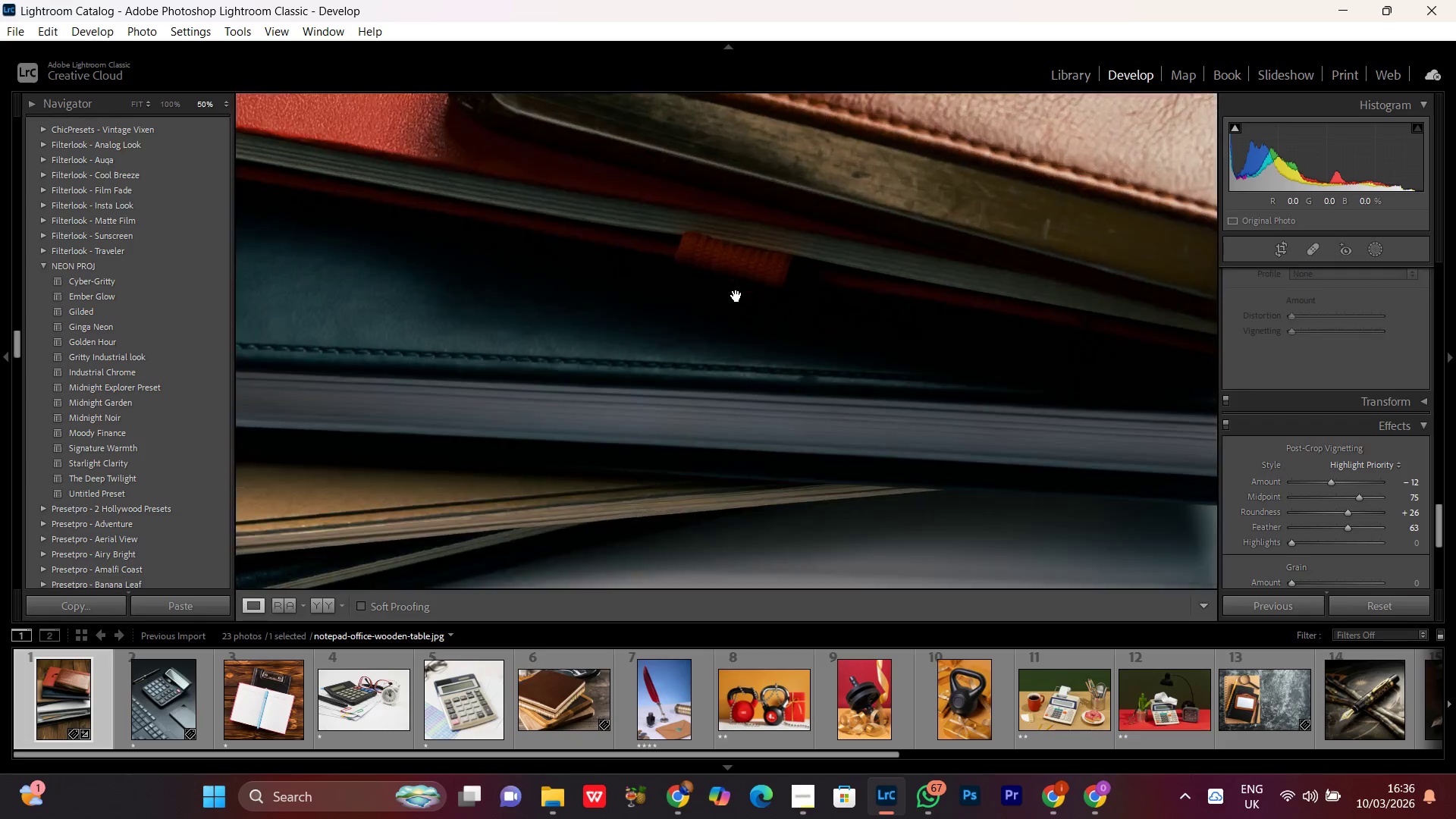 
triple_click([736, 296])
 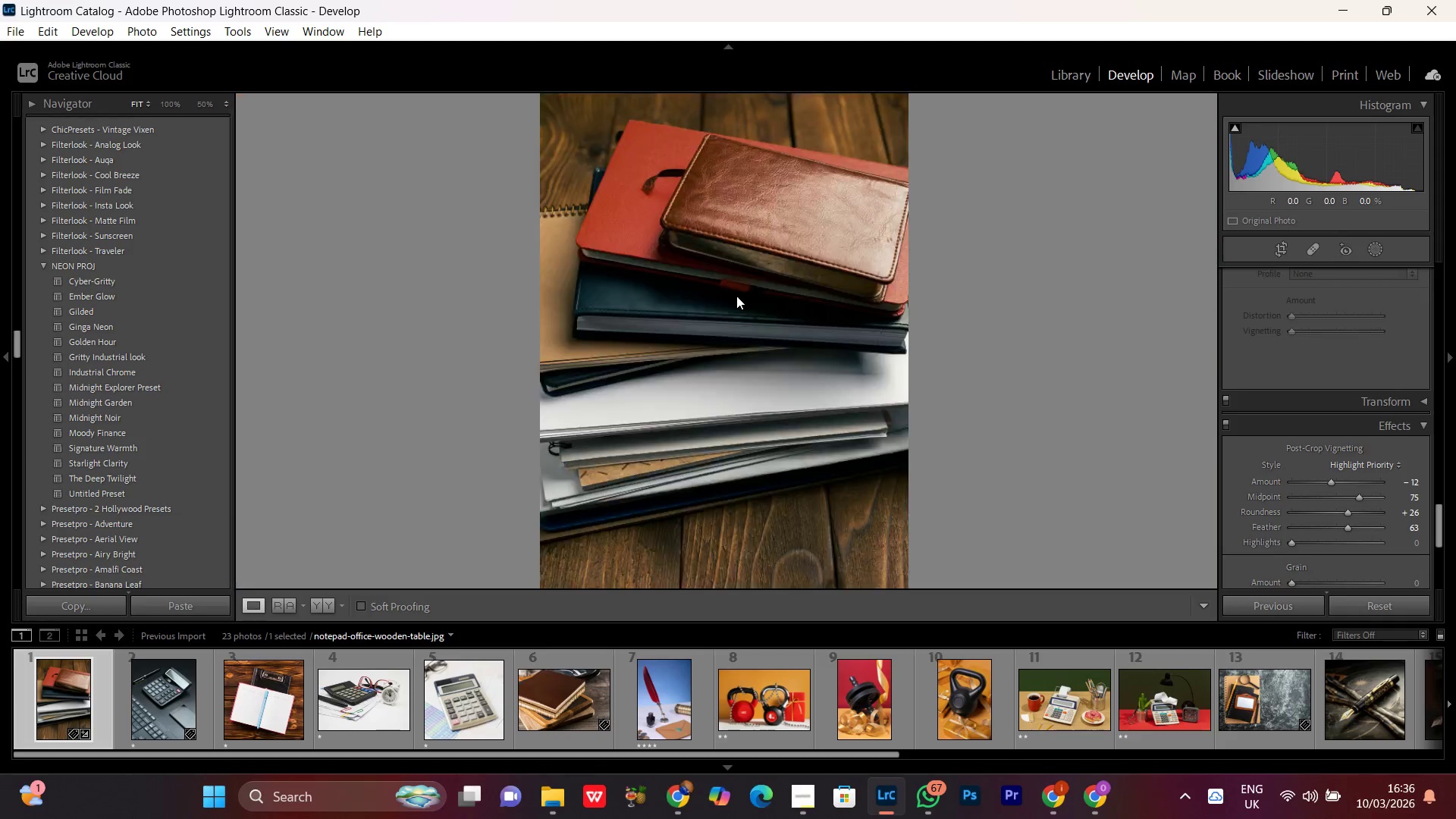 
triple_click([736, 296])
 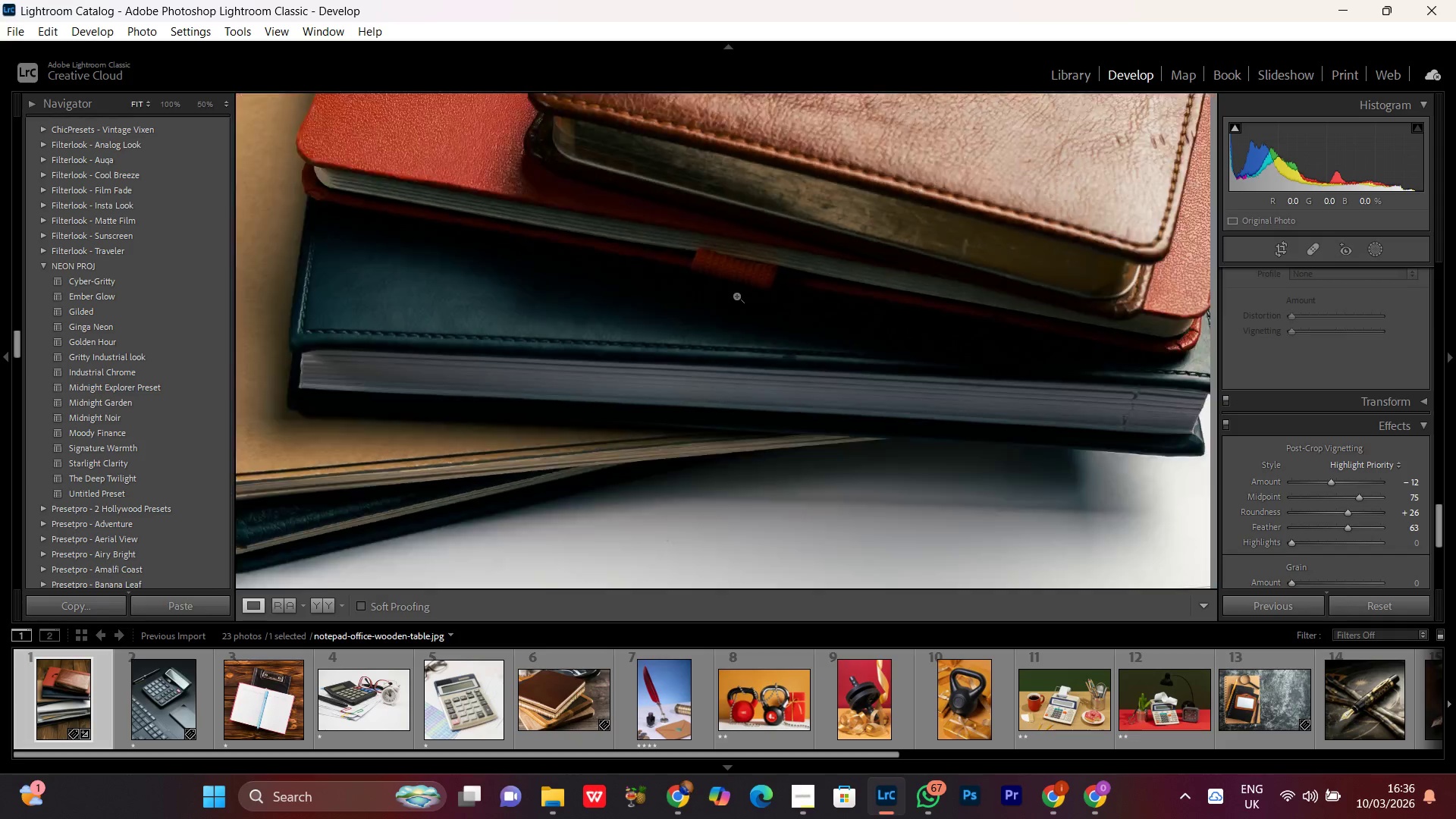 
double_click([736, 296])
 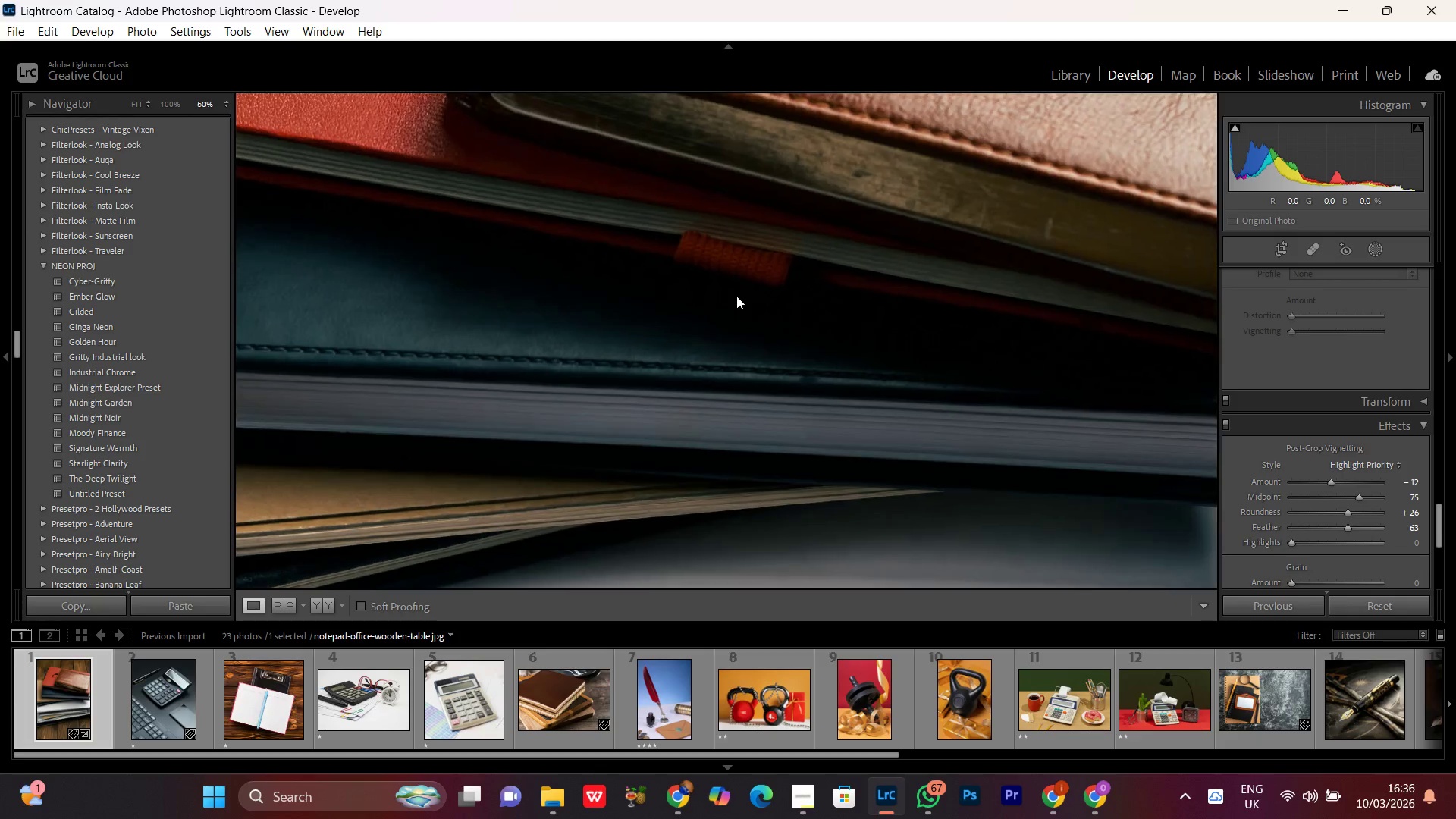 
triple_click([736, 296])
 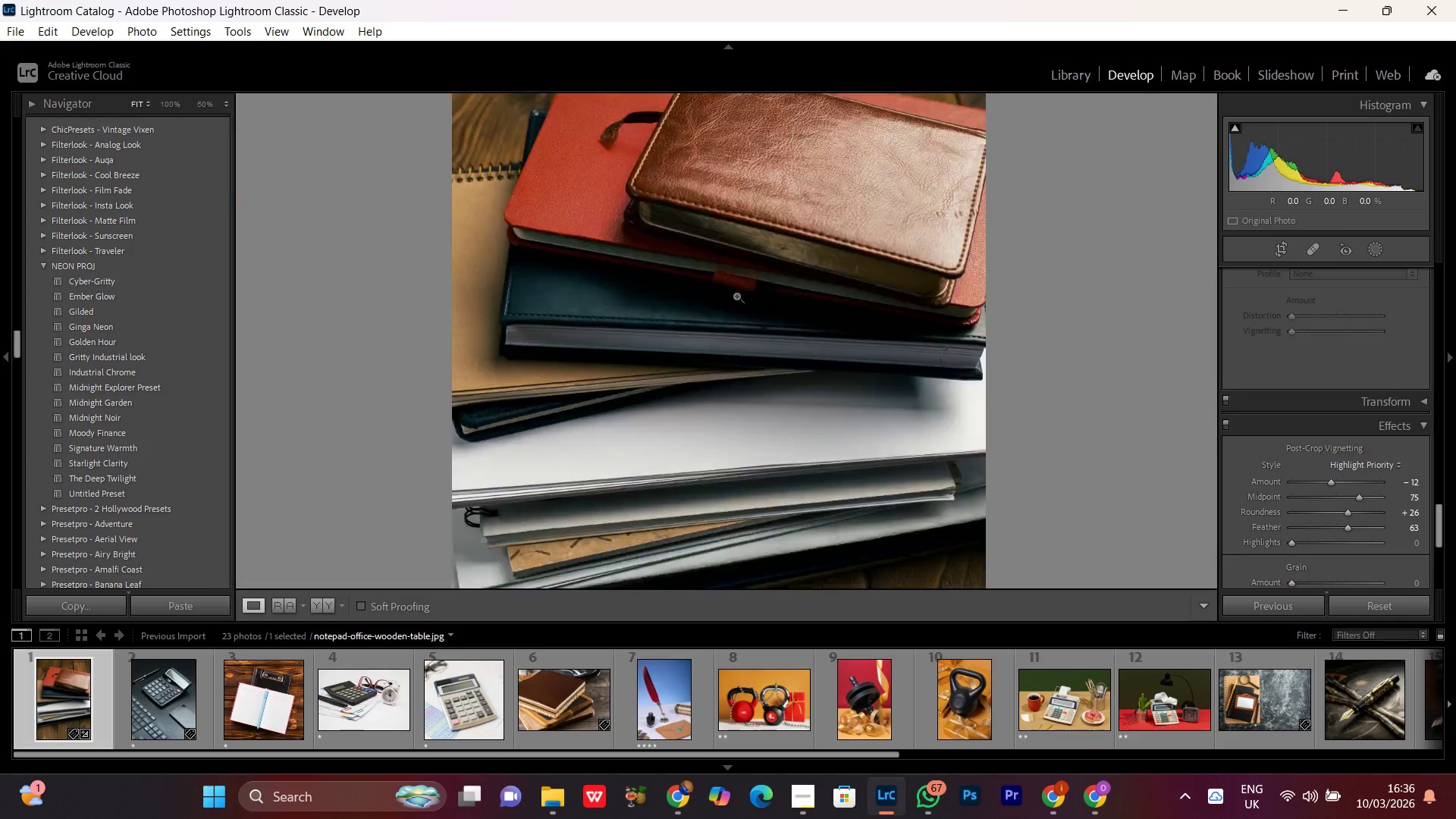 
triple_click([736, 296])
 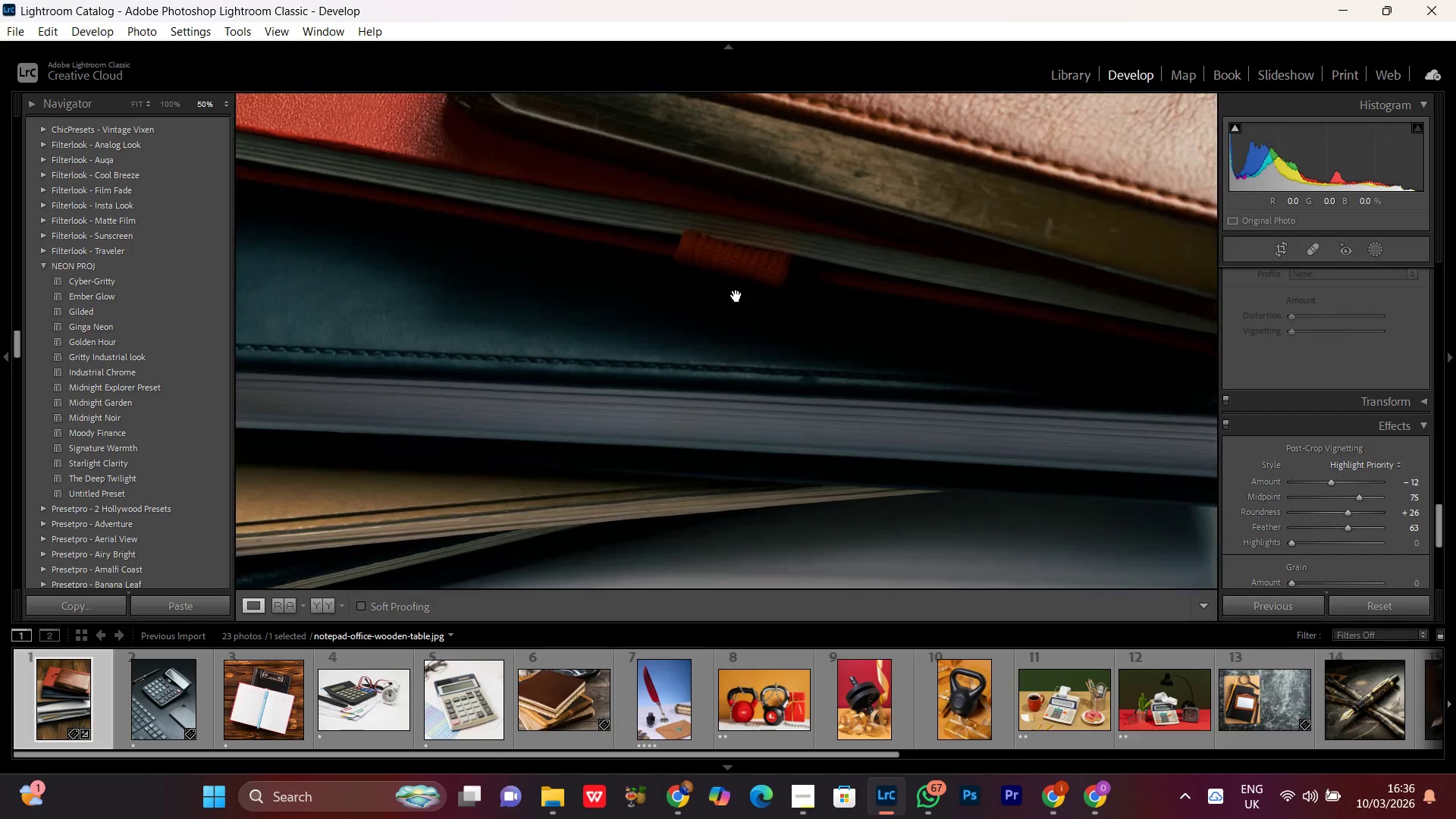 
triple_click([736, 296])
 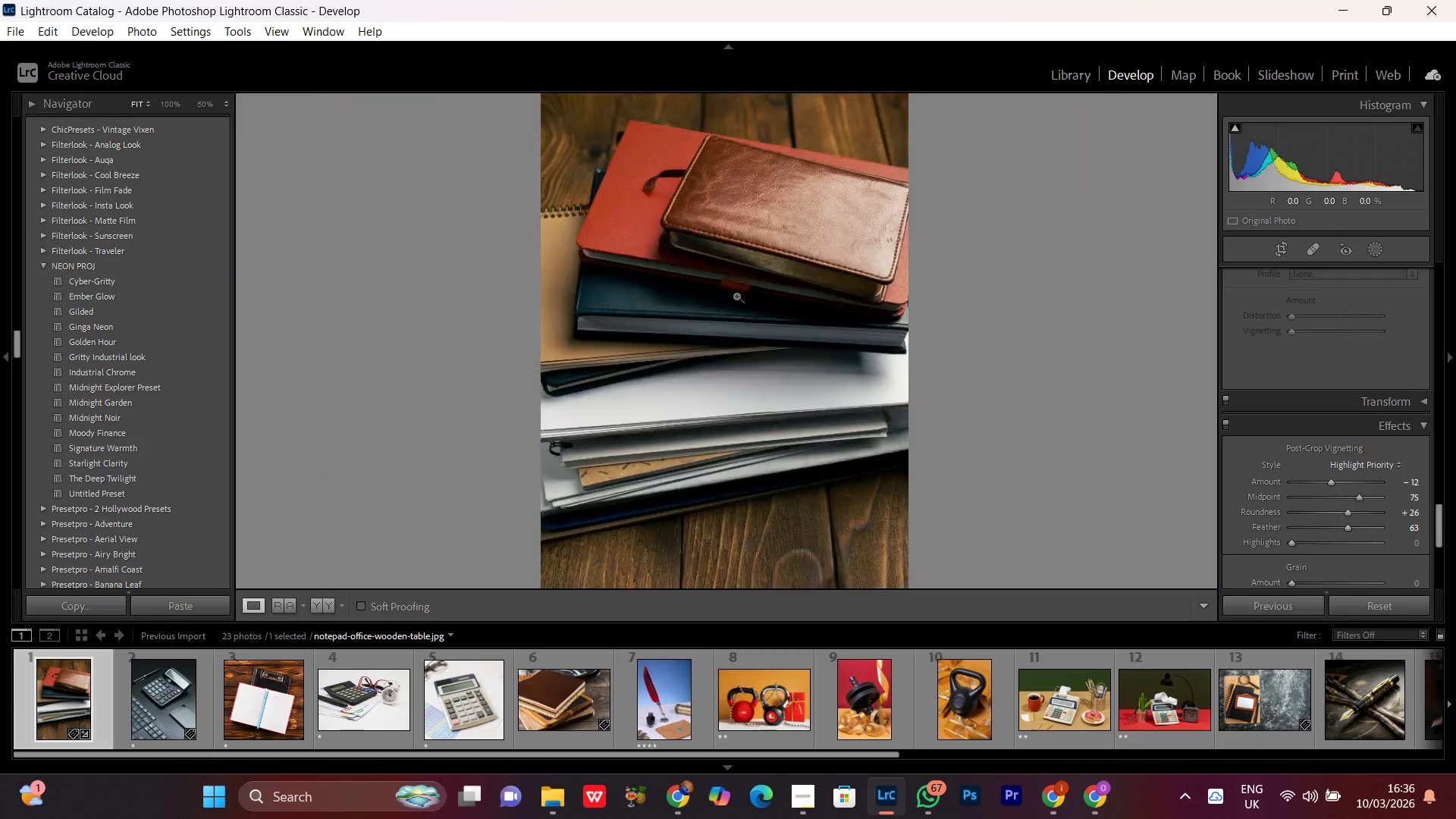 
triple_click([736, 296])
 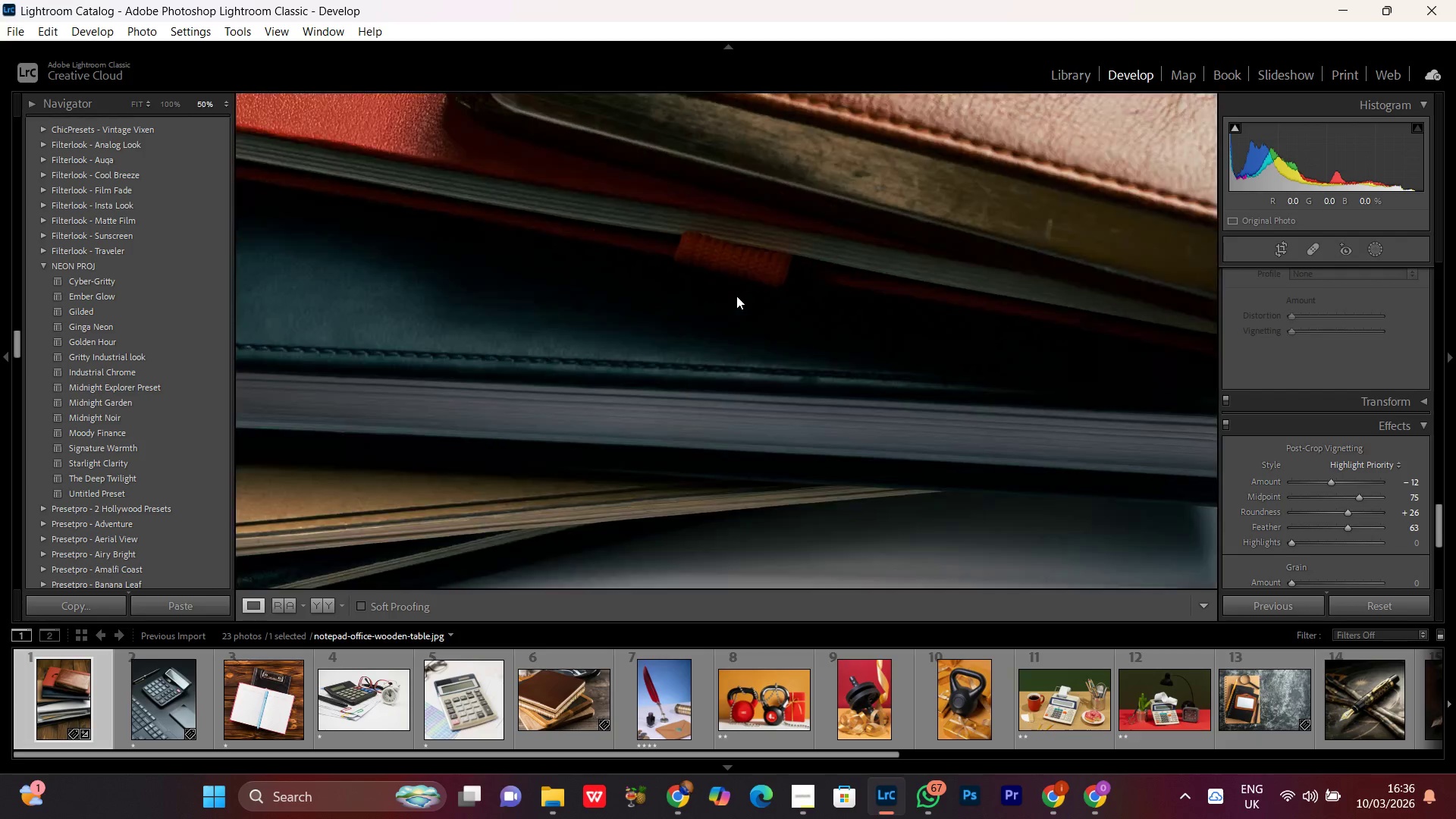 
triple_click([736, 296])
 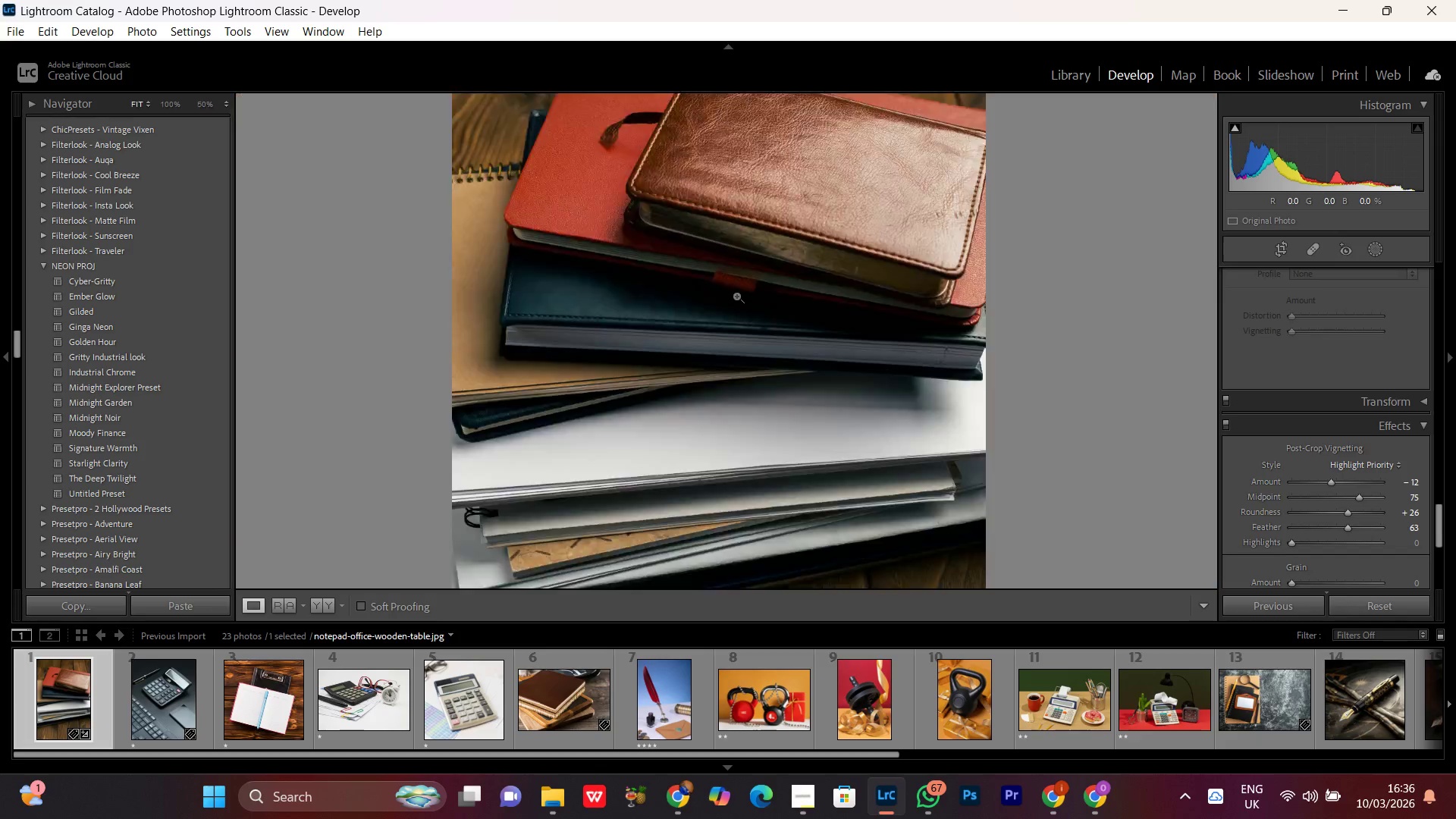 
triple_click([736, 296])
 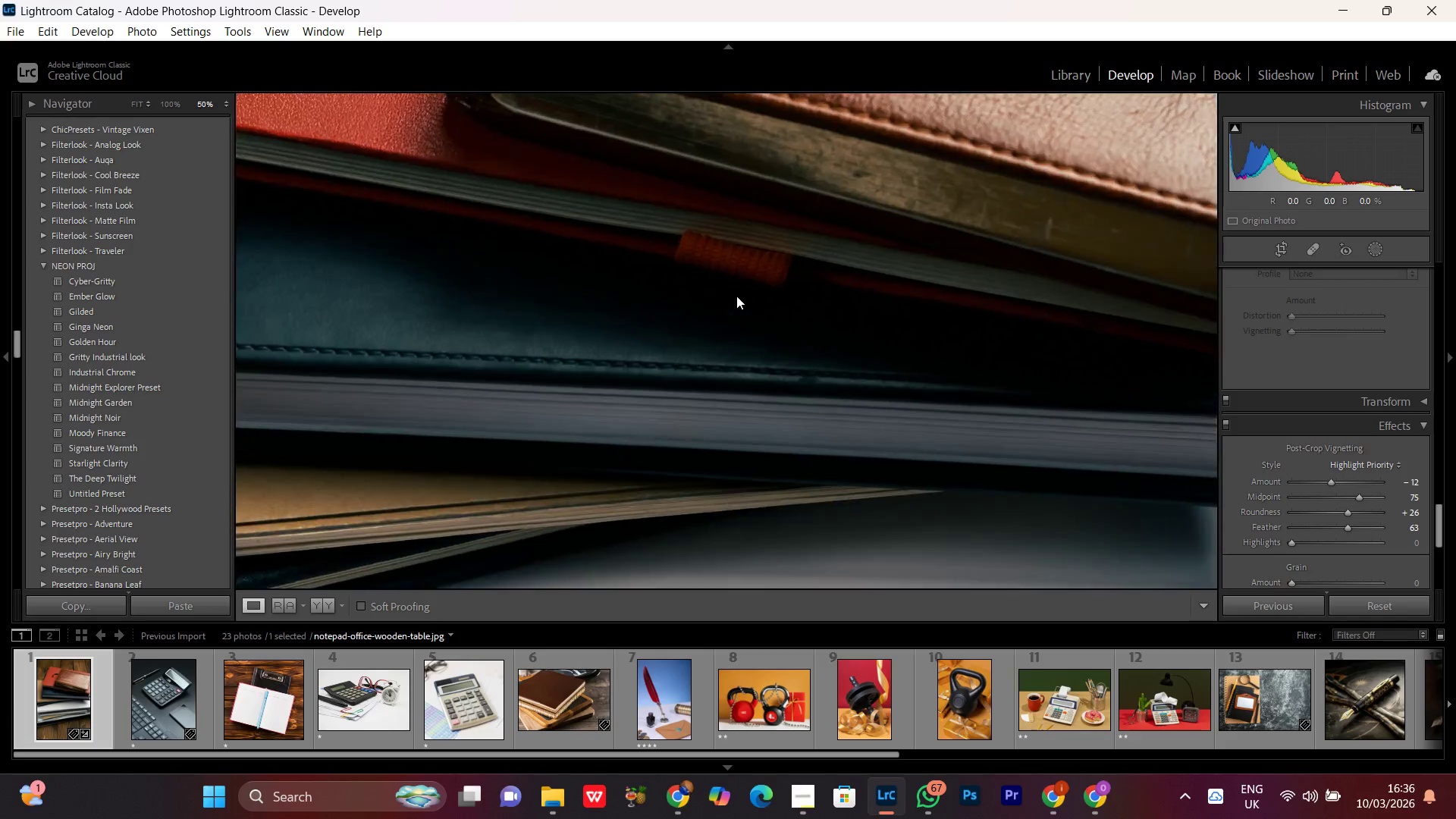 
triple_click([736, 296])
 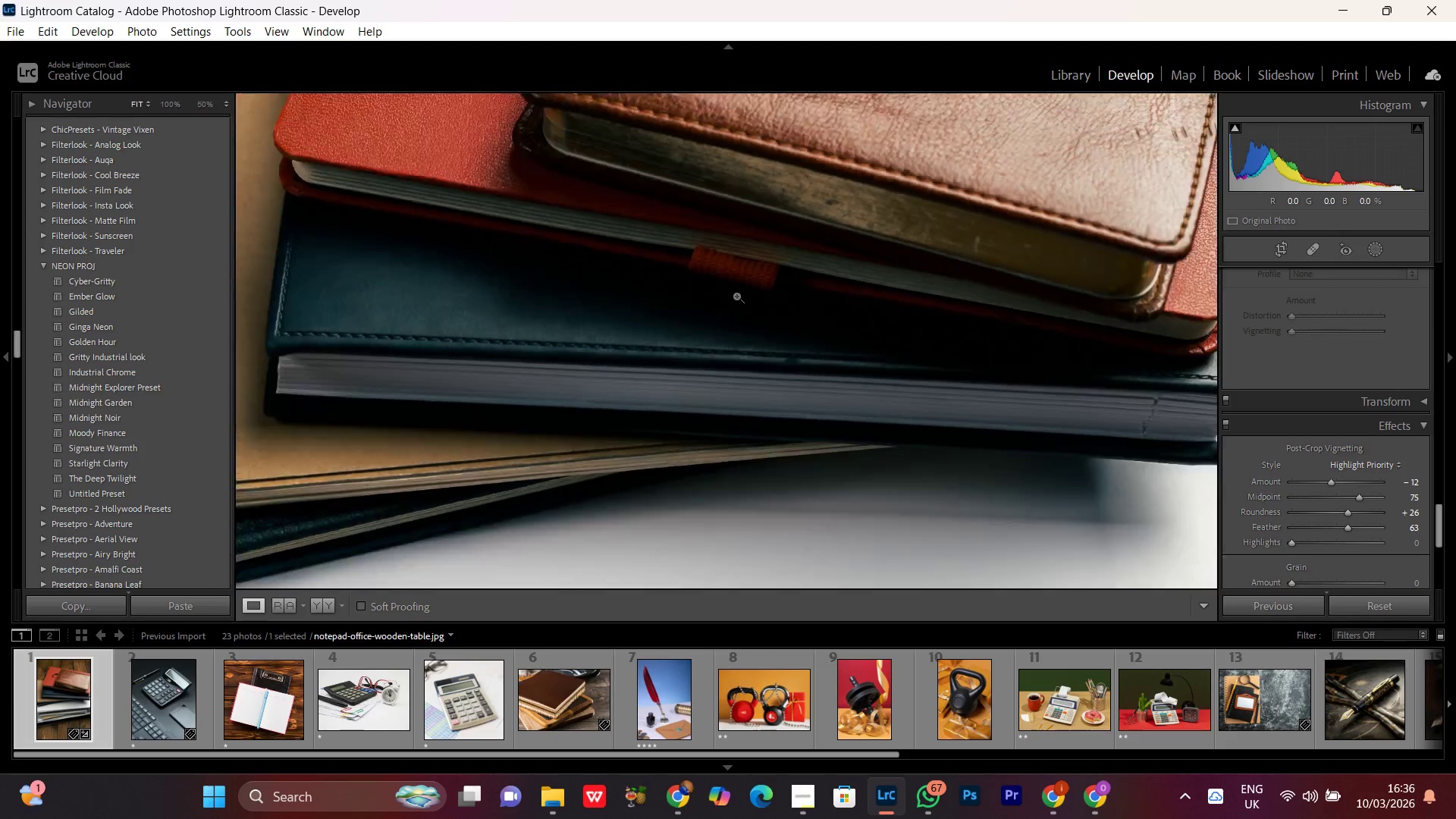 
triple_click([736, 296])
 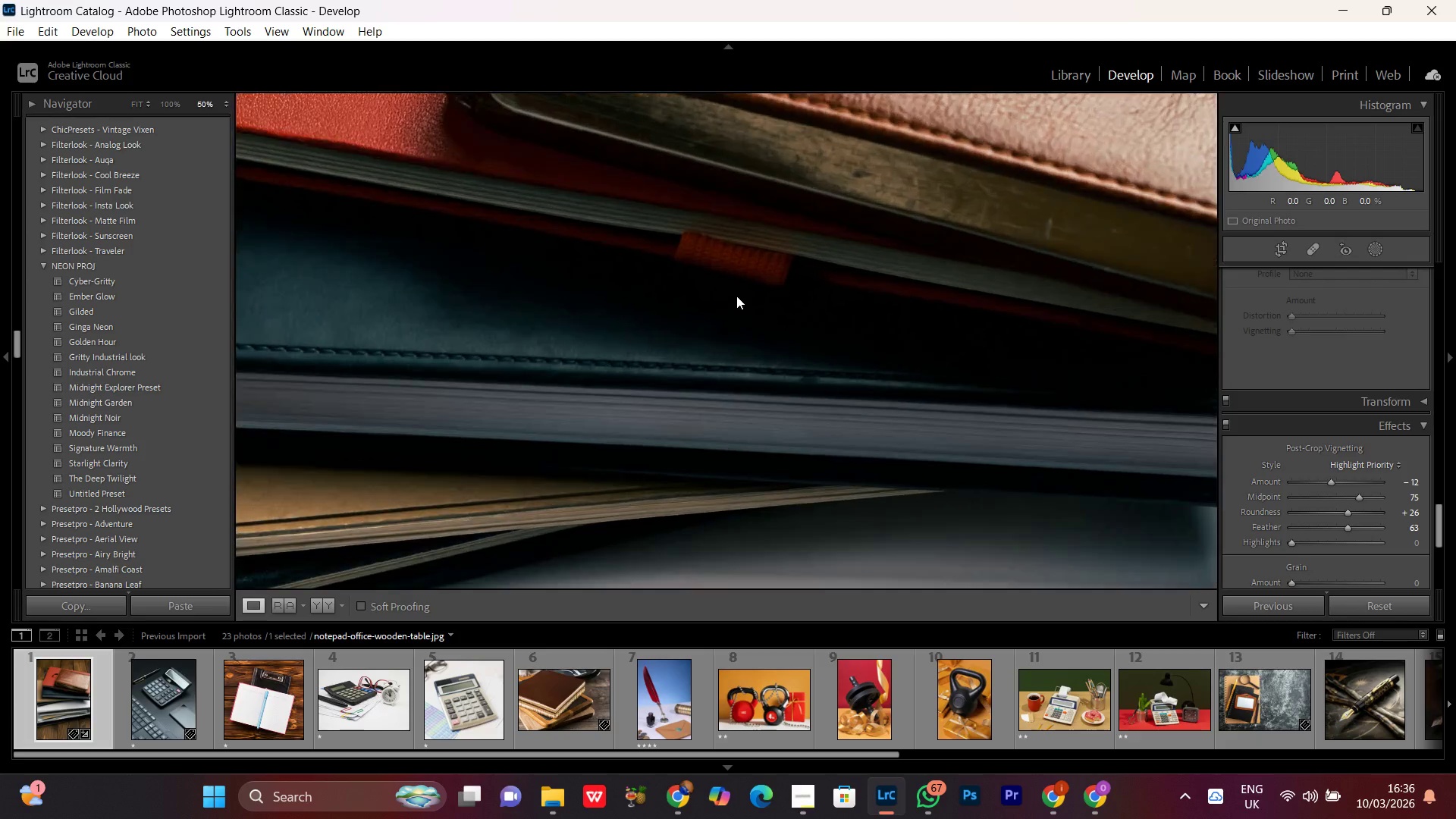 
triple_click([736, 296])
 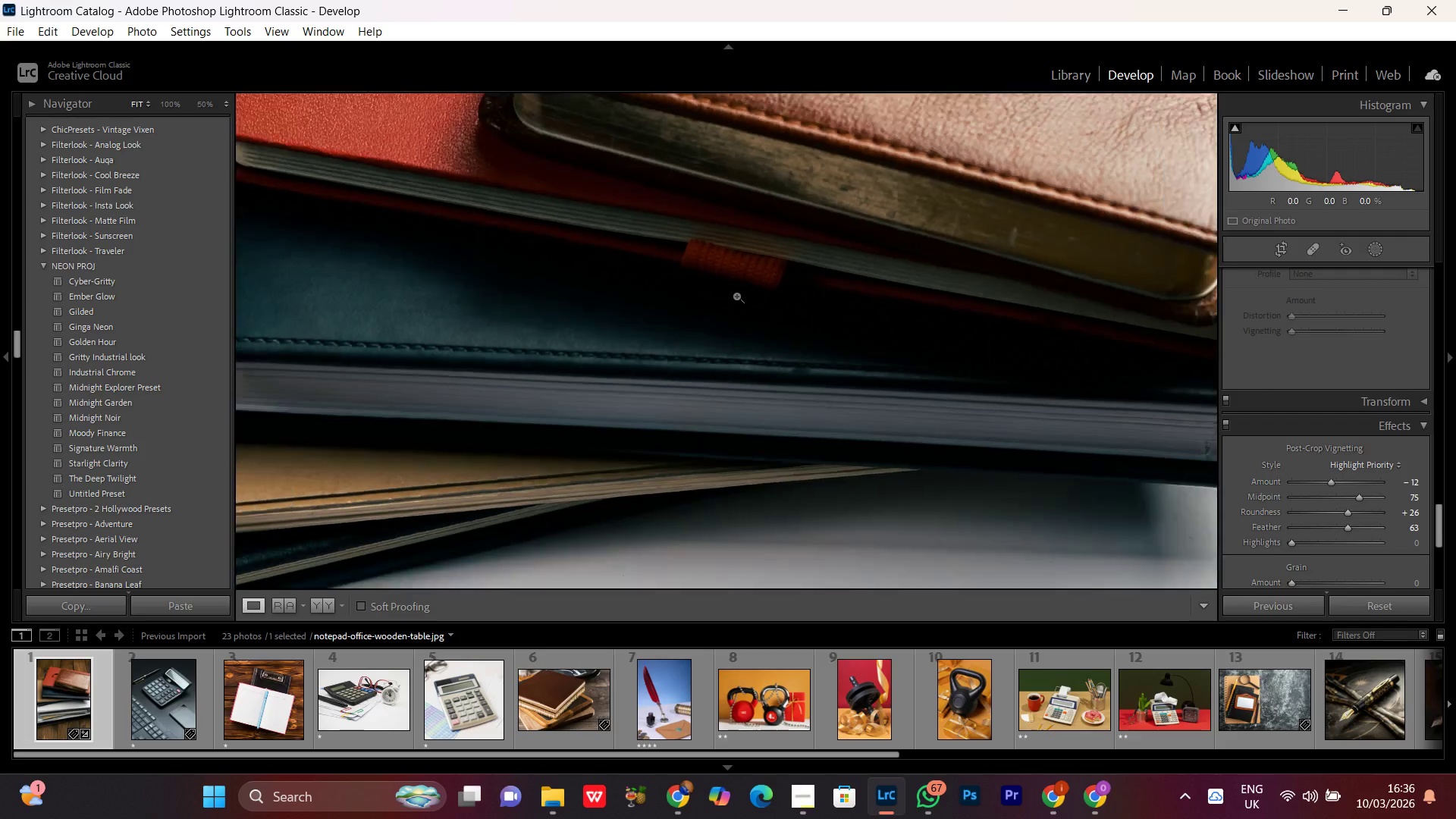 
triple_click([736, 296])
 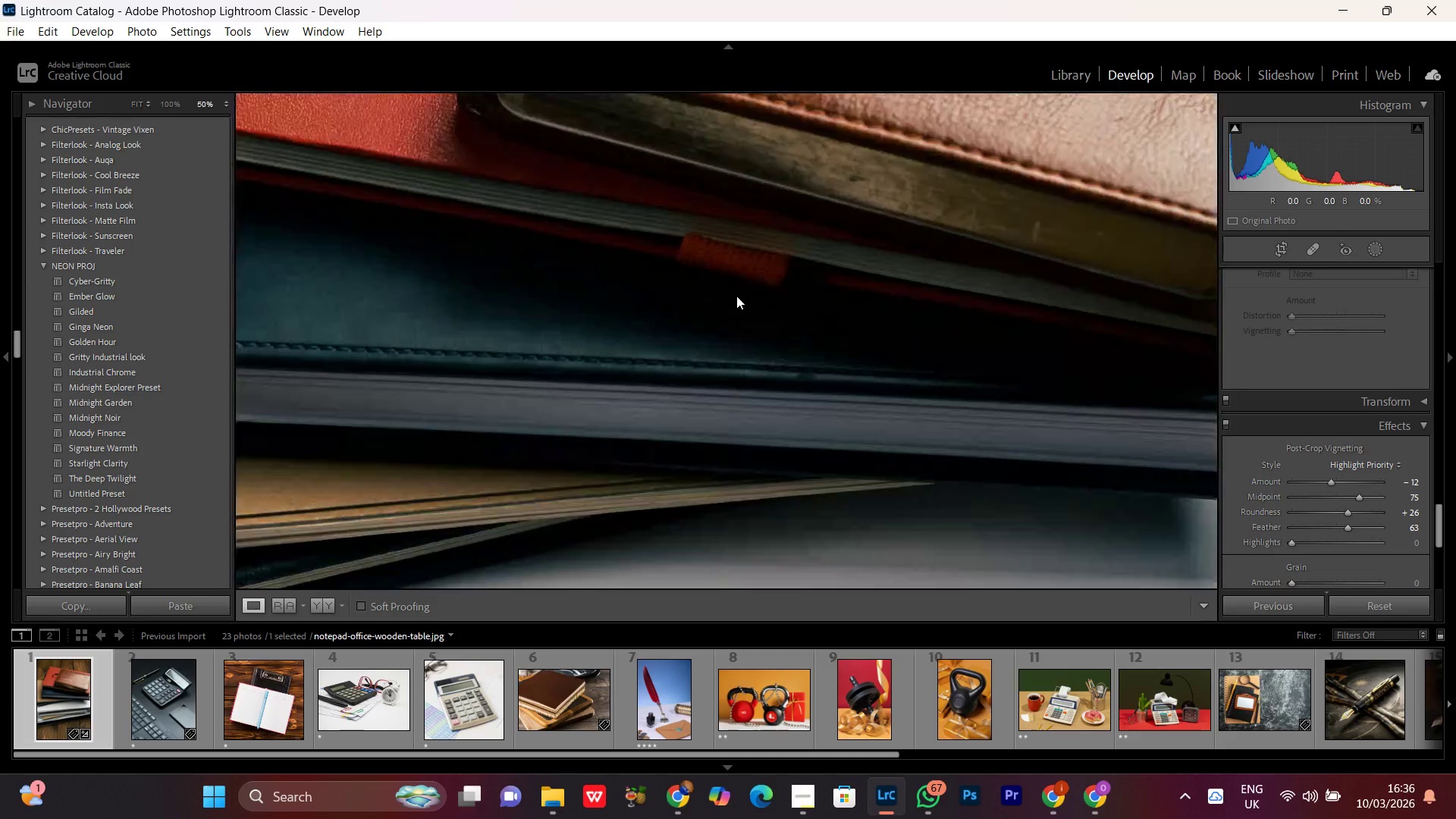 
triple_click([736, 296])
 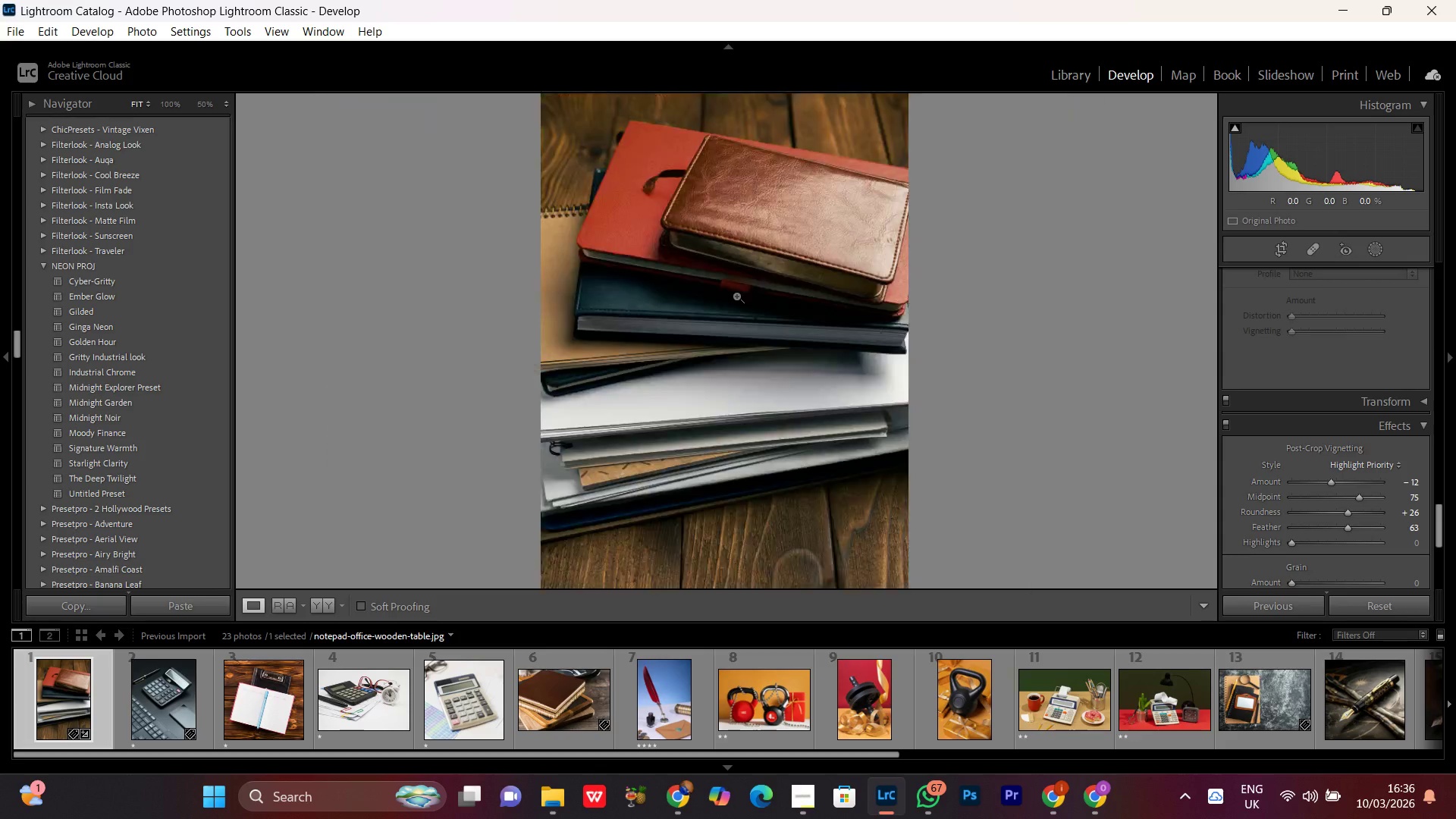 
triple_click([736, 296])
 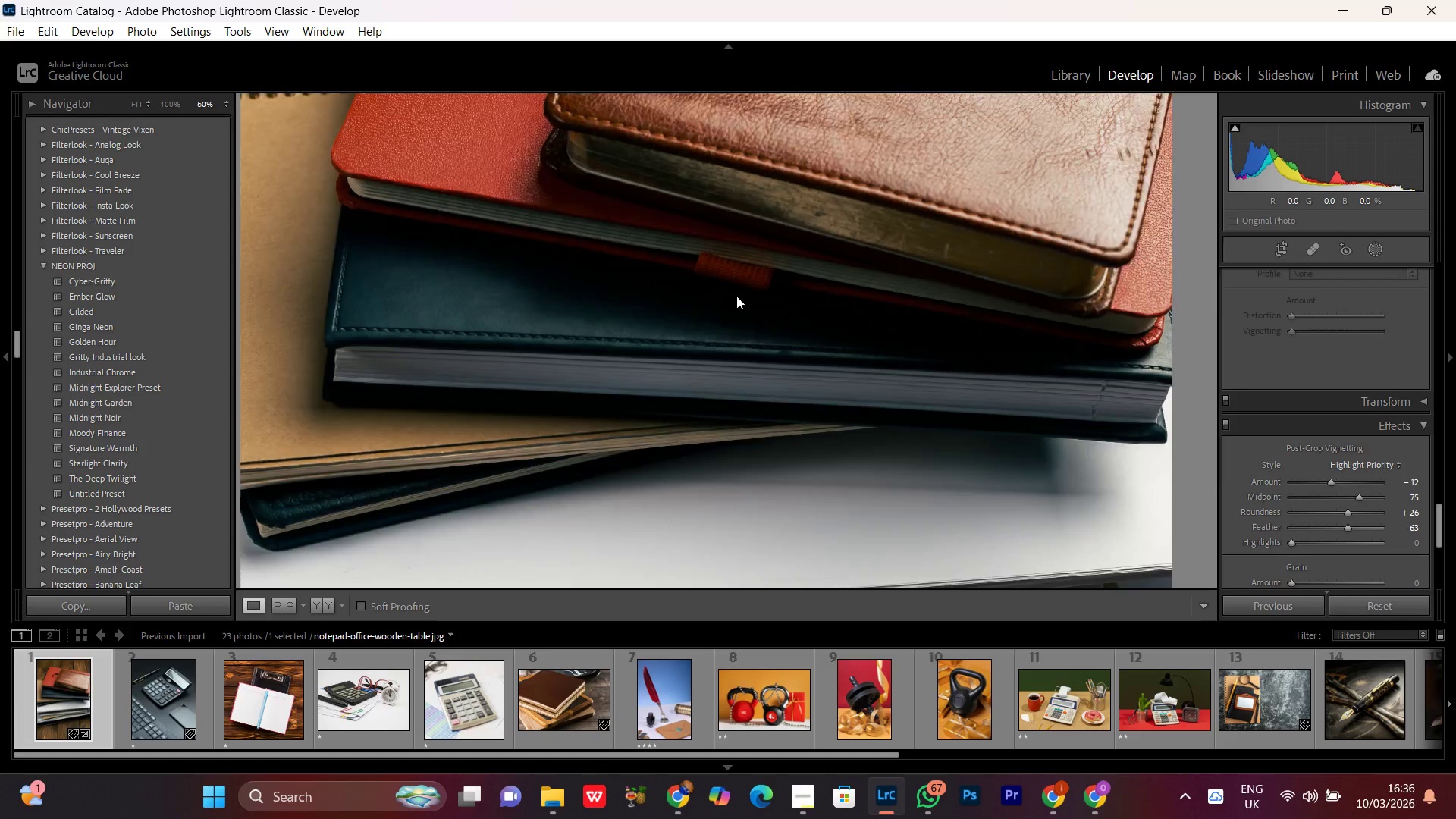 
triple_click([736, 296])
 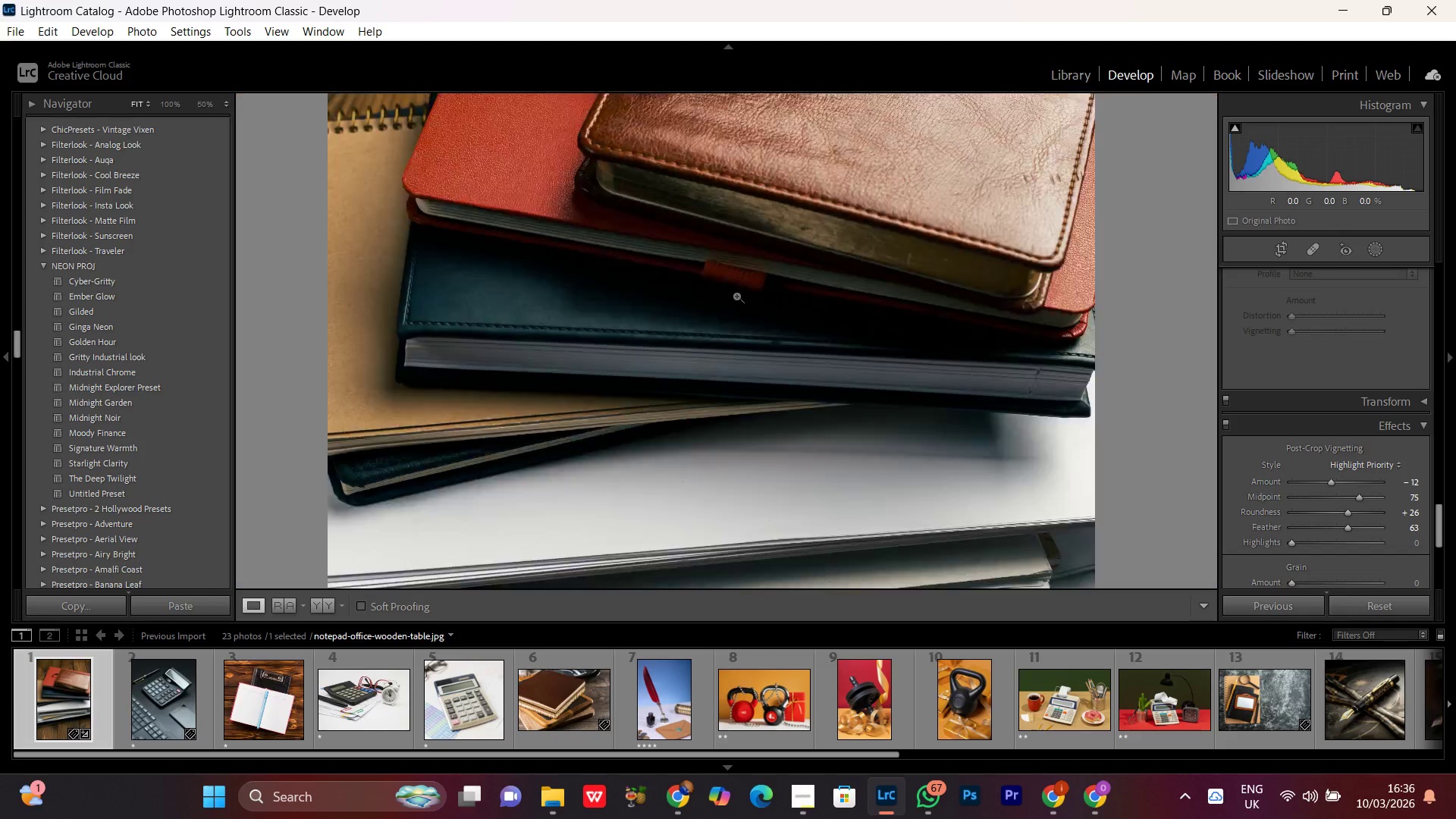 
triple_click([736, 296])
 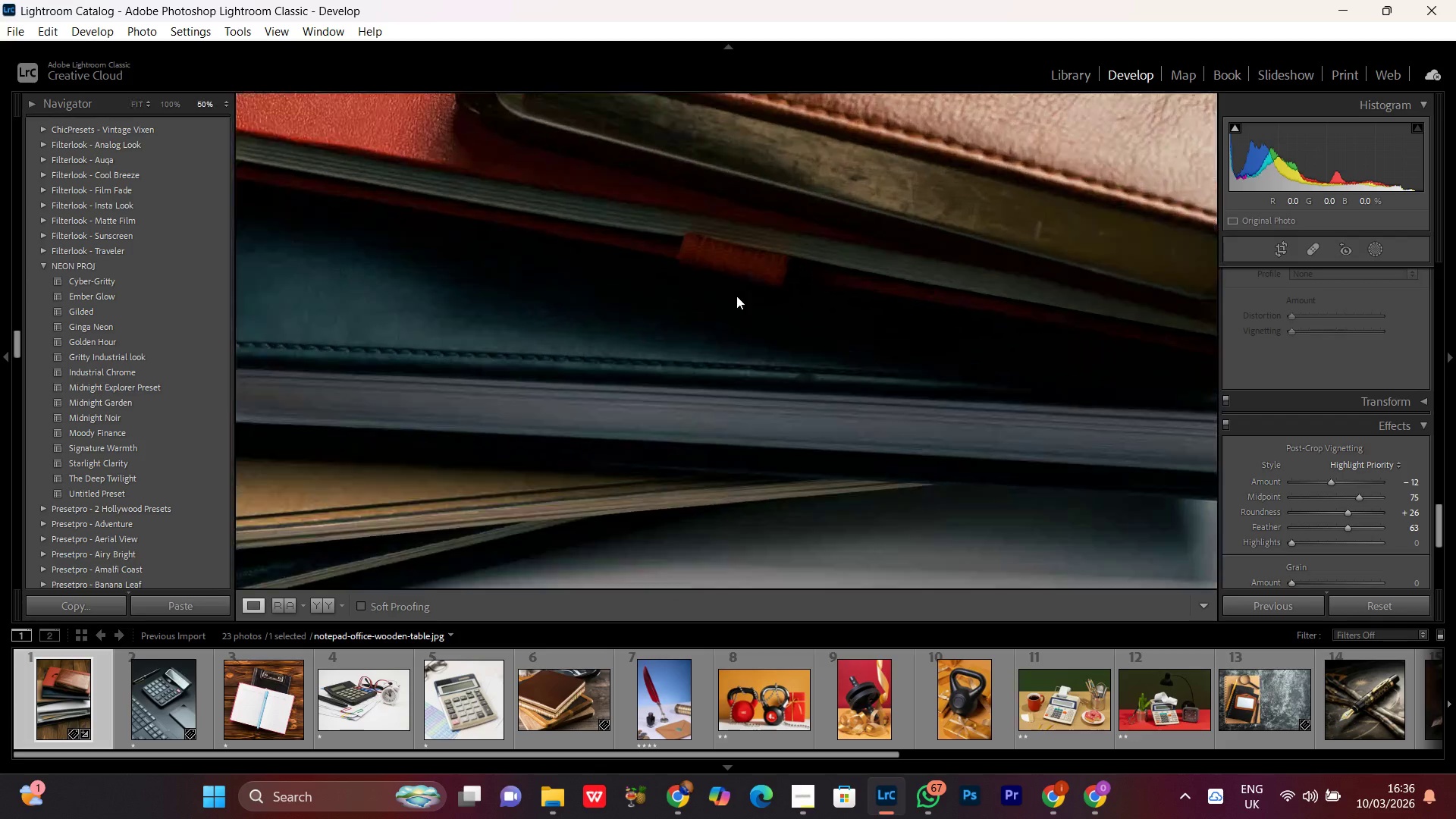 
triple_click([736, 296])
 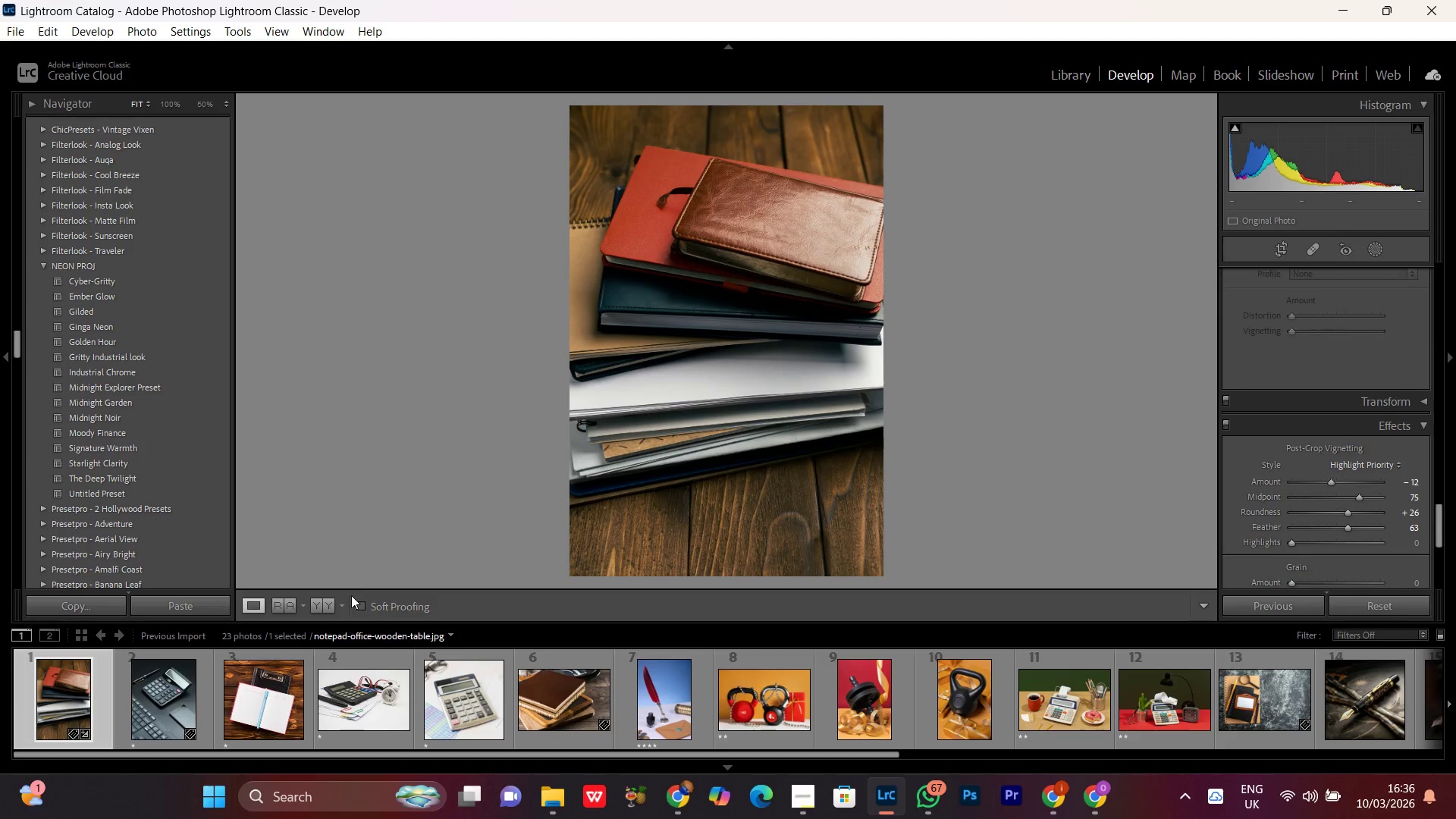 
left_click([324, 598])
 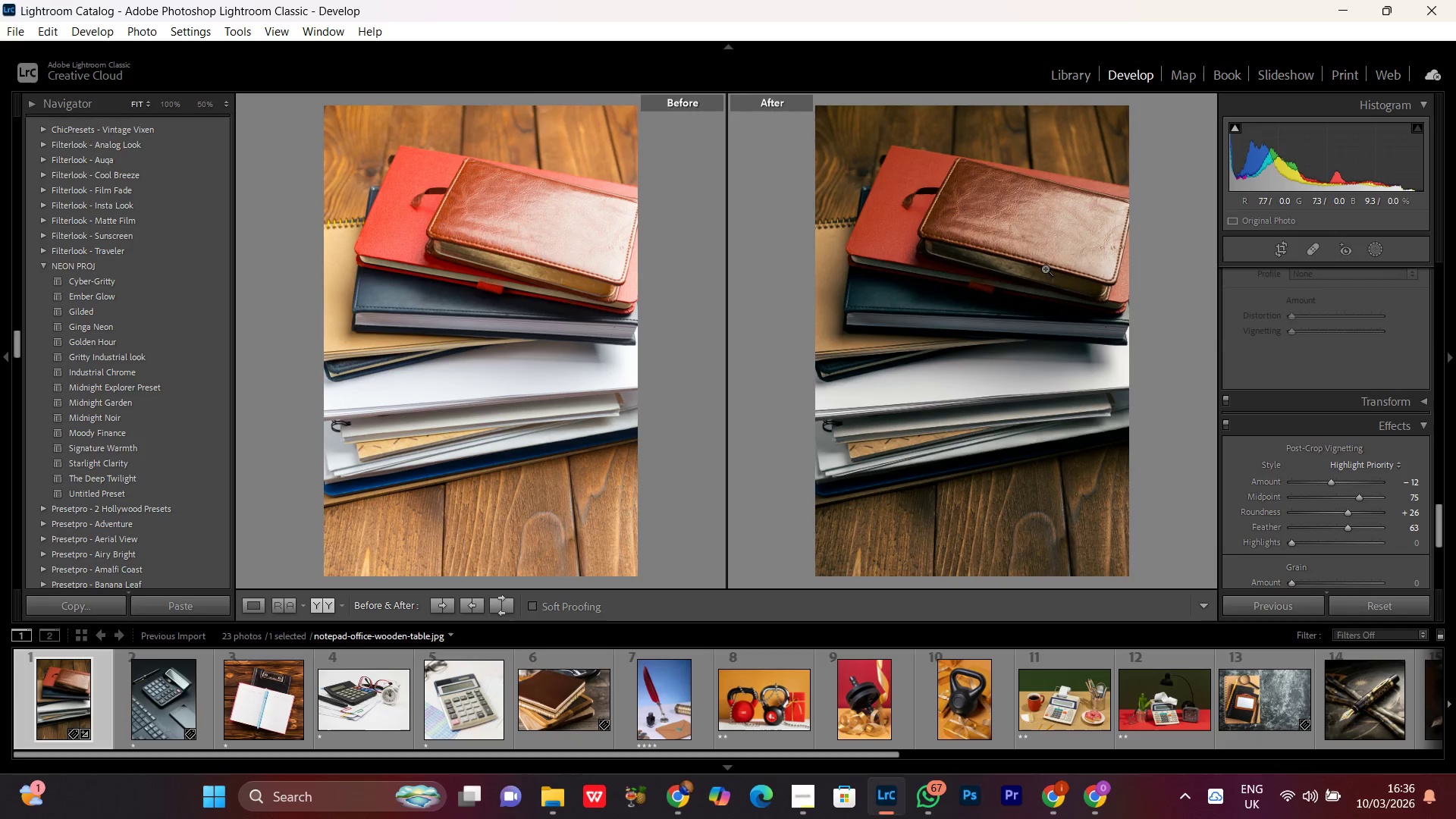 
double_click([1045, 268])
 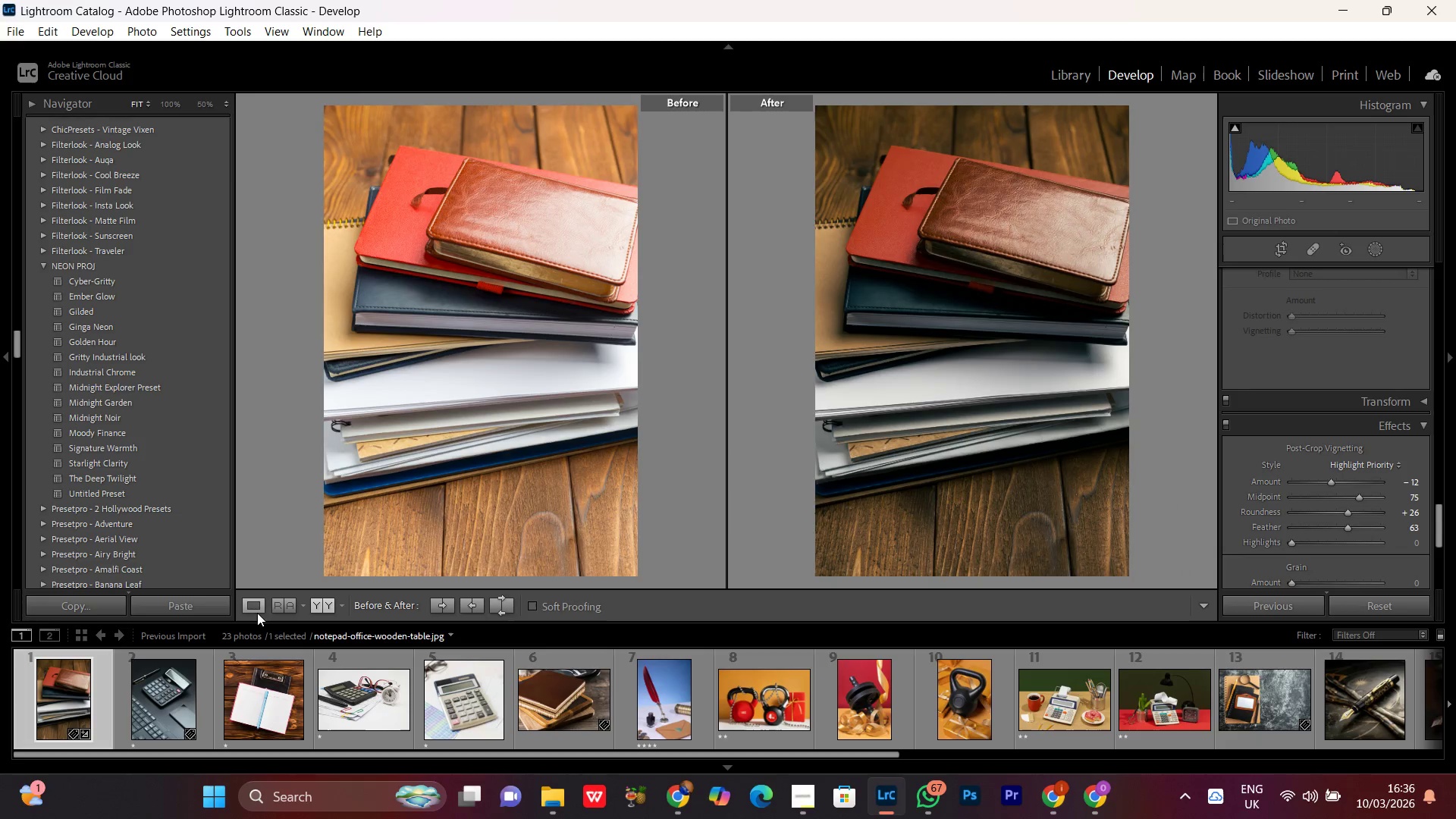 
left_click([250, 604])
 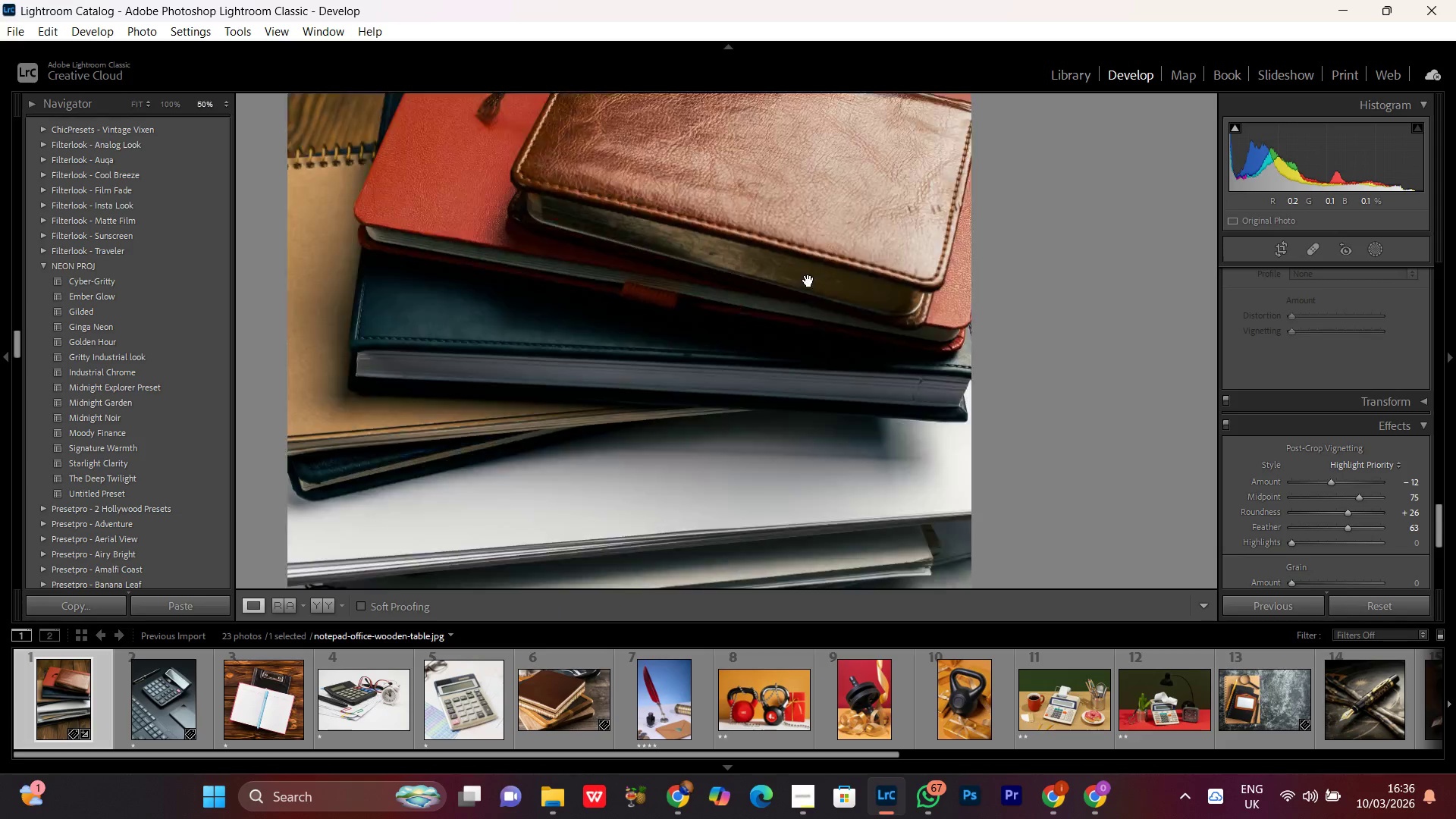 
double_click([805, 244])
 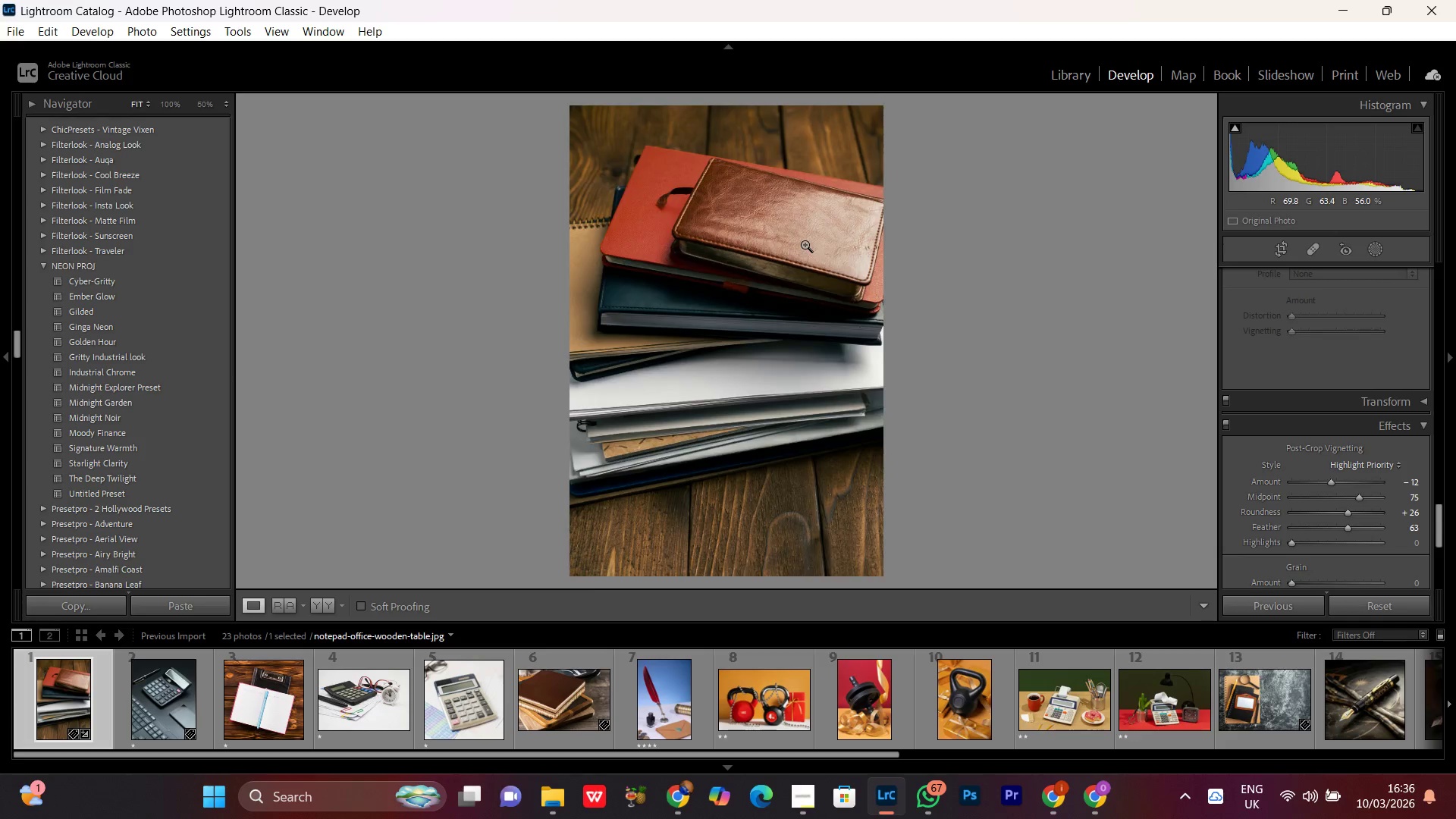 
double_click([805, 244])
 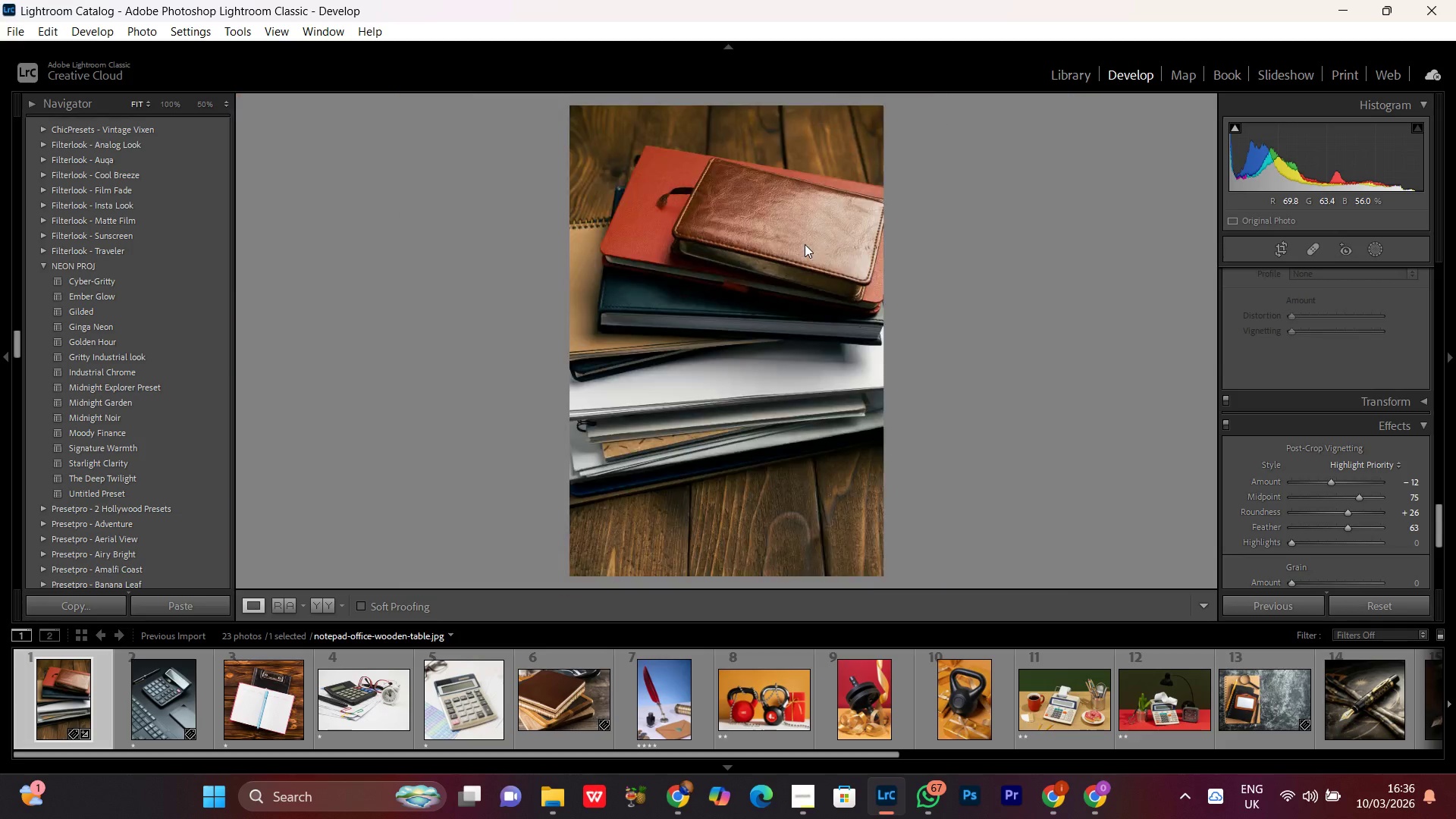 
triple_click([805, 244])
 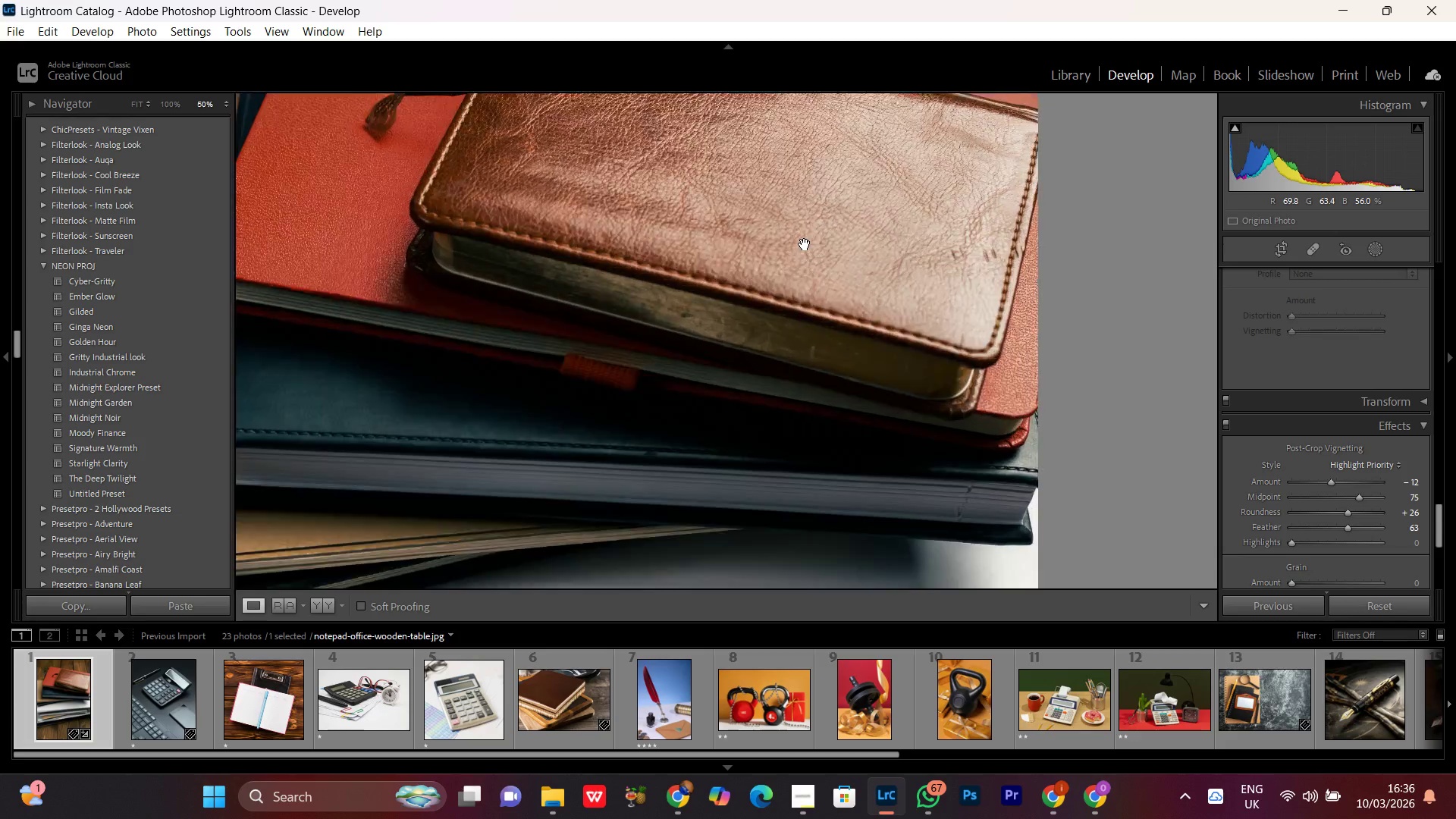 
triple_click([805, 244])
 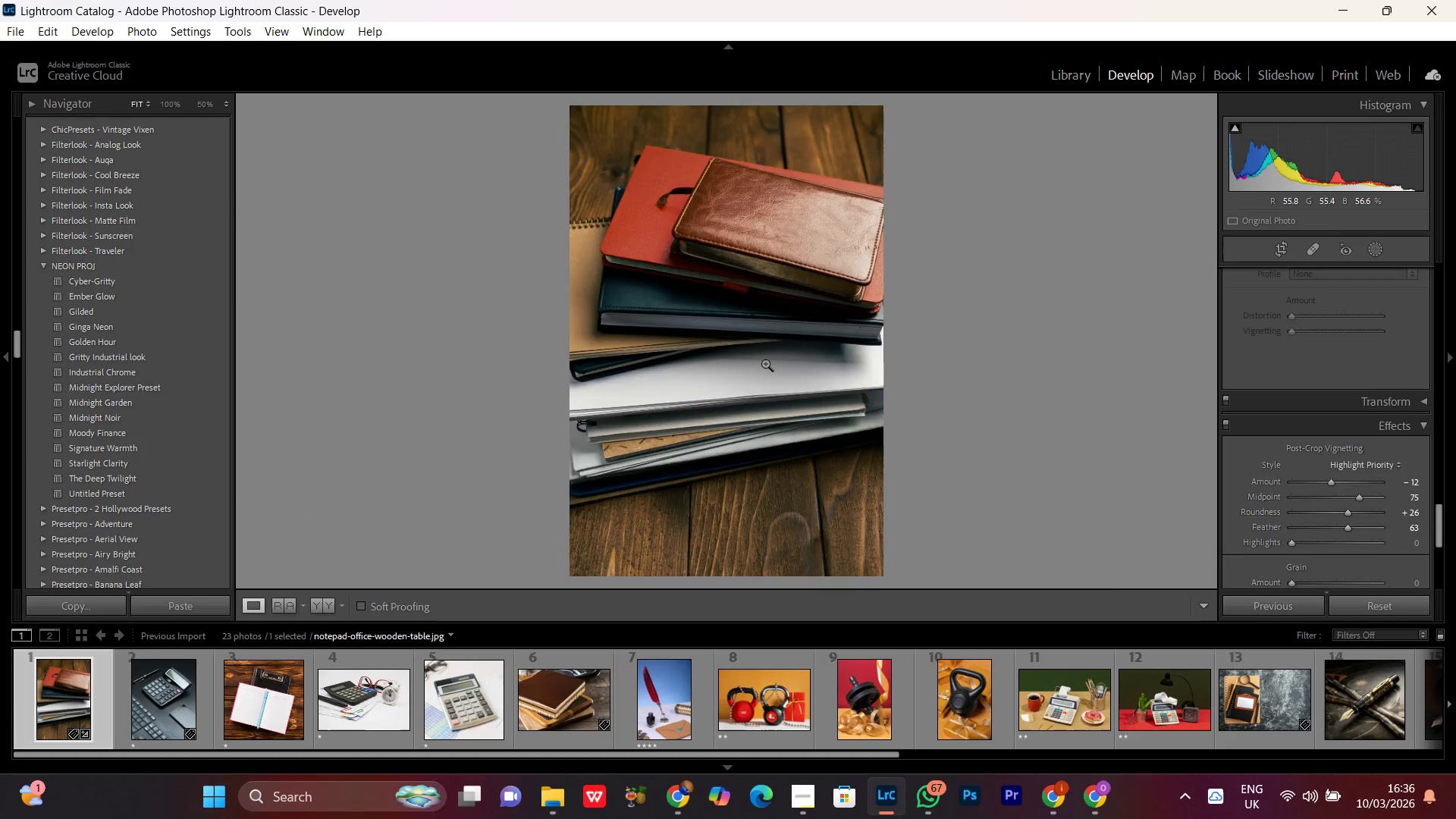 
double_click([765, 363])
 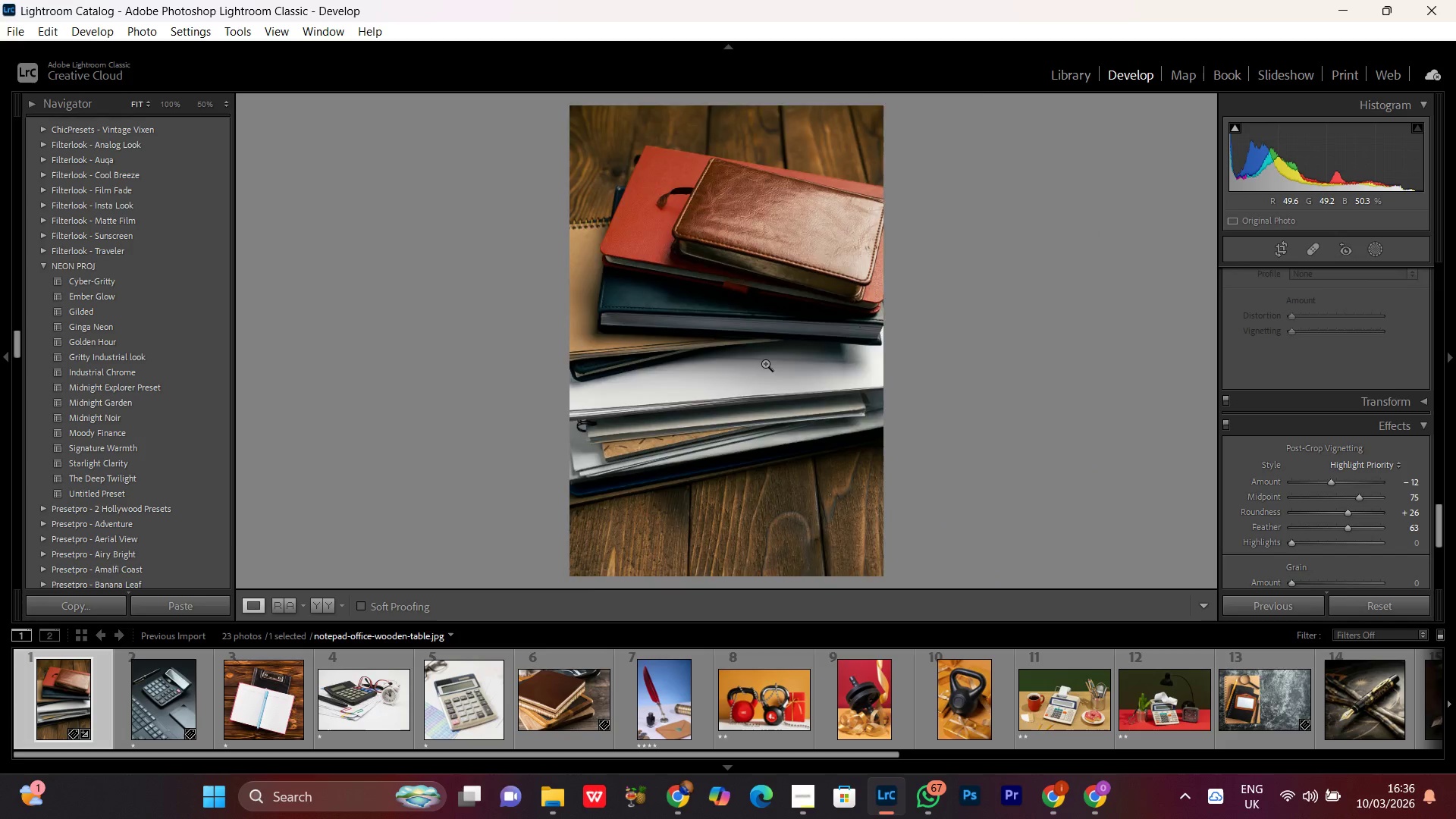 
double_click([765, 363])
 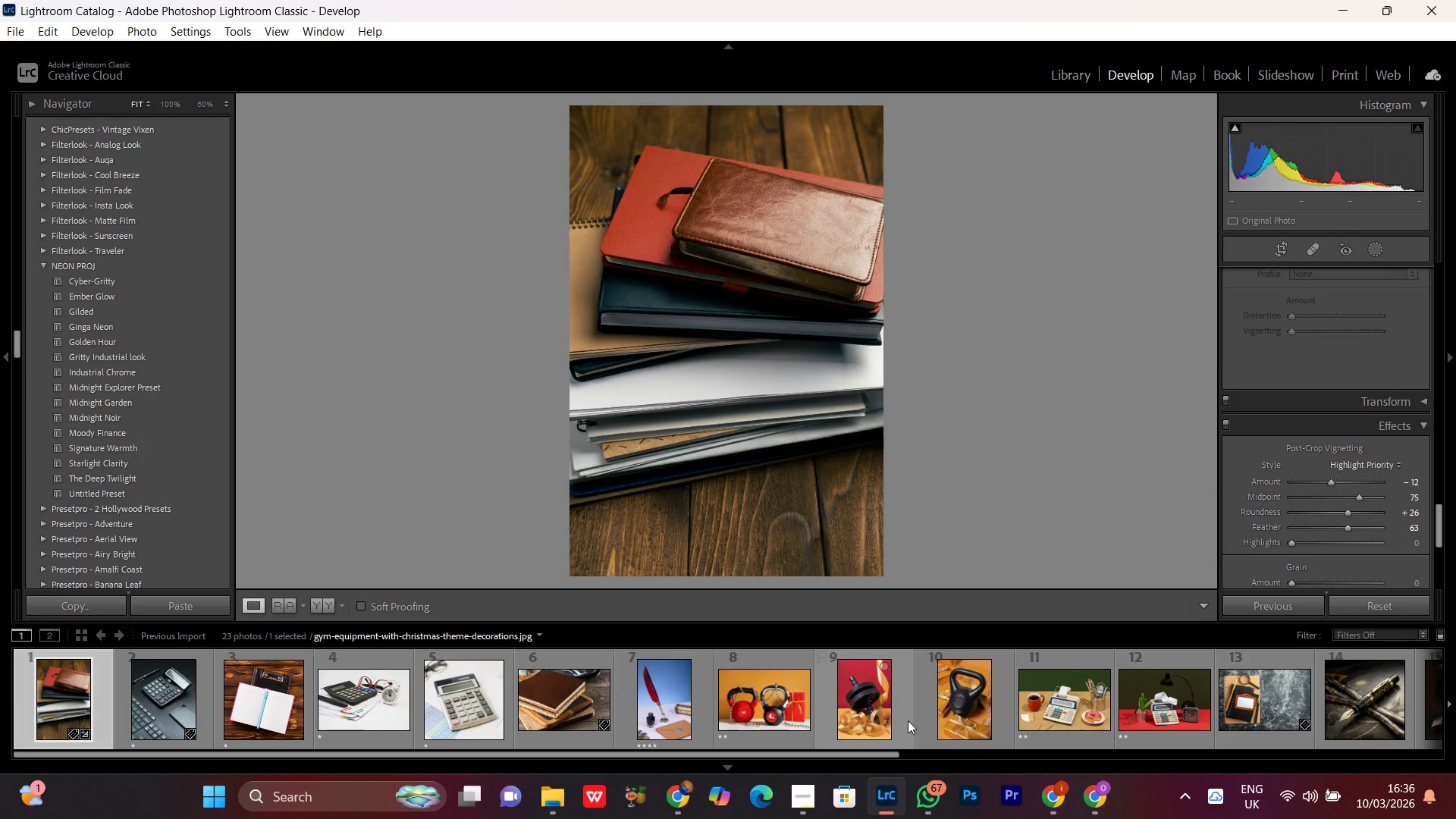 
scroll: coordinate [917, 714], scroll_direction: down, amount: 15.0
 